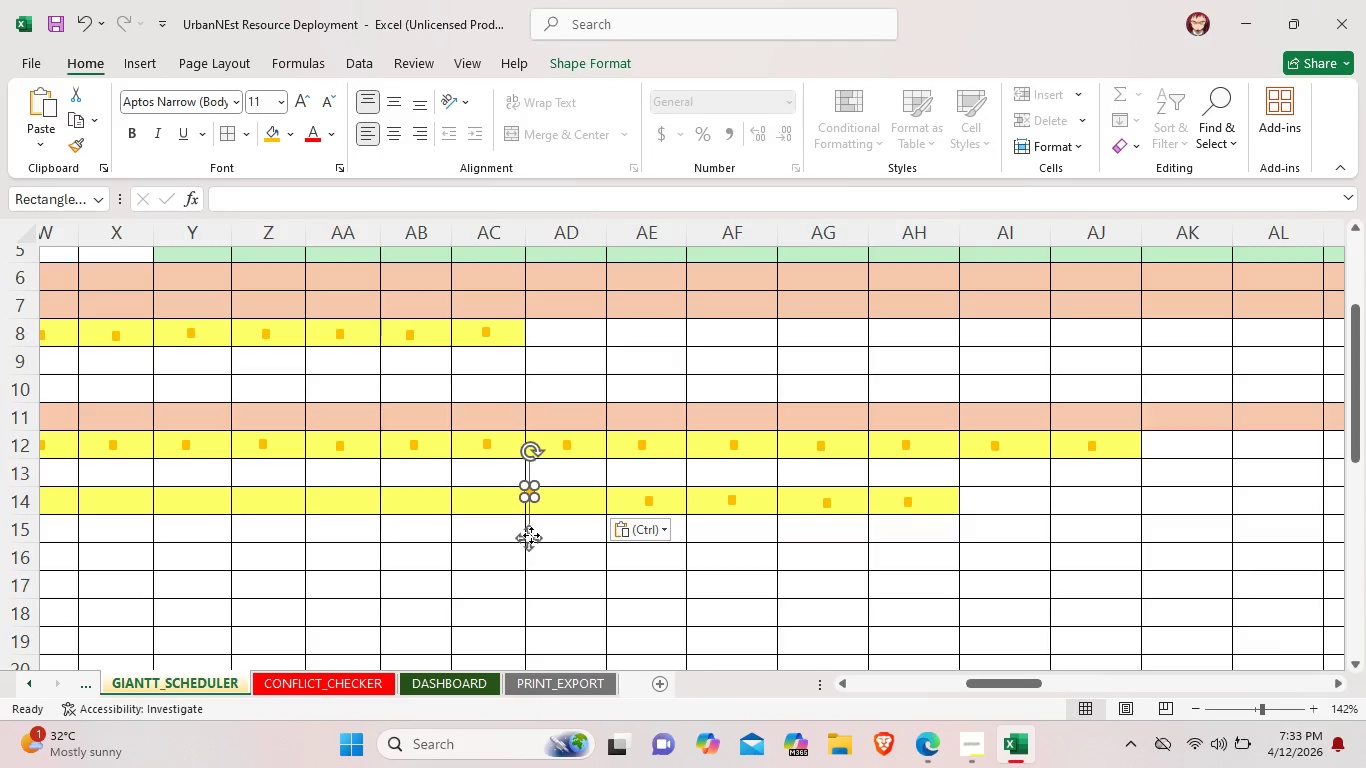 
left_click_drag(start_coordinate=[531, 536], to_coordinate=[569, 546])
 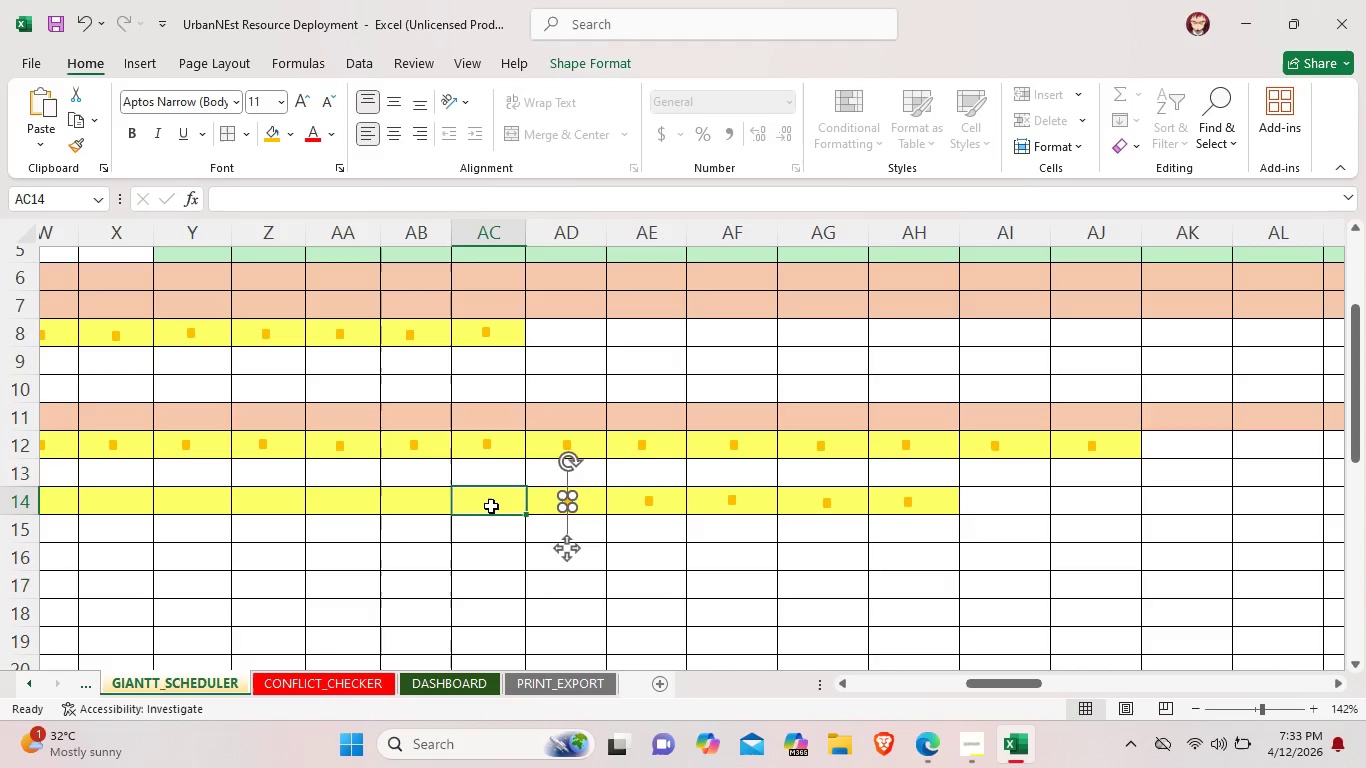 
left_click([491, 506])
 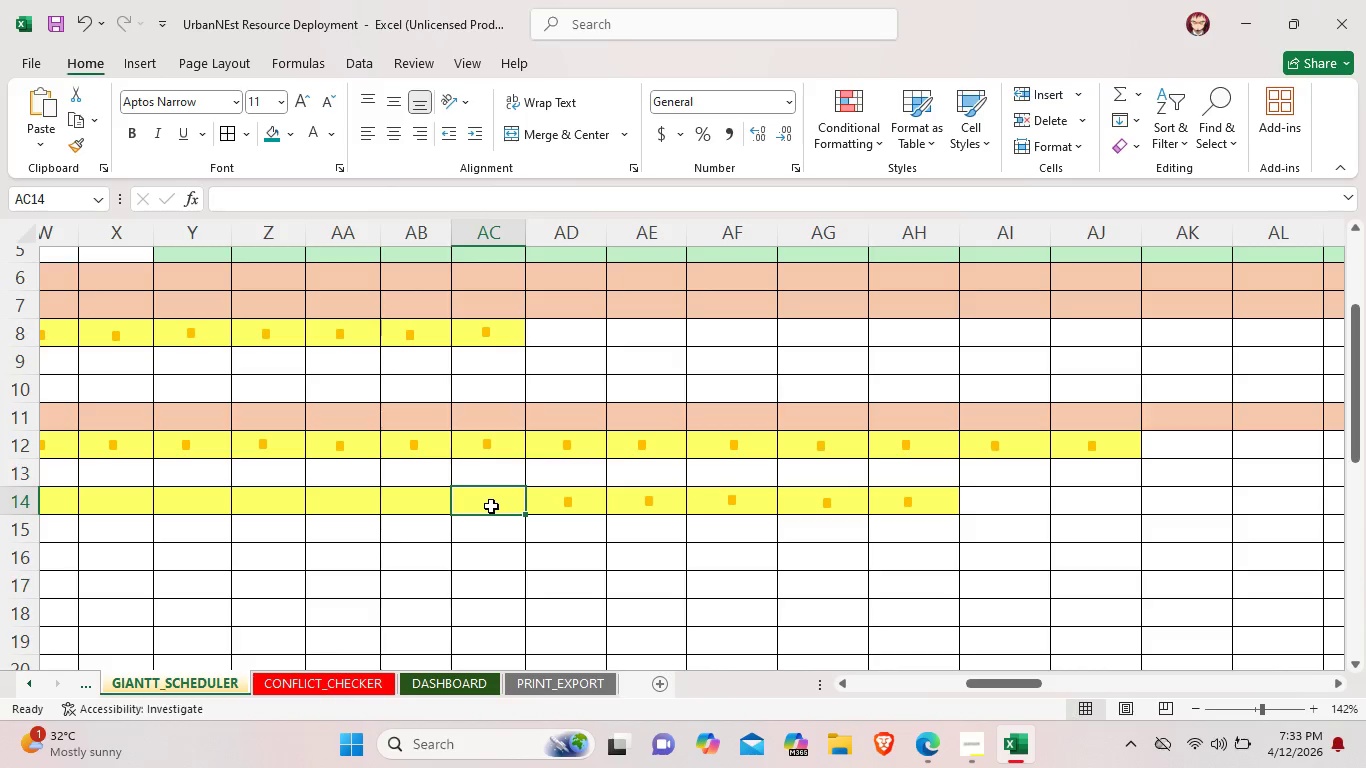 
key(Control+V)
 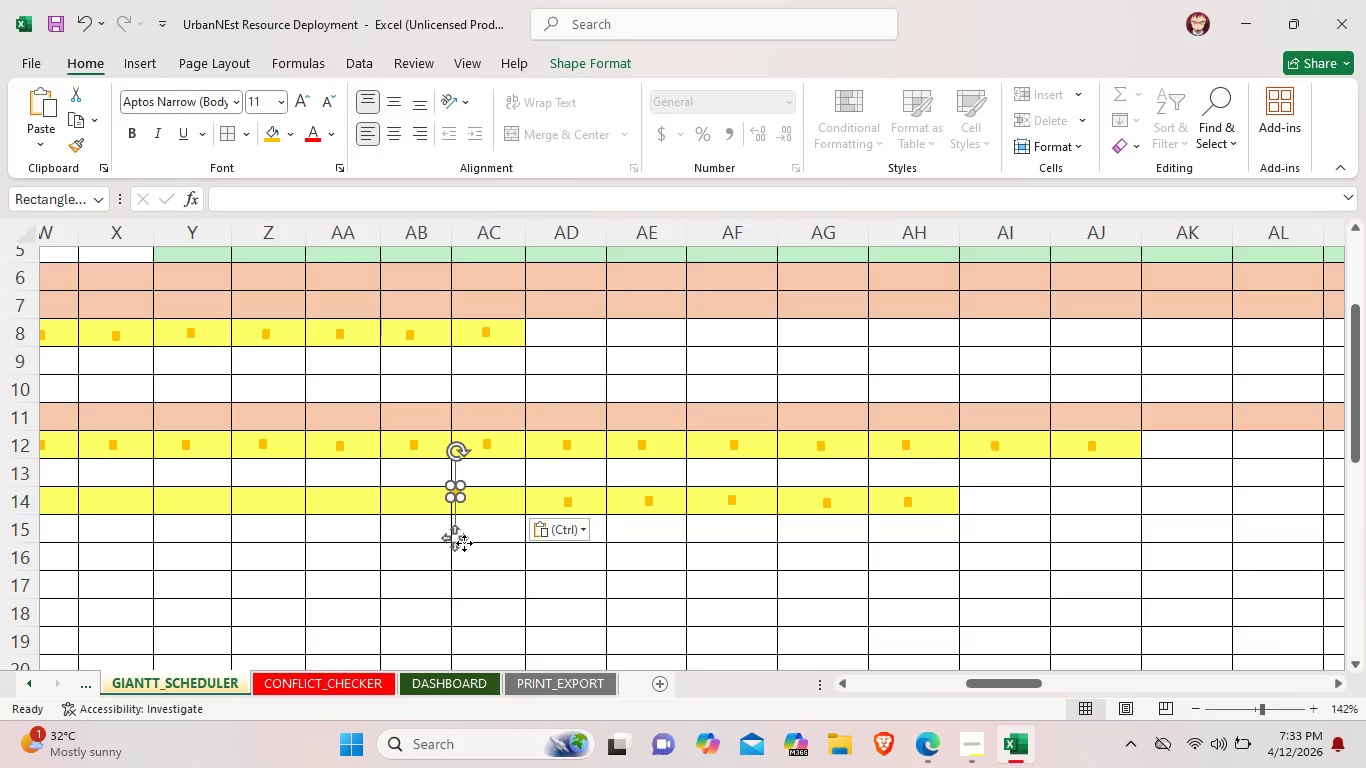 
left_click_drag(start_coordinate=[464, 543], to_coordinate=[496, 552])
 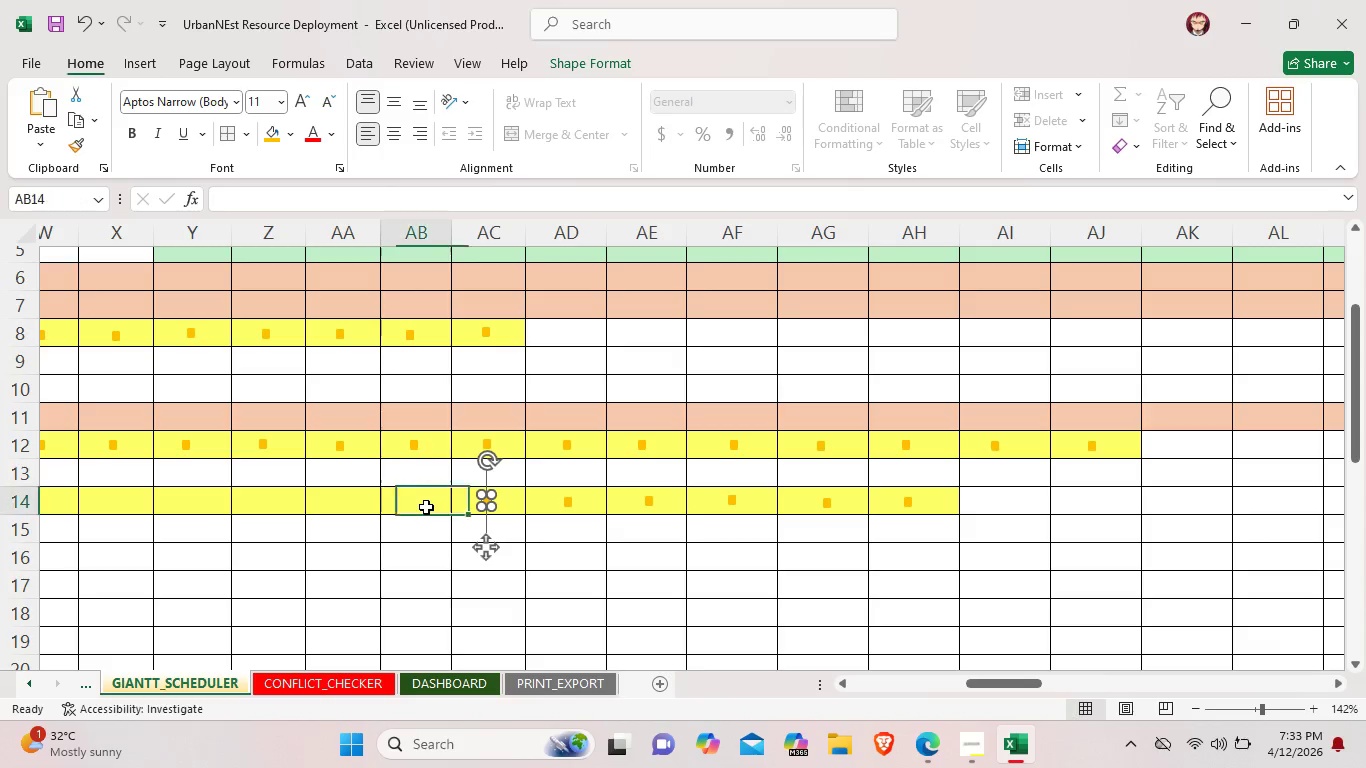 
left_click([426, 507])
 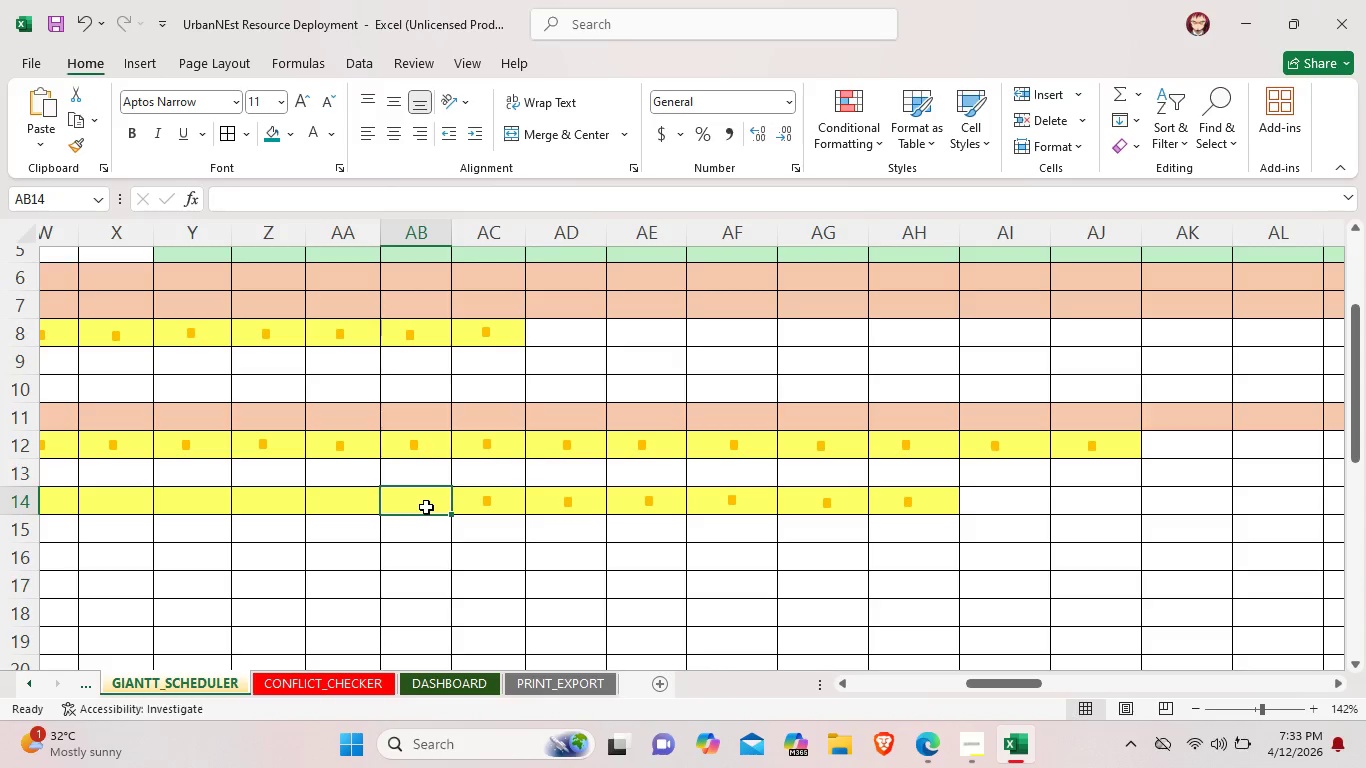 
key(Control+V)
 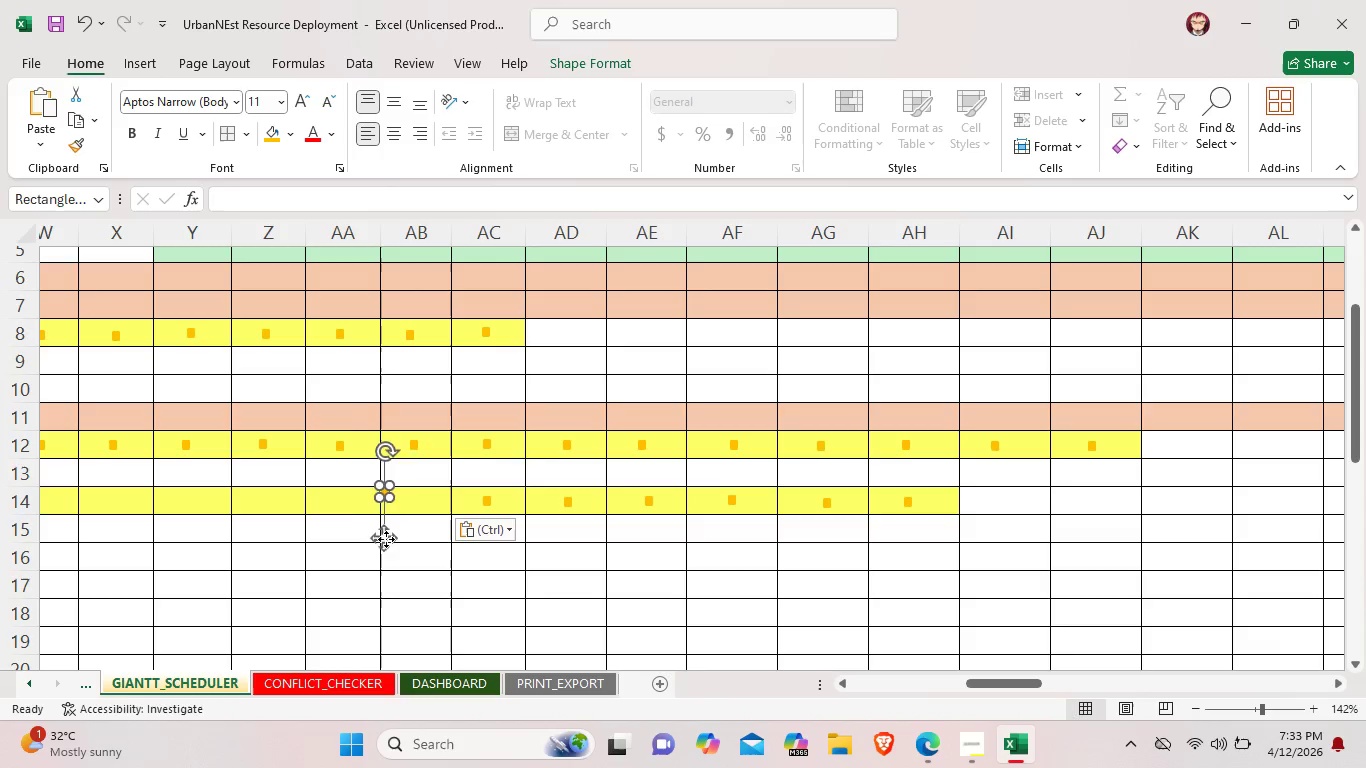 
left_click_drag(start_coordinate=[386, 539], to_coordinate=[412, 548])
 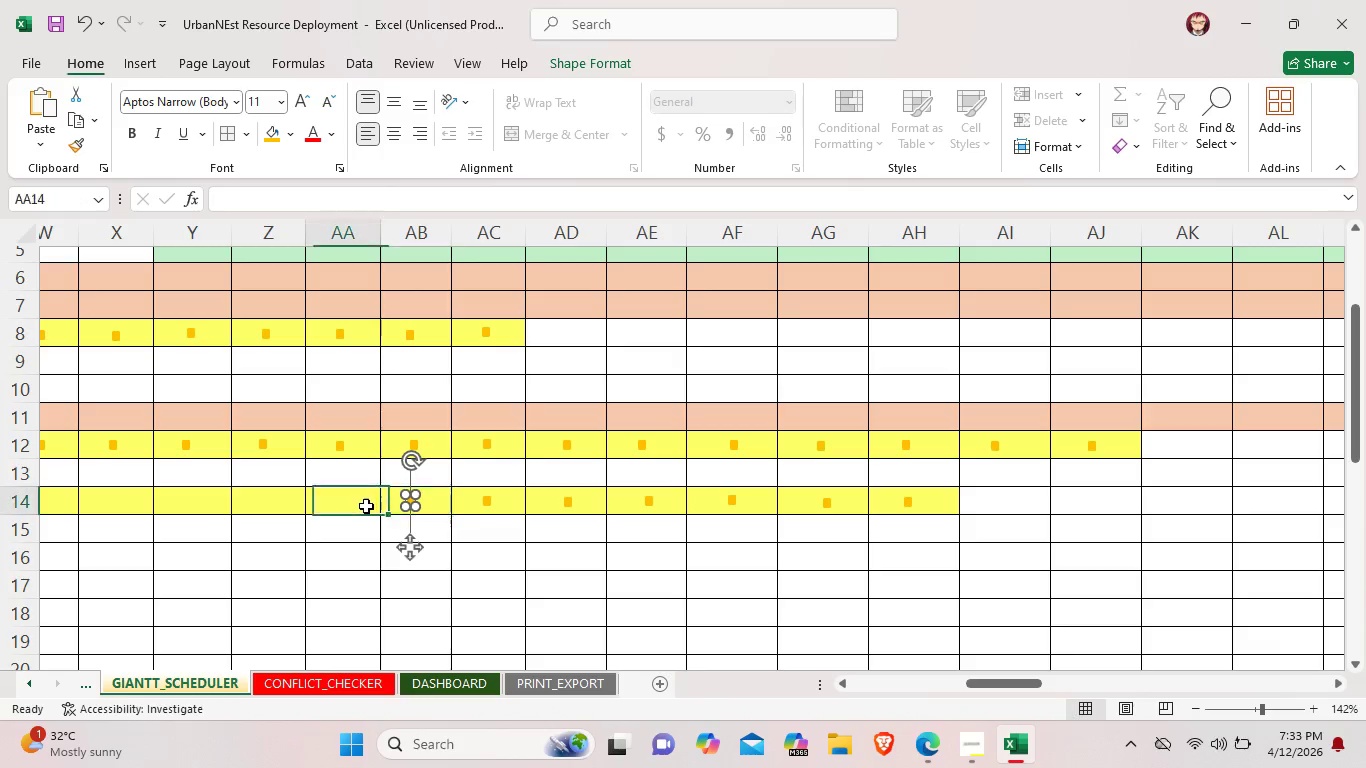 
left_click([366, 506])
 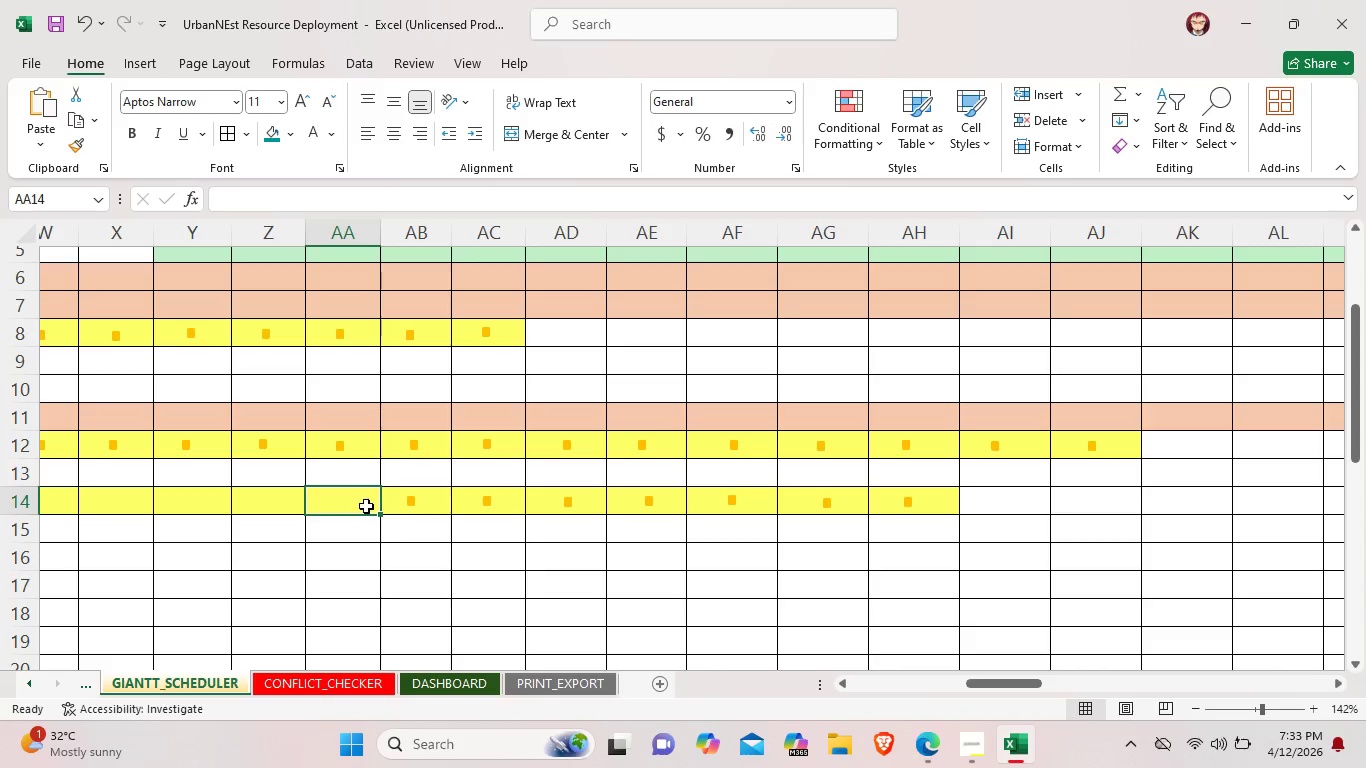 
key(Control+V)
 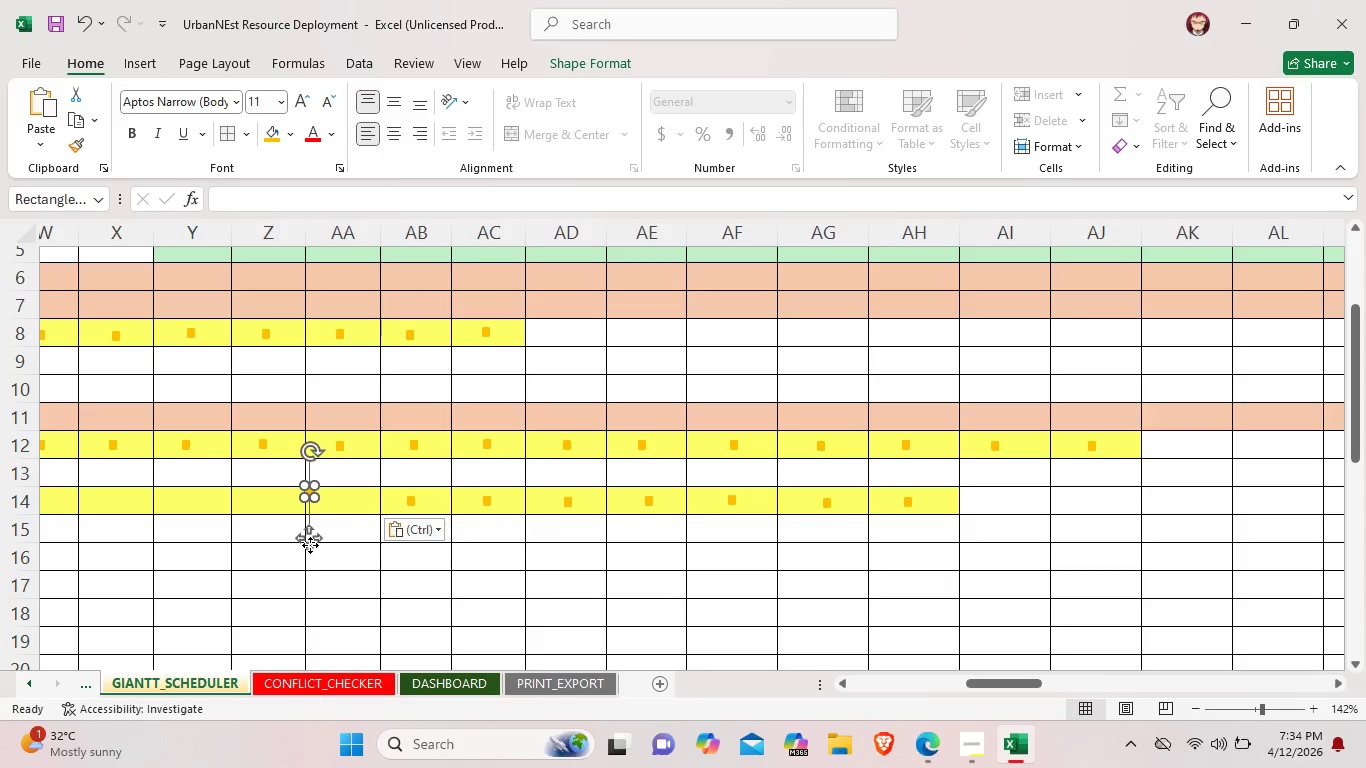 
left_click_drag(start_coordinate=[310, 545], to_coordinate=[338, 554])
 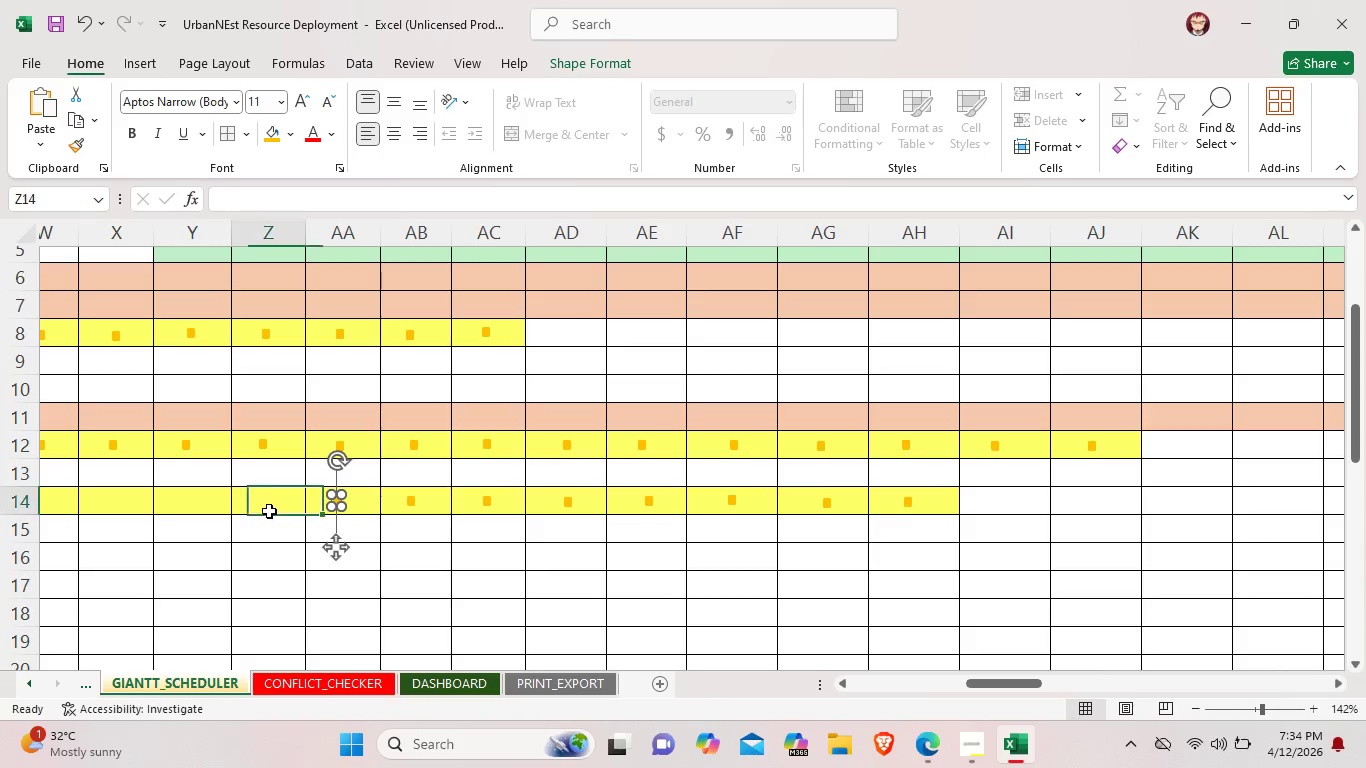 
left_click([269, 511])
 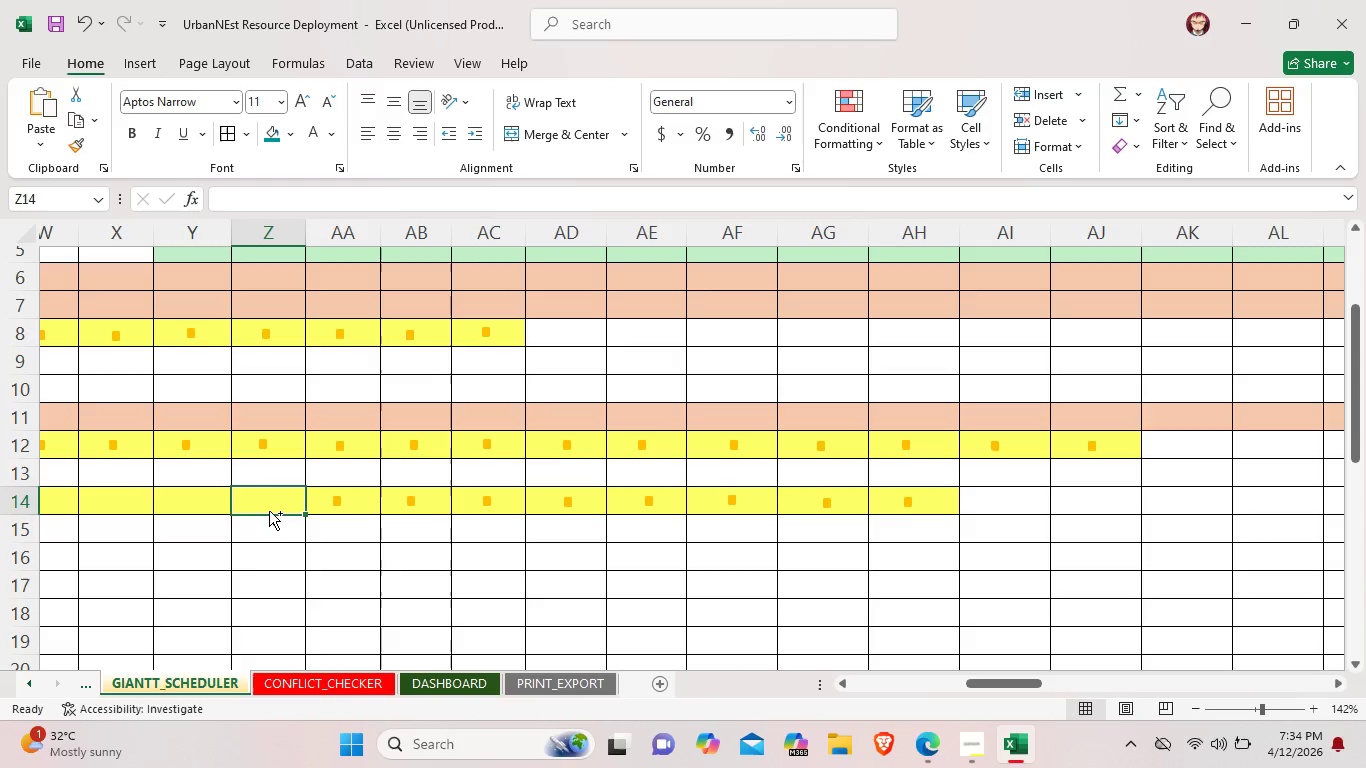 
key(Control+V)
 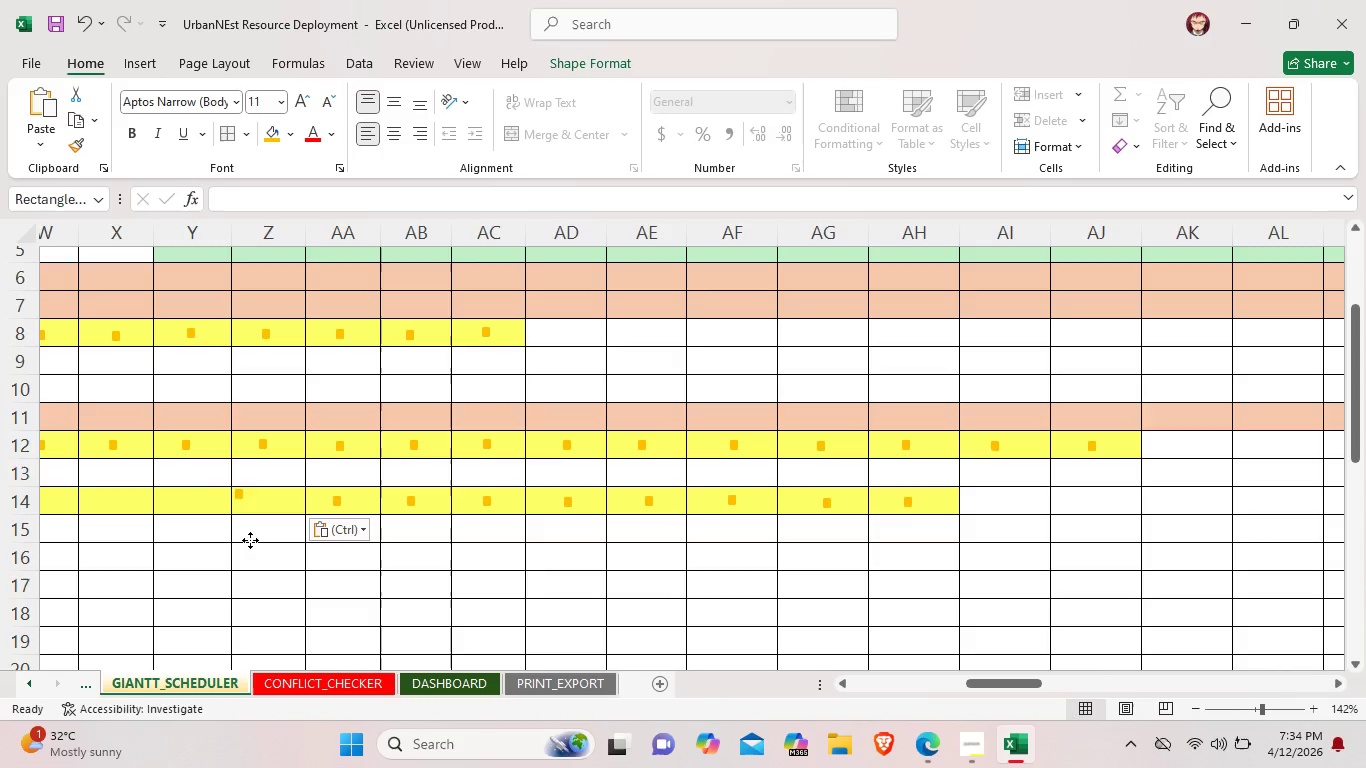 
left_click_drag(start_coordinate=[242, 537], to_coordinate=[270, 547])
 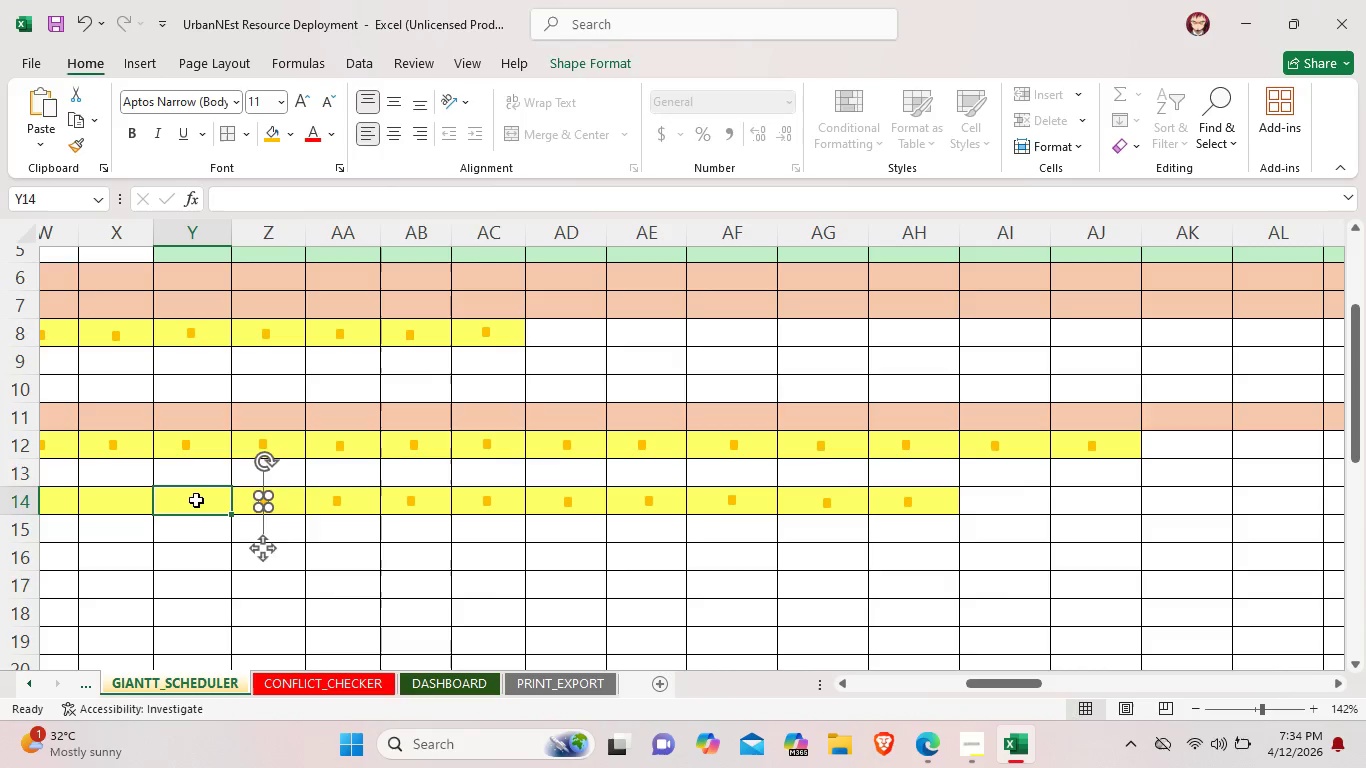 
left_click([196, 500])
 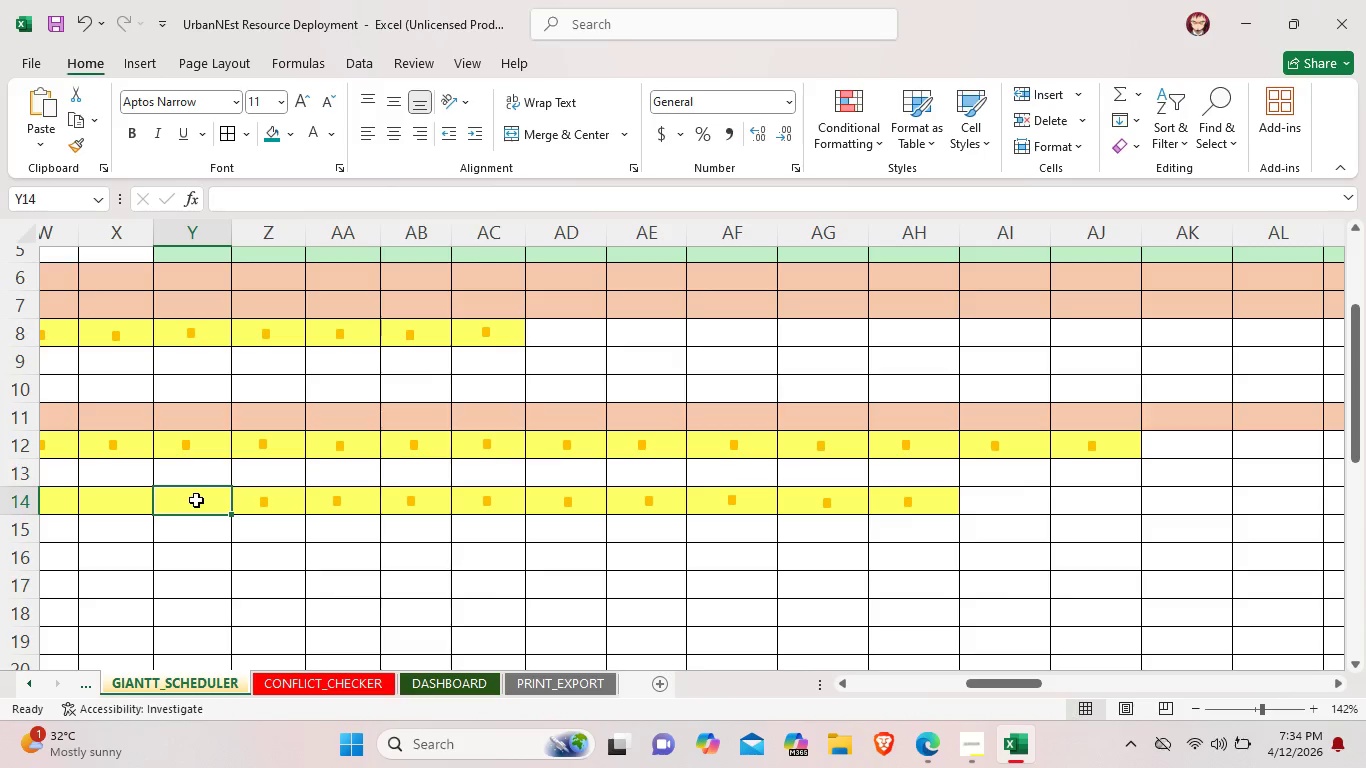 
key(Control+V)
 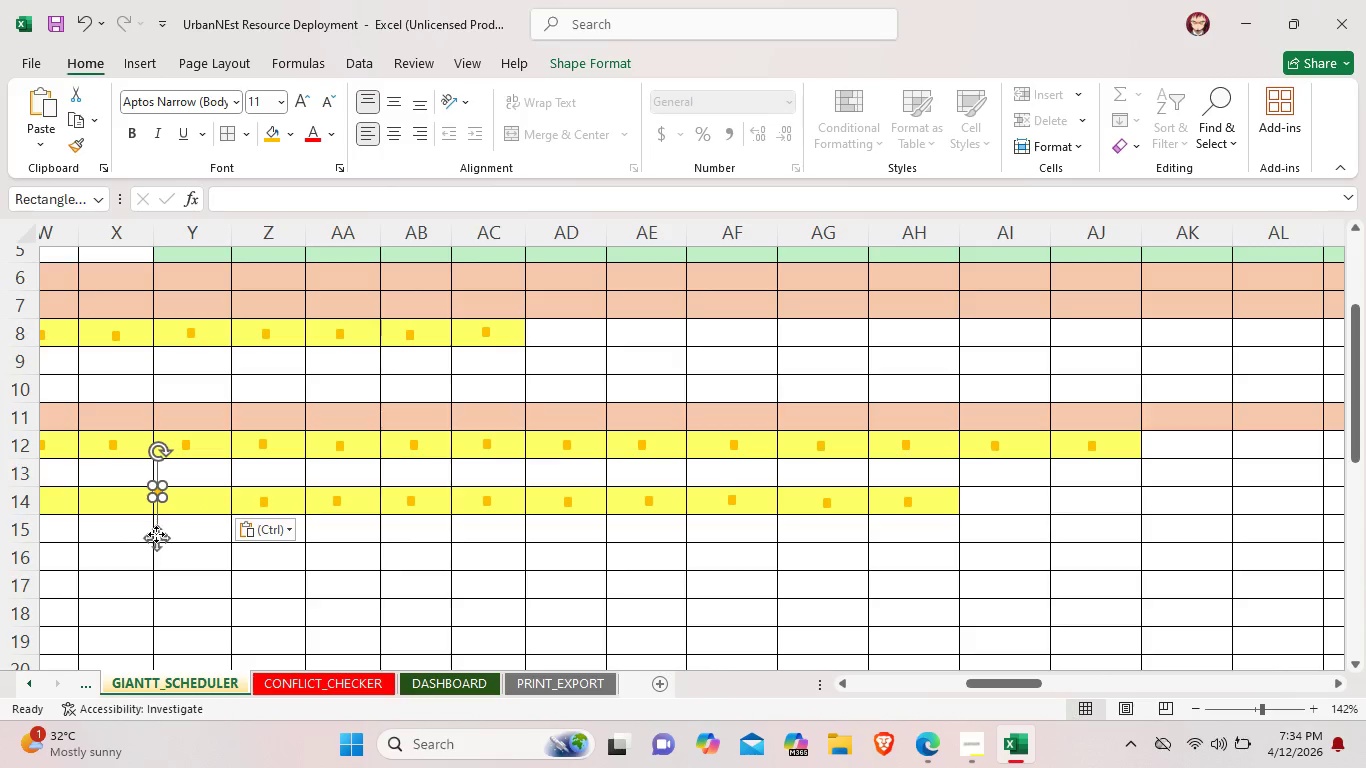 
left_click_drag(start_coordinate=[156, 537], to_coordinate=[187, 548])
 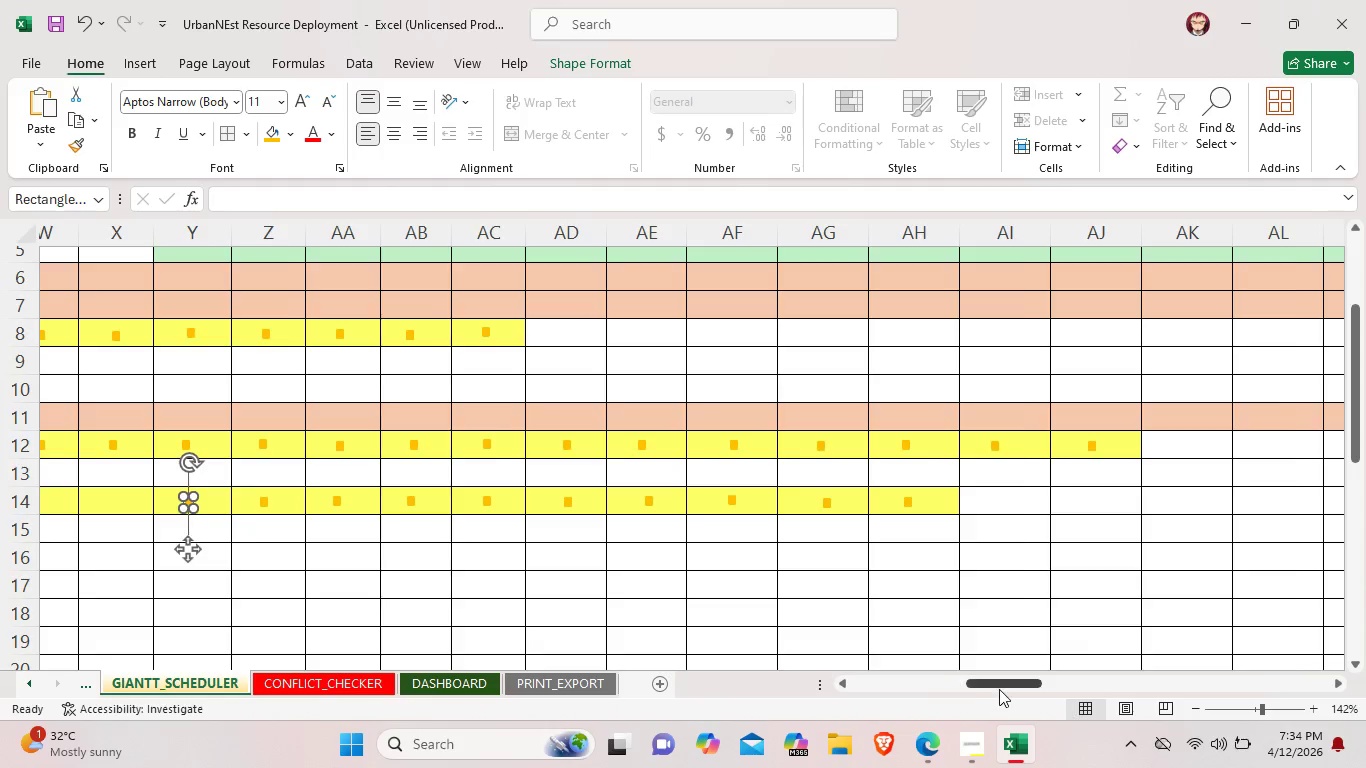 
left_click_drag(start_coordinate=[998, 688], to_coordinate=[926, 688])
 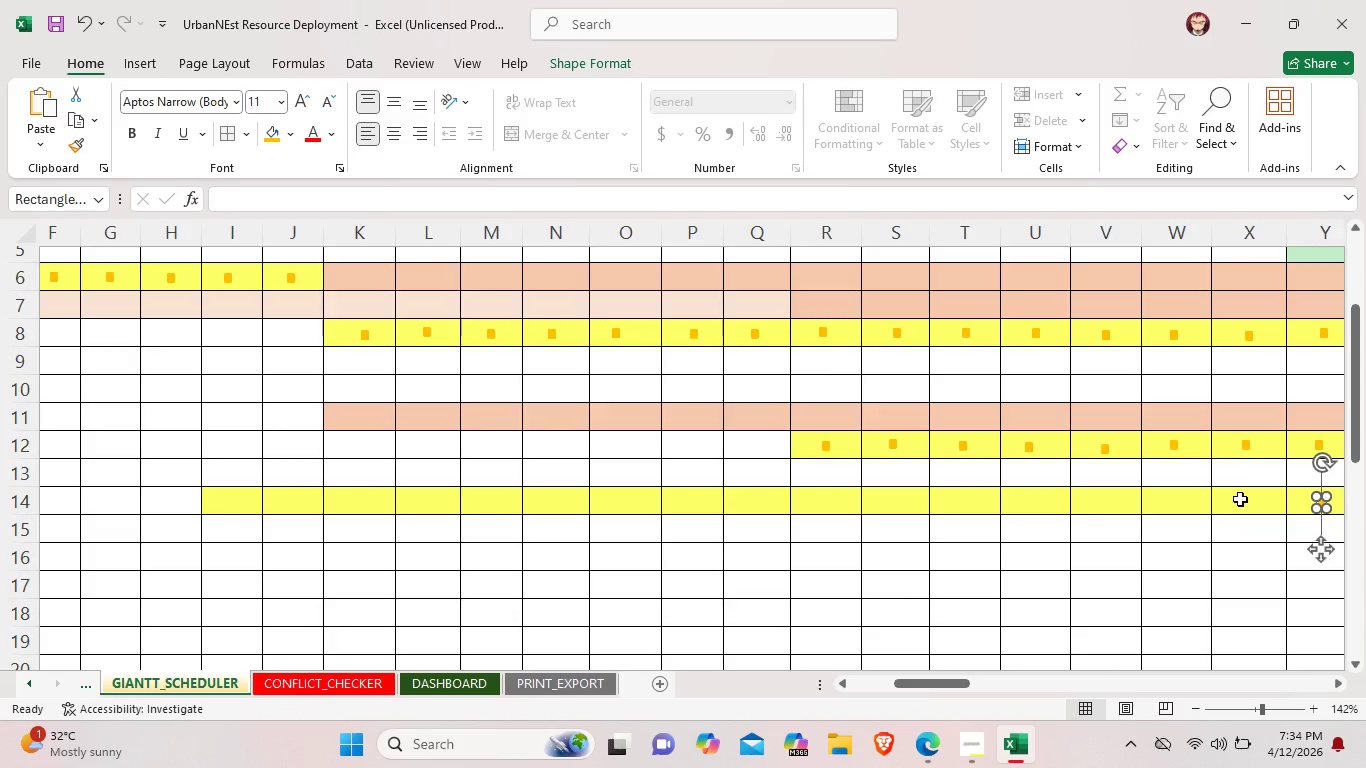 
left_click([1243, 498])
 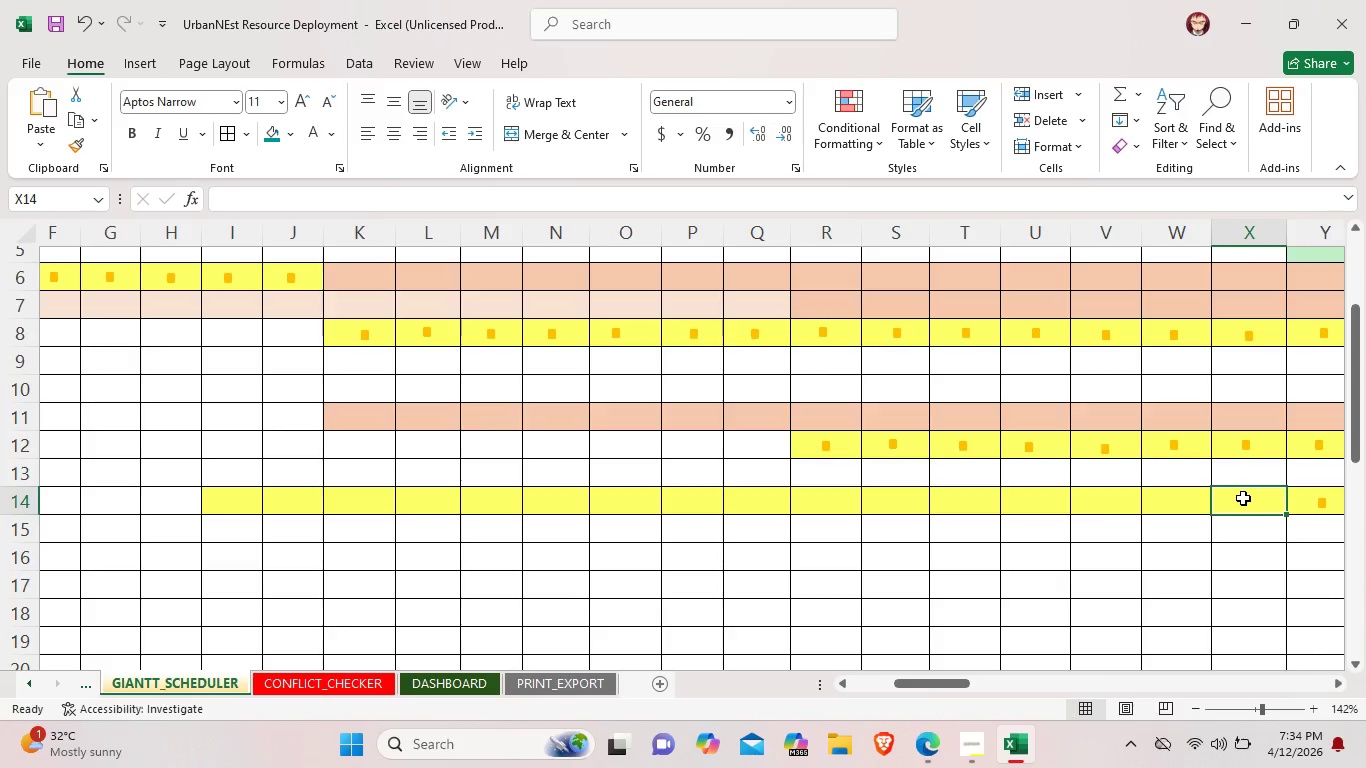 
key(Control+V)
 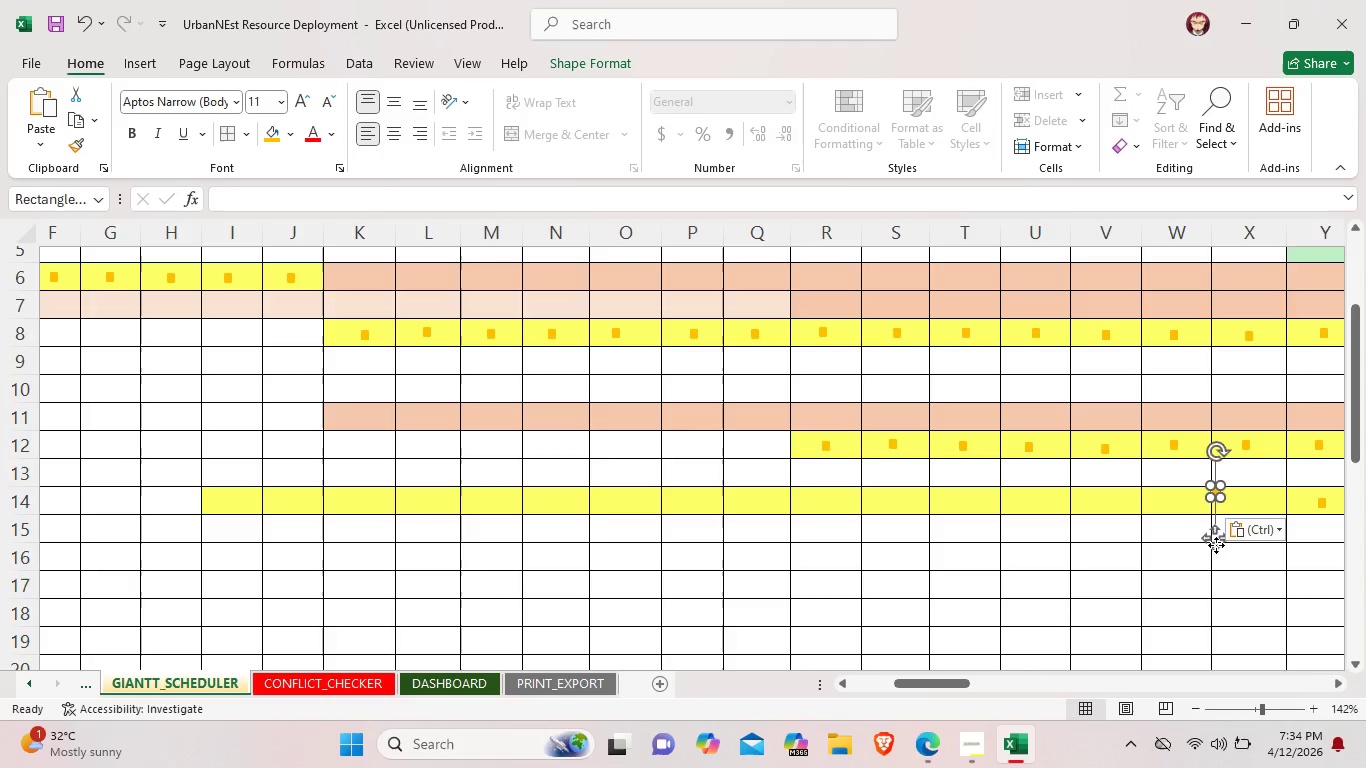 
left_click_drag(start_coordinate=[1216, 545], to_coordinate=[1247, 554])
 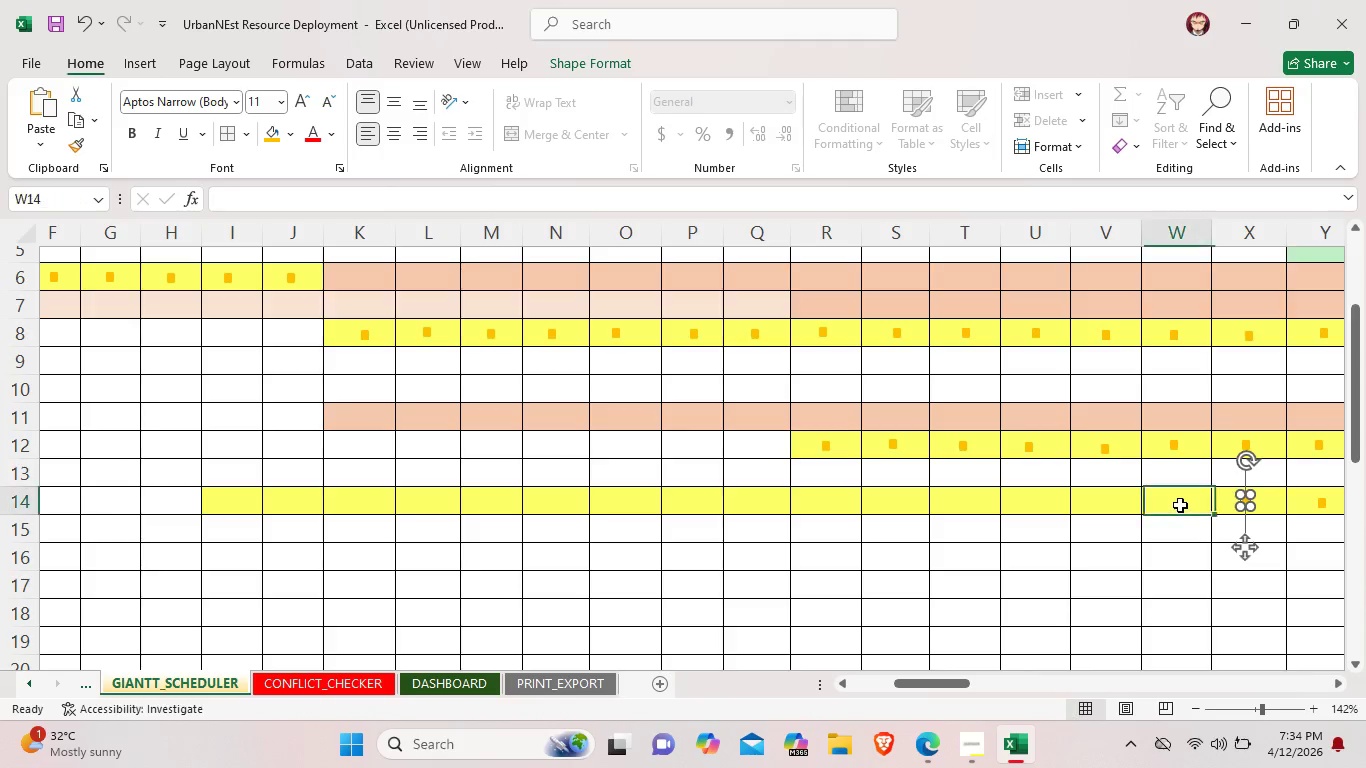 
left_click([1180, 505])
 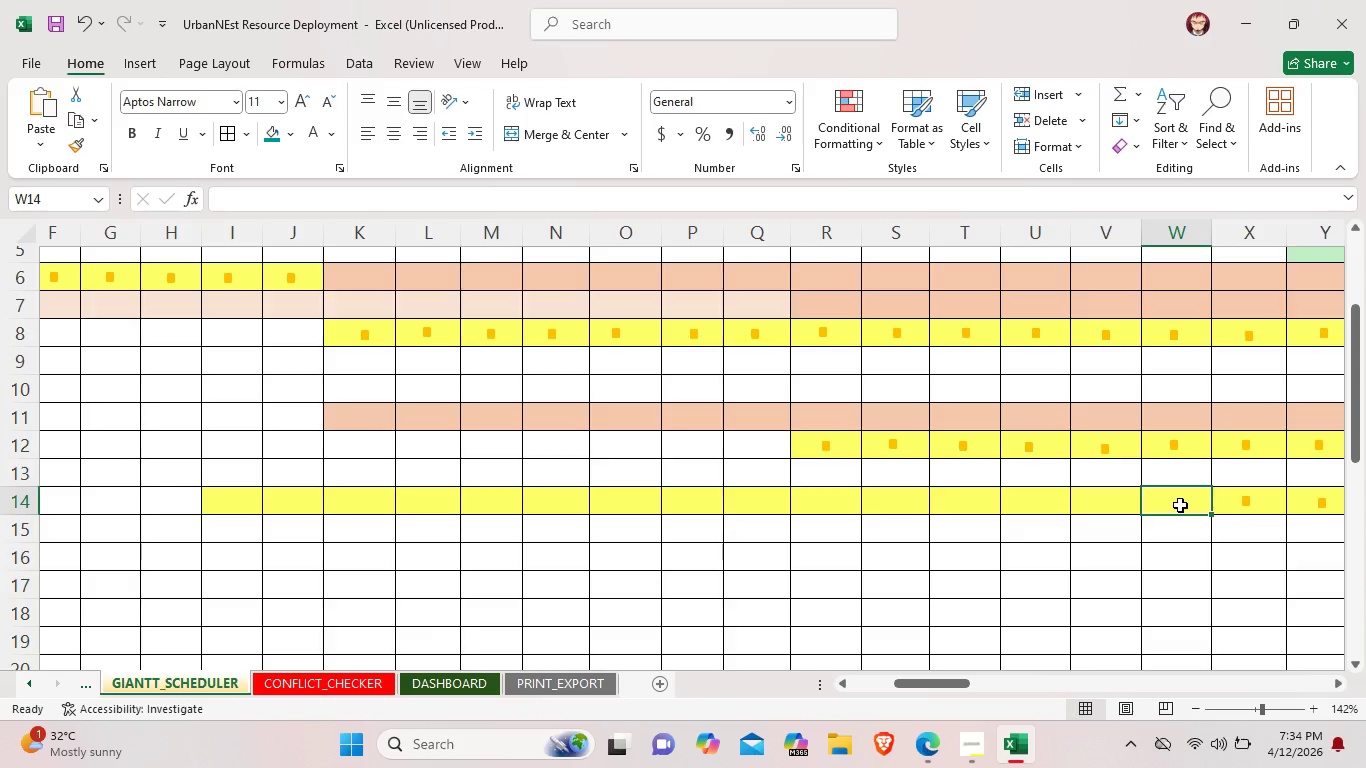 
key(Control+V)
 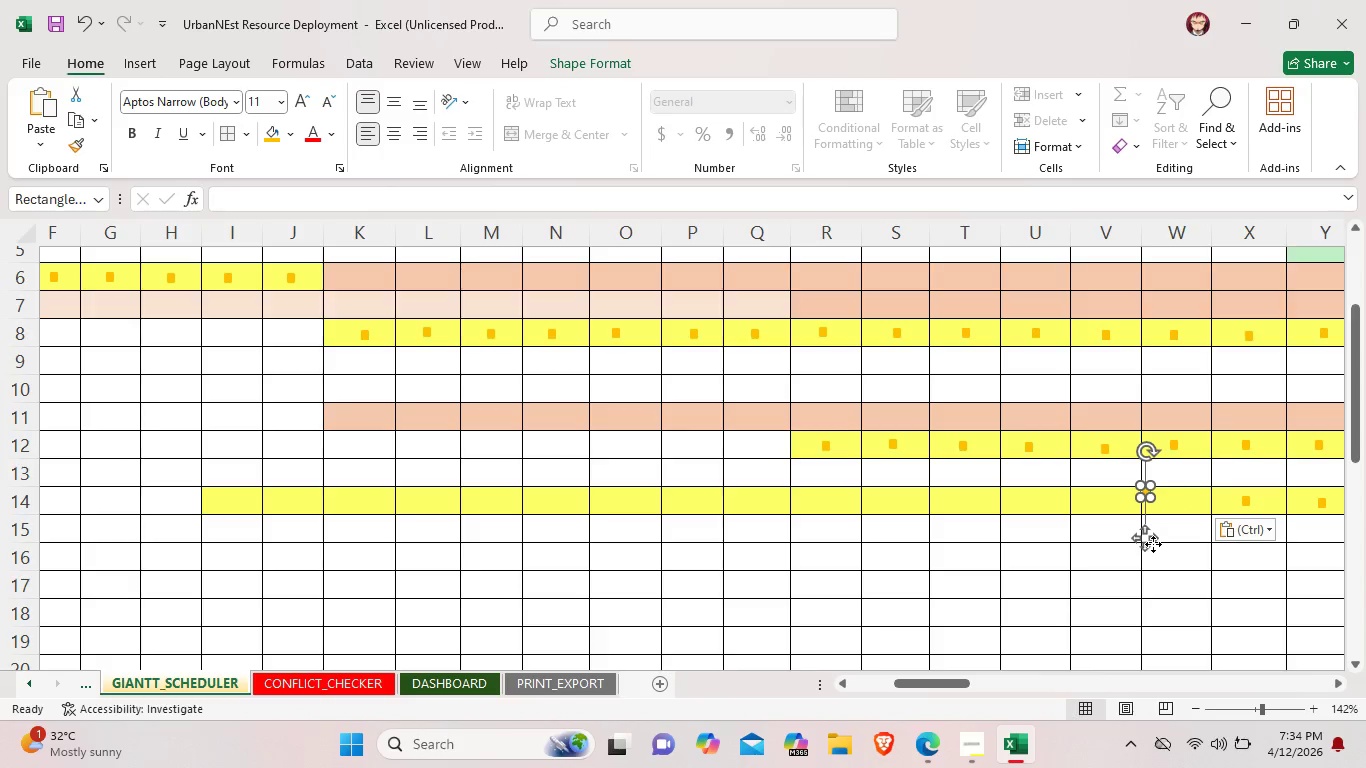 
left_click_drag(start_coordinate=[1153, 544], to_coordinate=[1184, 554])
 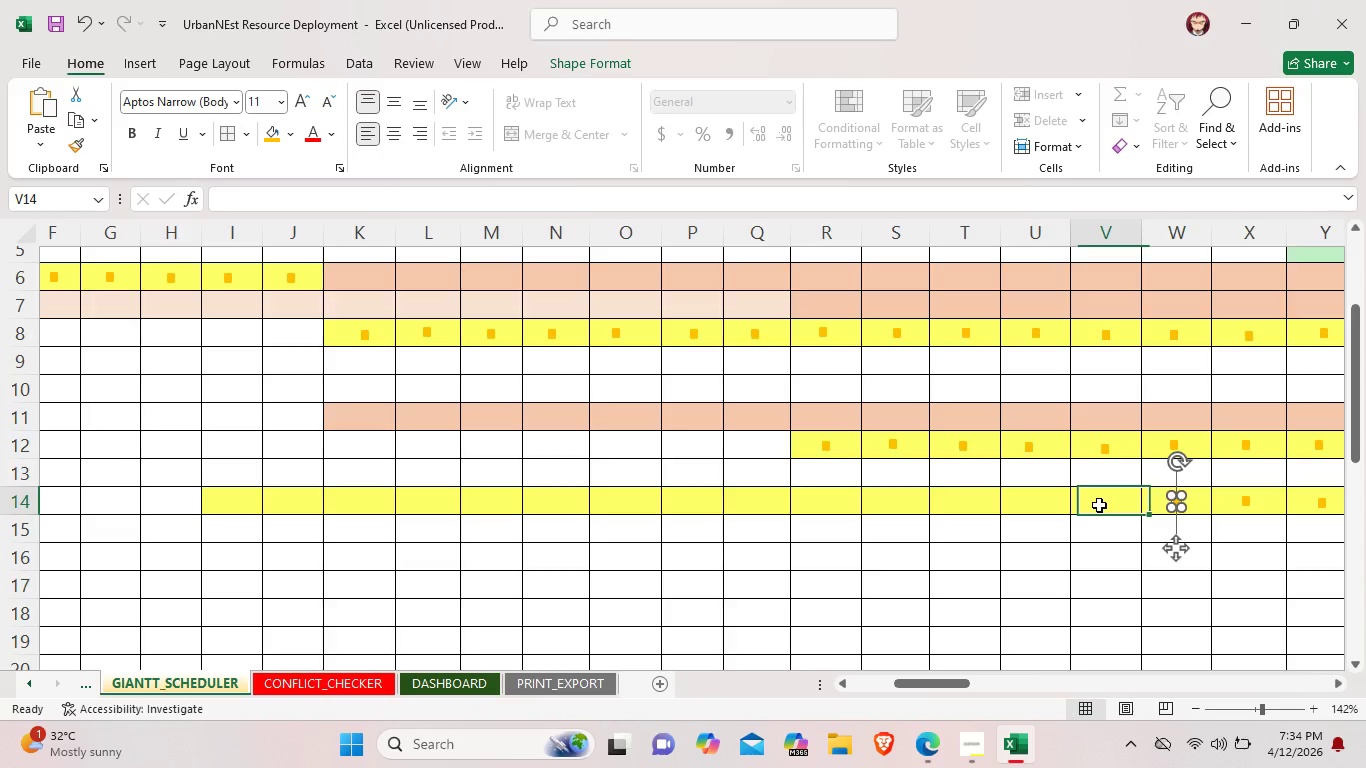 
left_click([1099, 505])
 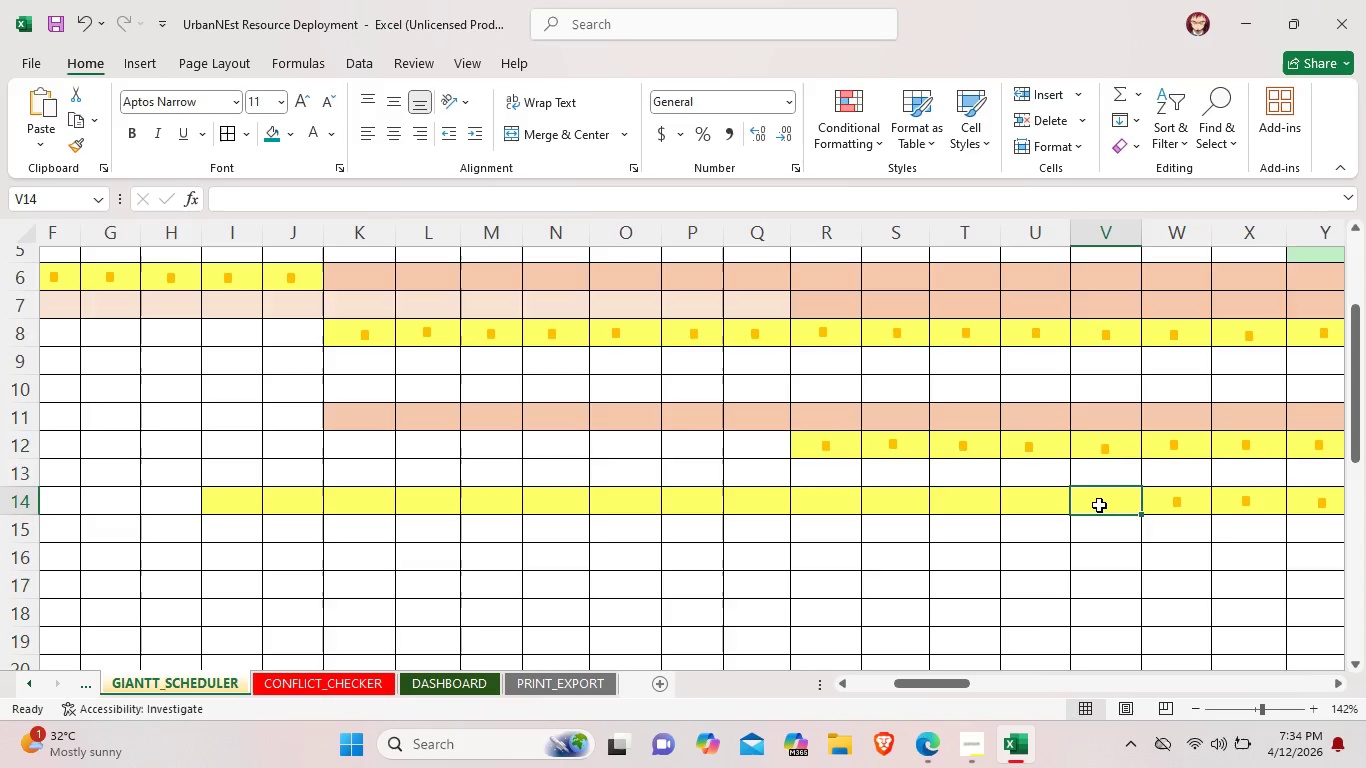 
key(Control+V)
 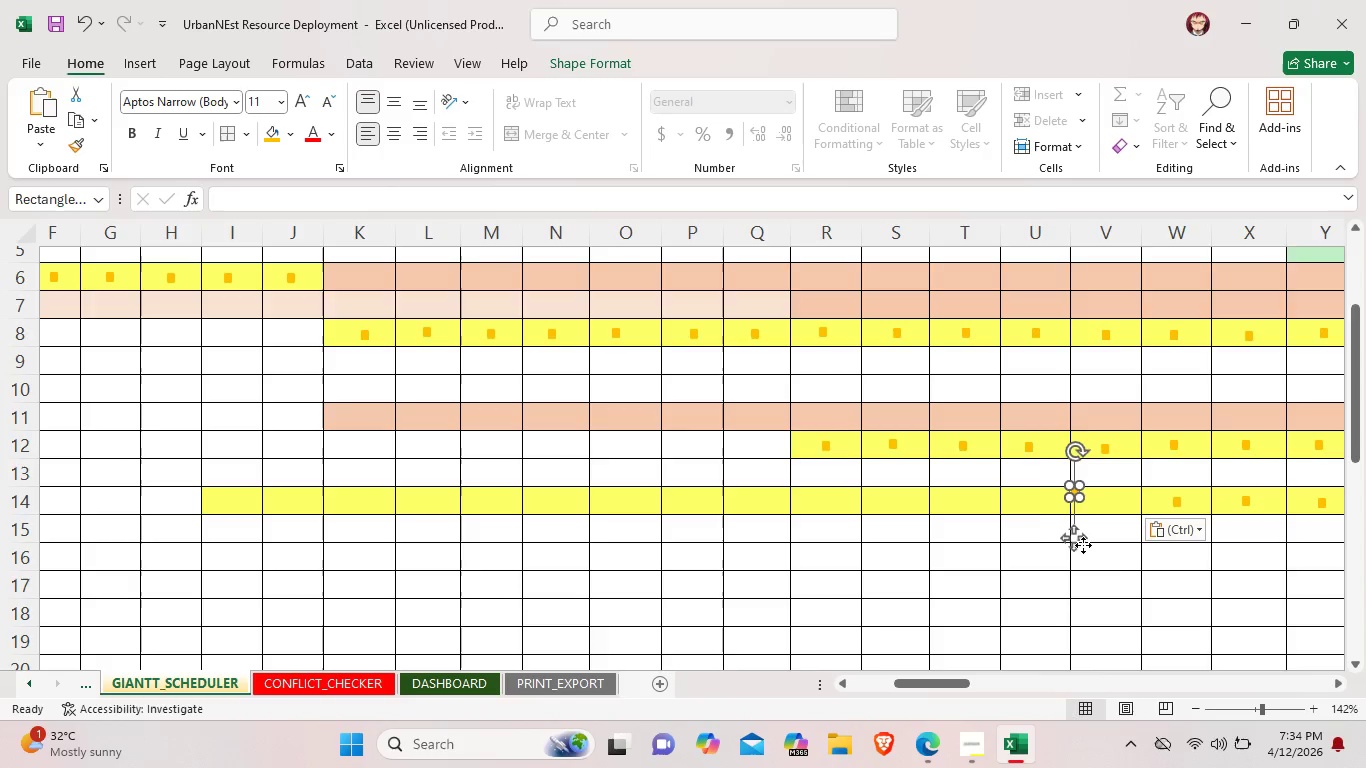 
left_click_drag(start_coordinate=[1084, 542], to_coordinate=[1117, 550])
 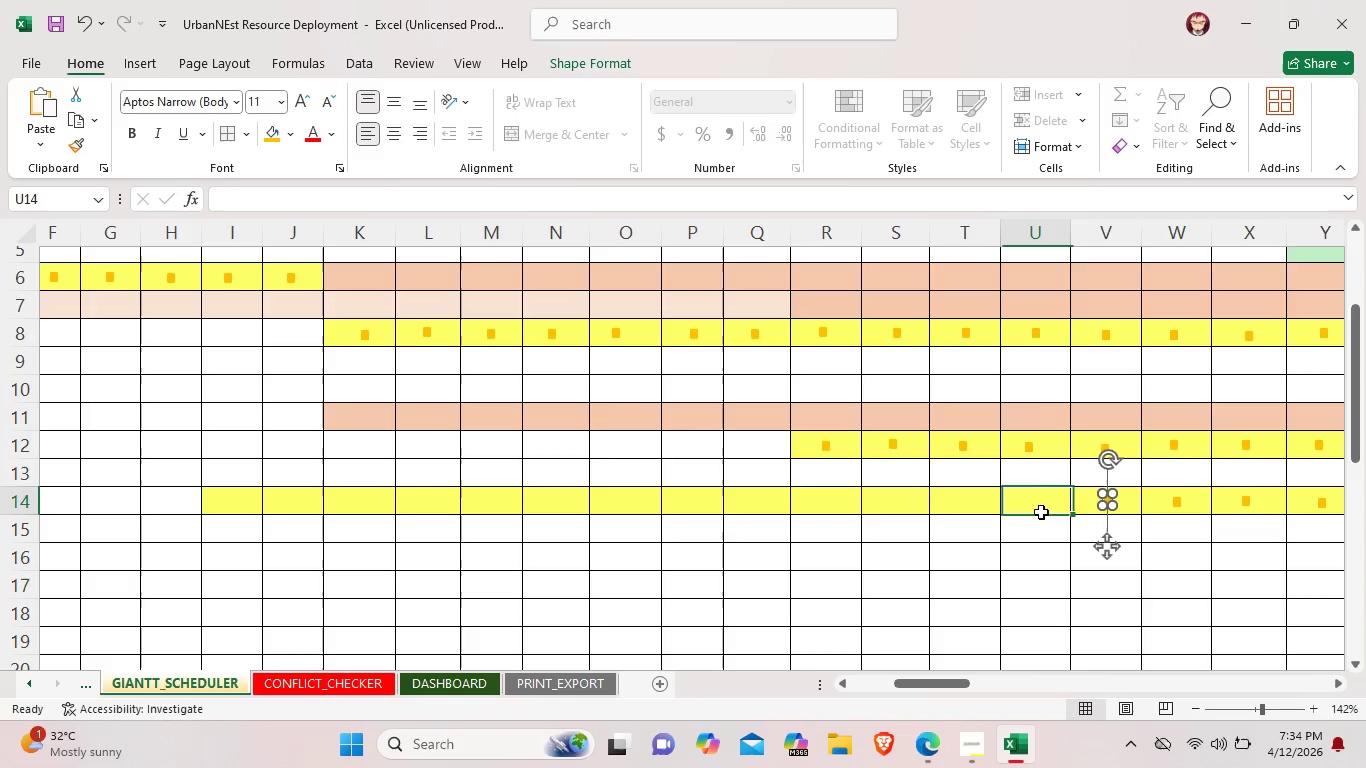 
left_click([1041, 512])
 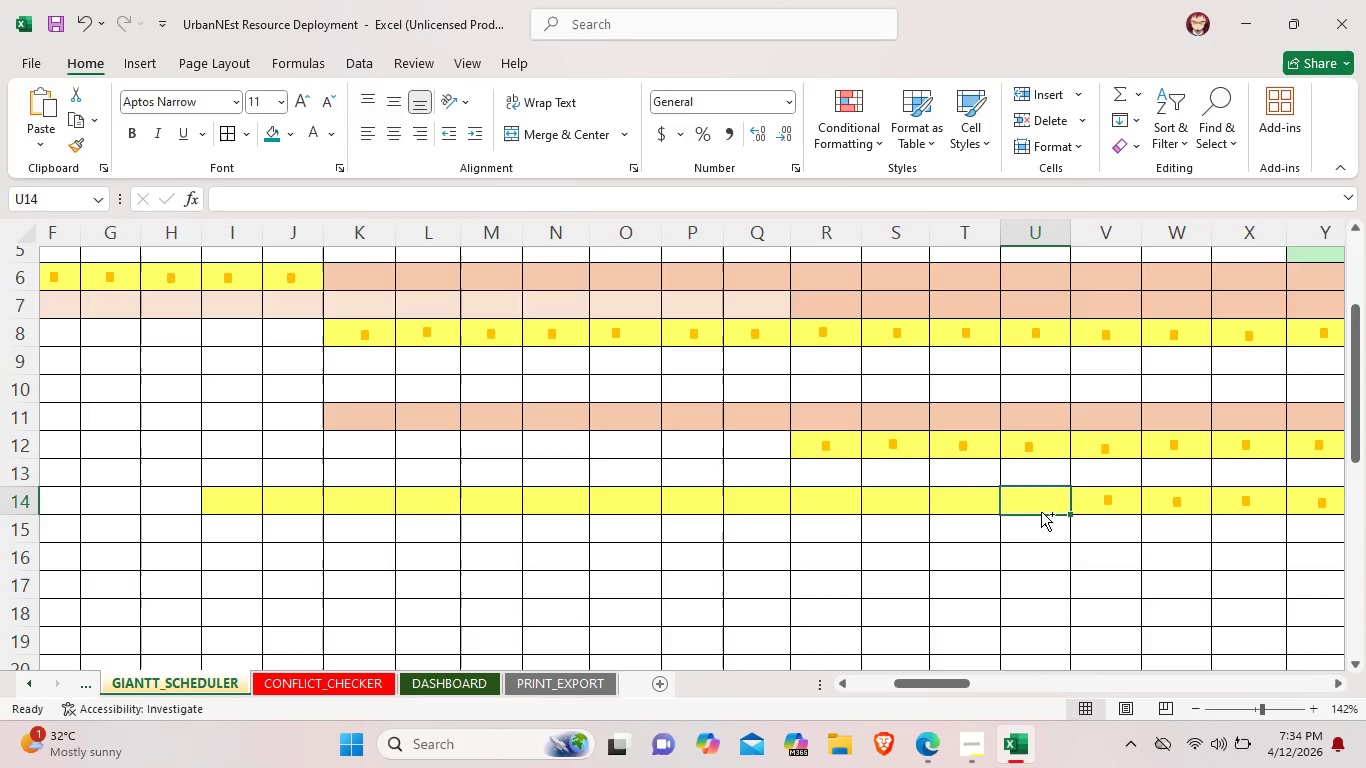 
key(Control+V)
 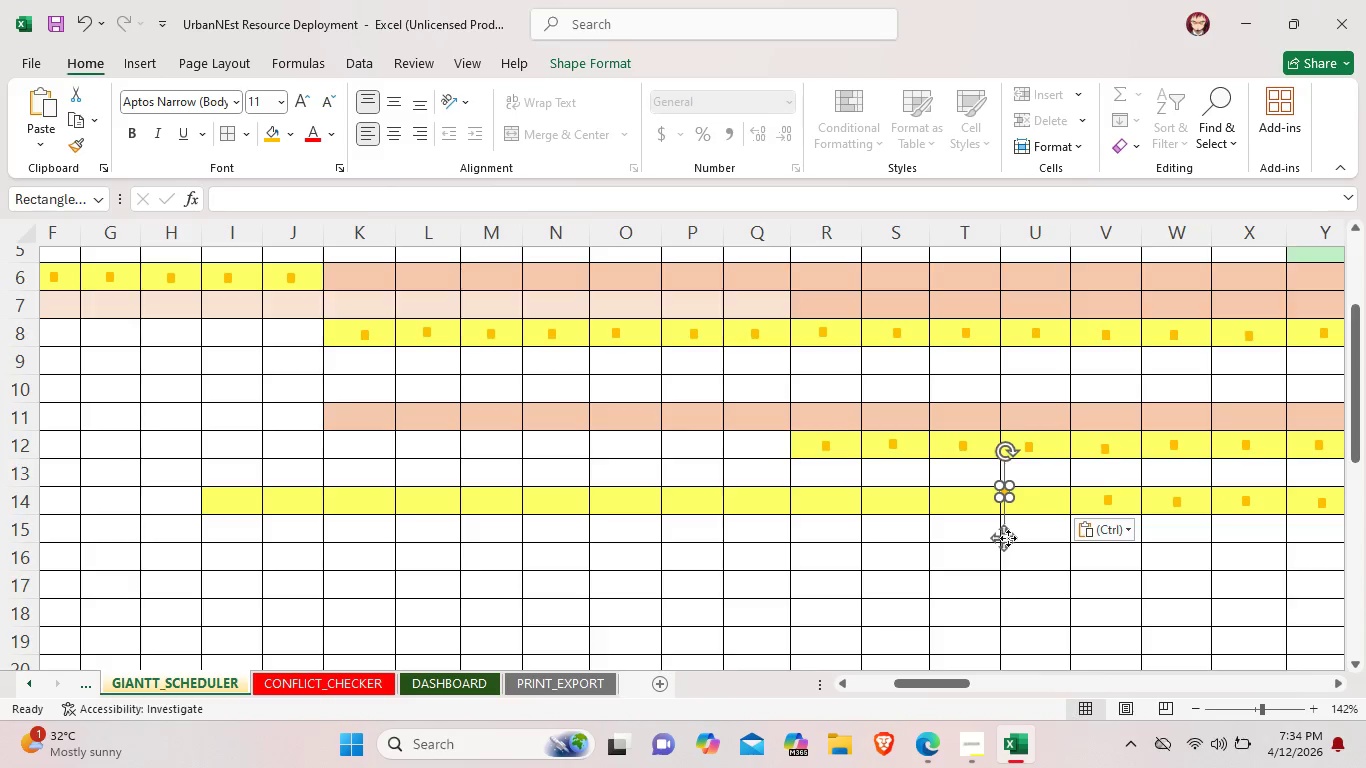 
left_click_drag(start_coordinate=[1008, 539], to_coordinate=[1037, 548])
 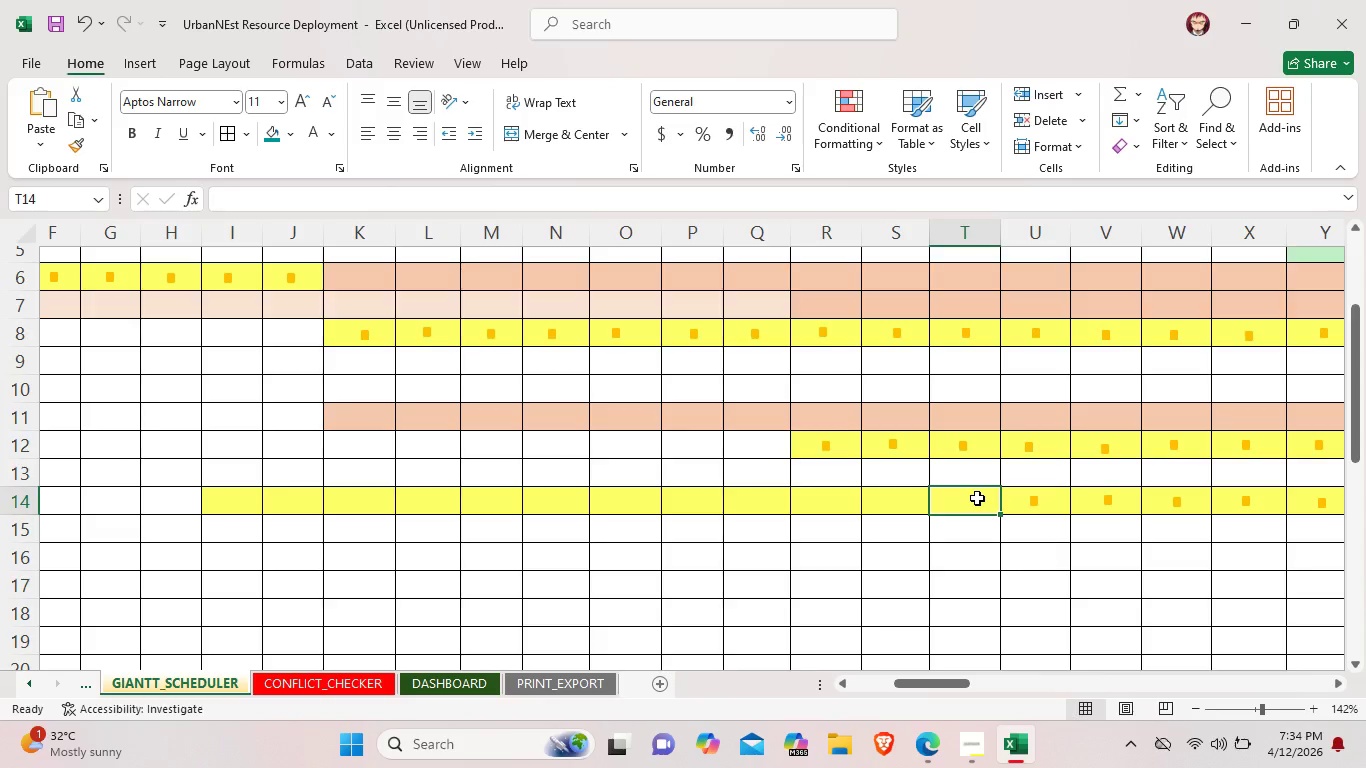 
key(Control+V)
 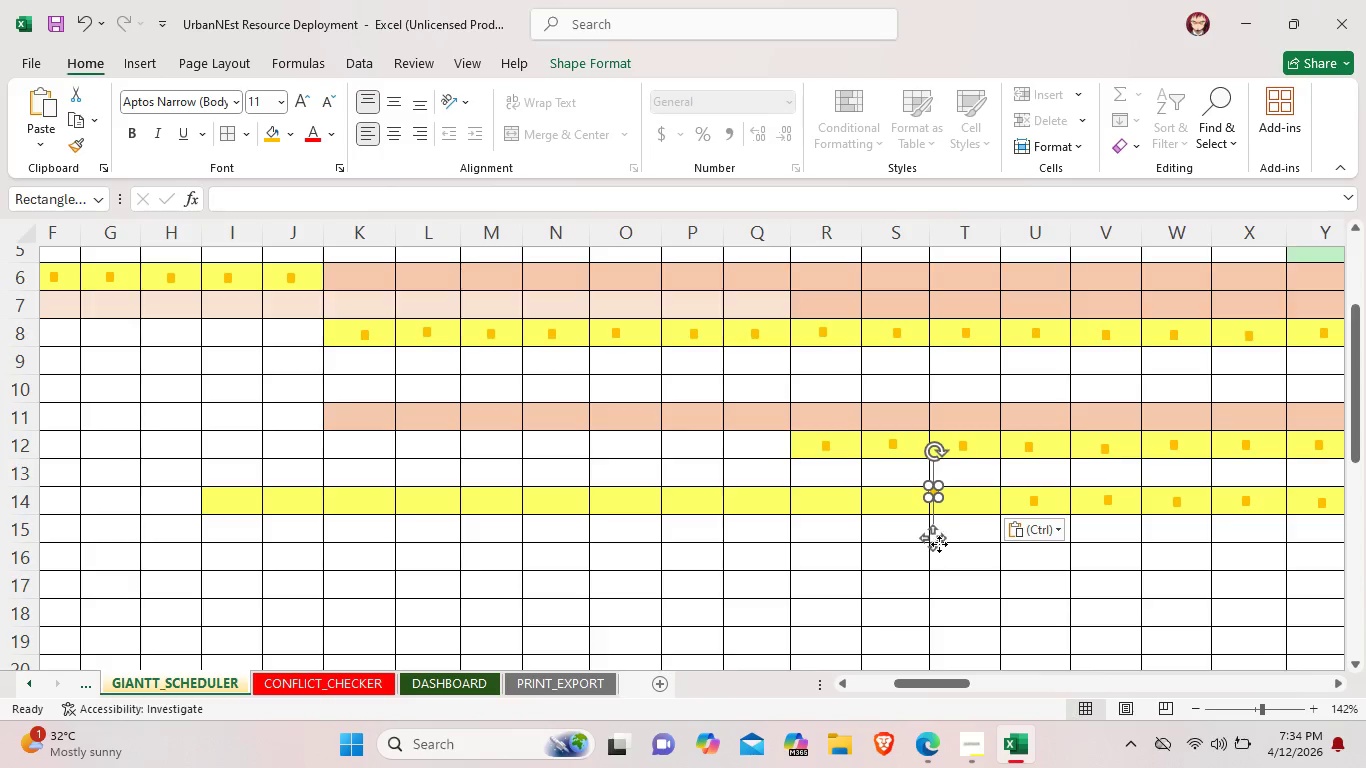 
left_click_drag(start_coordinate=[939, 544], to_coordinate=[967, 556])
 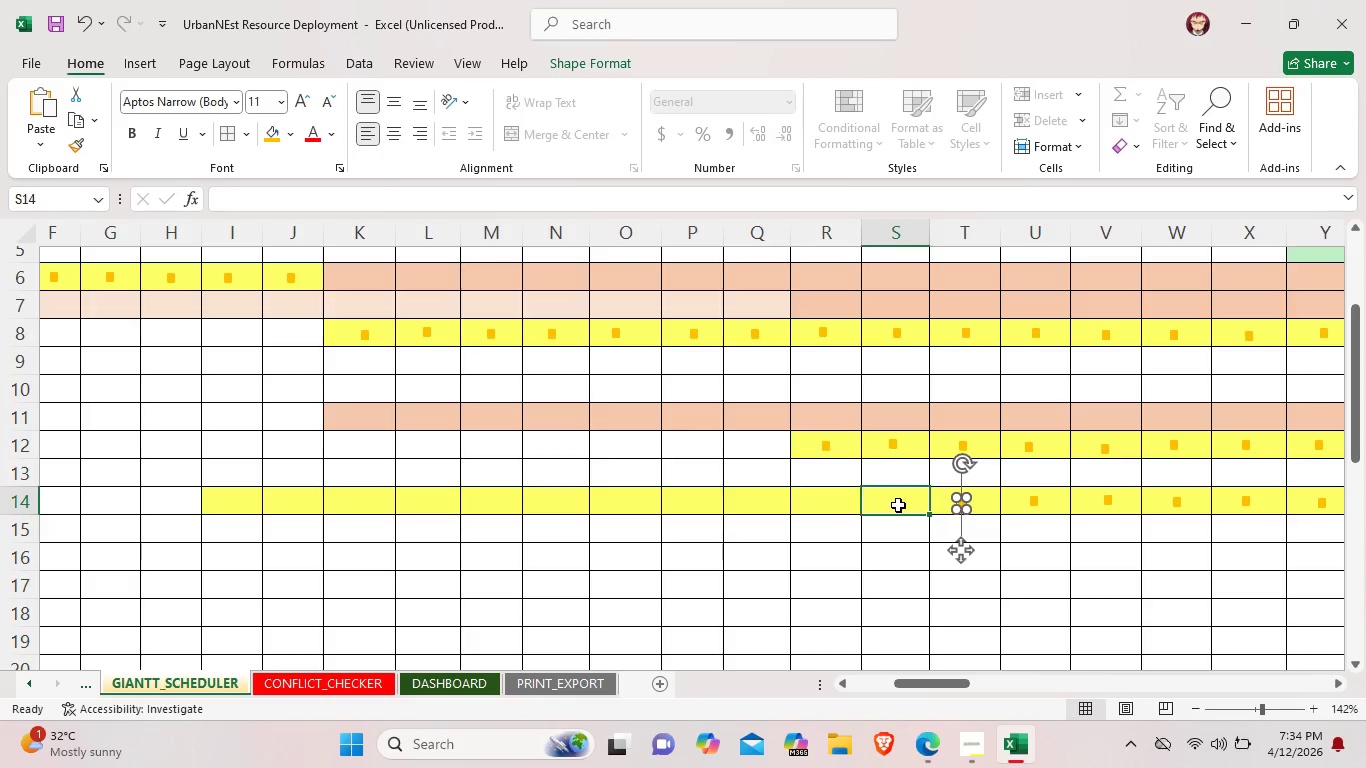 
left_click([898, 505])
 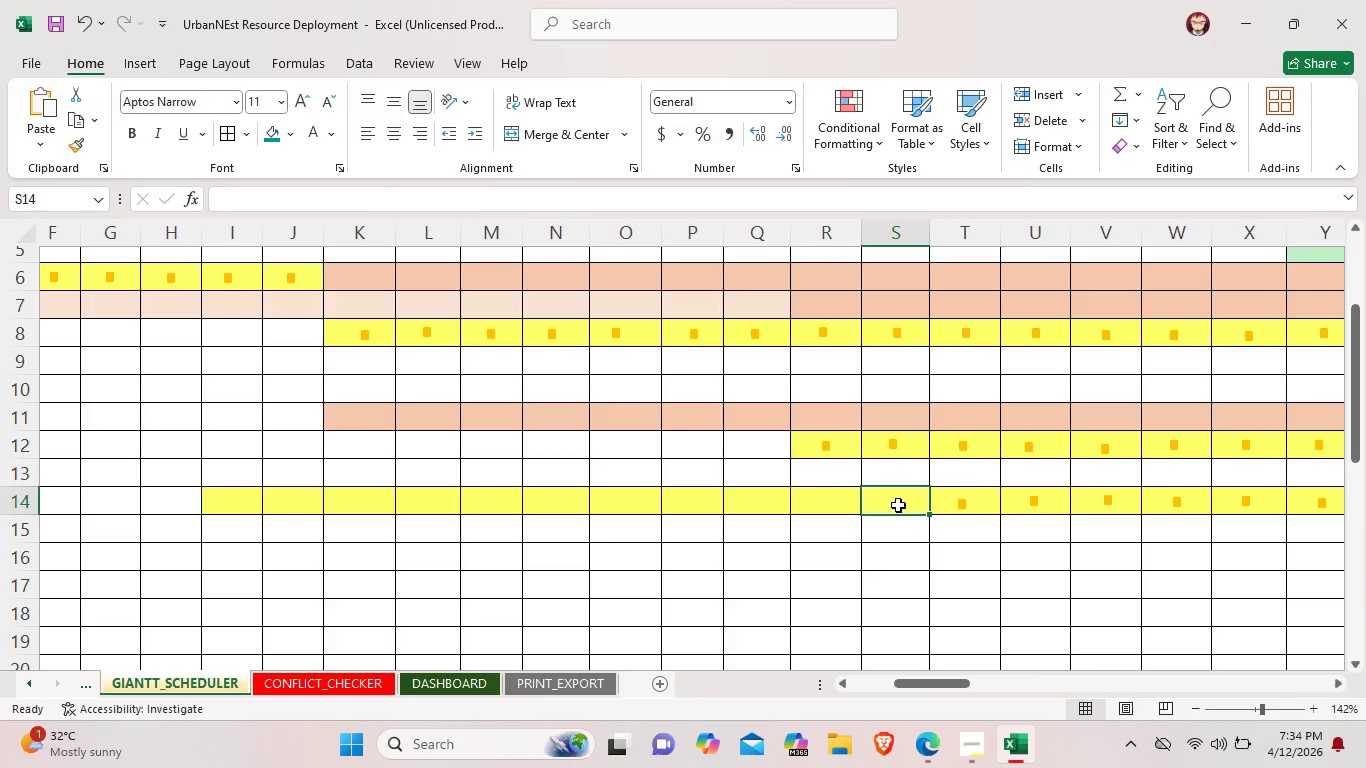 
key(Control+V)
 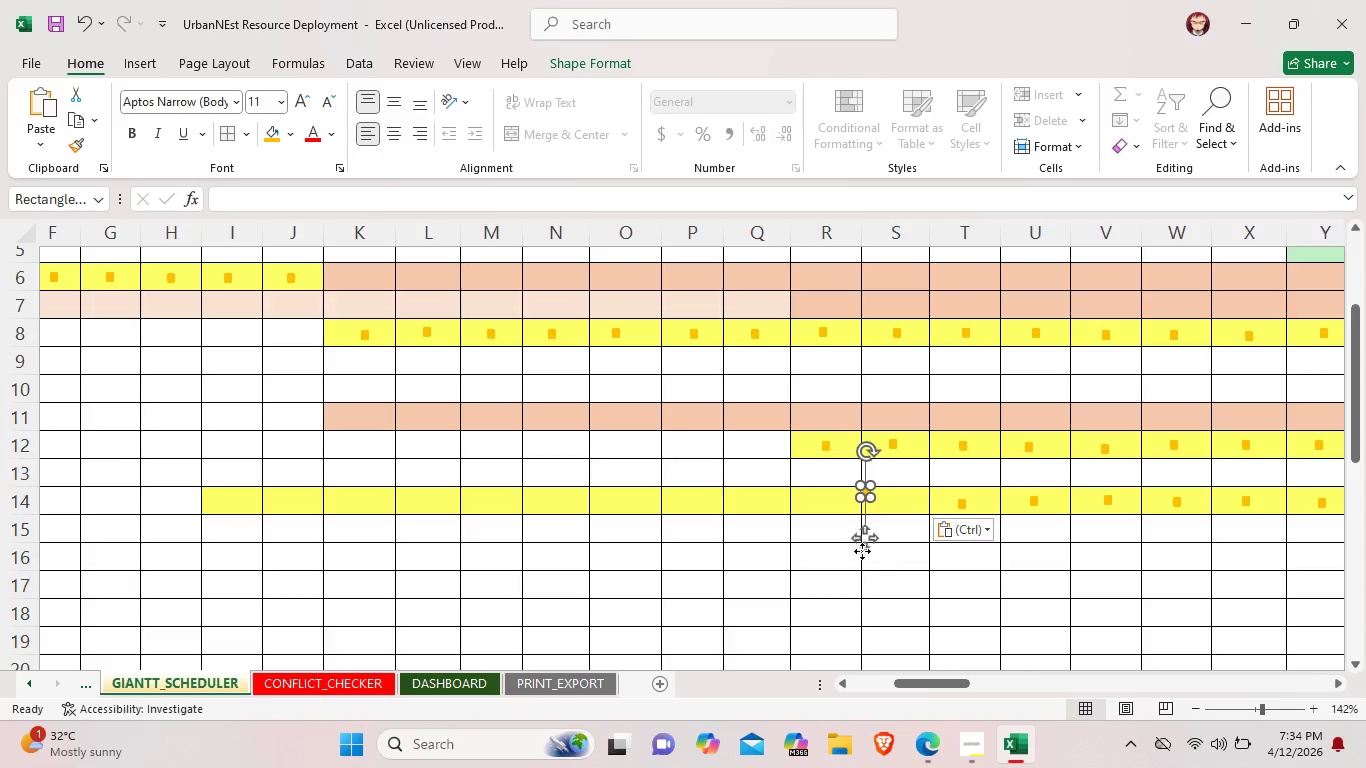 
left_click_drag(start_coordinate=[862, 551], to_coordinate=[889, 562])
 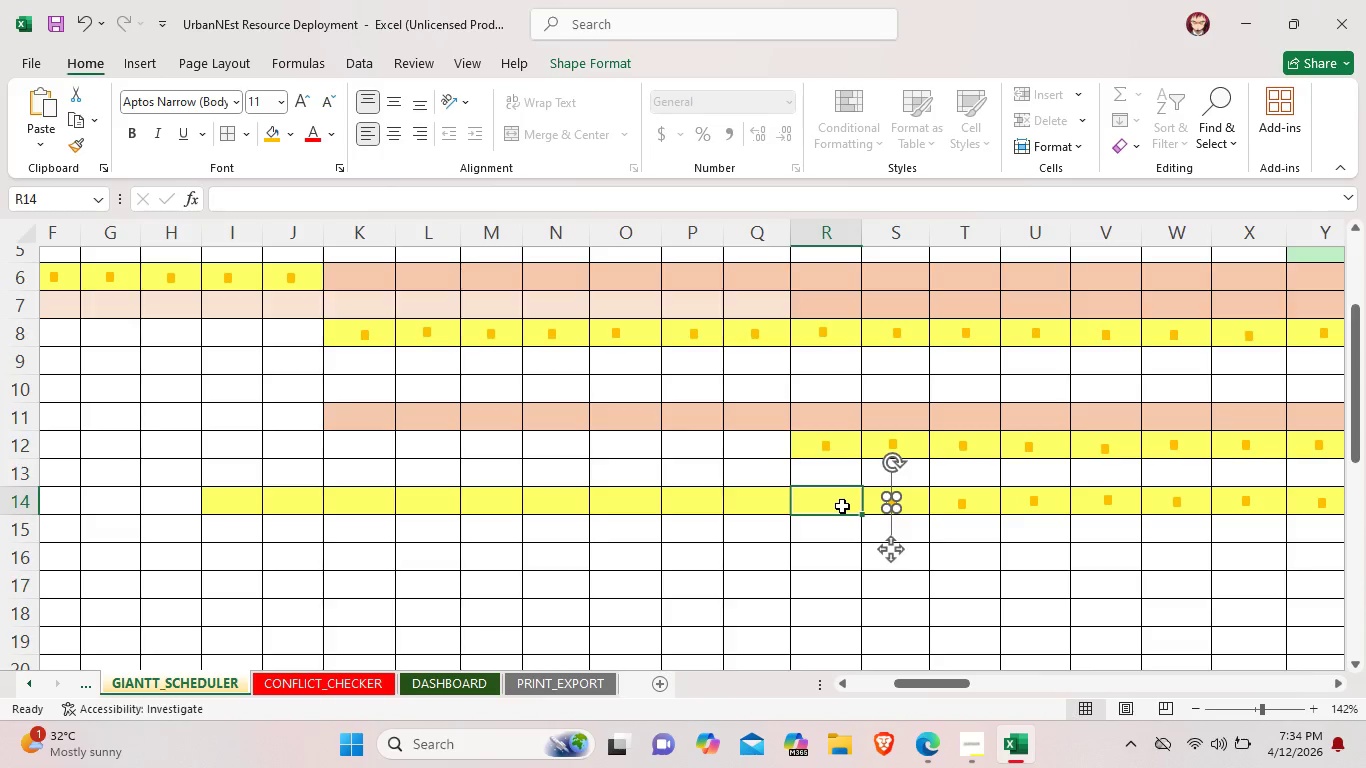 
left_click([842, 506])
 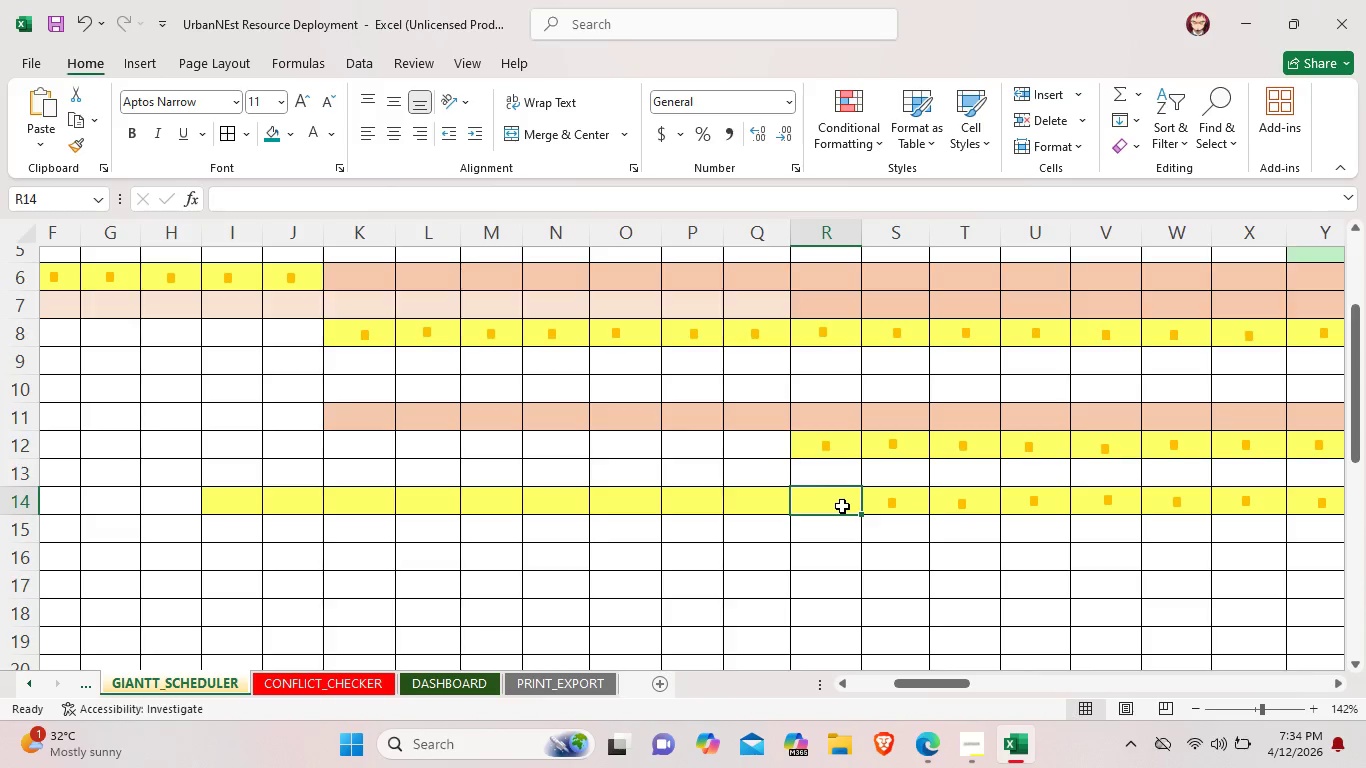 
key(Control+V)
 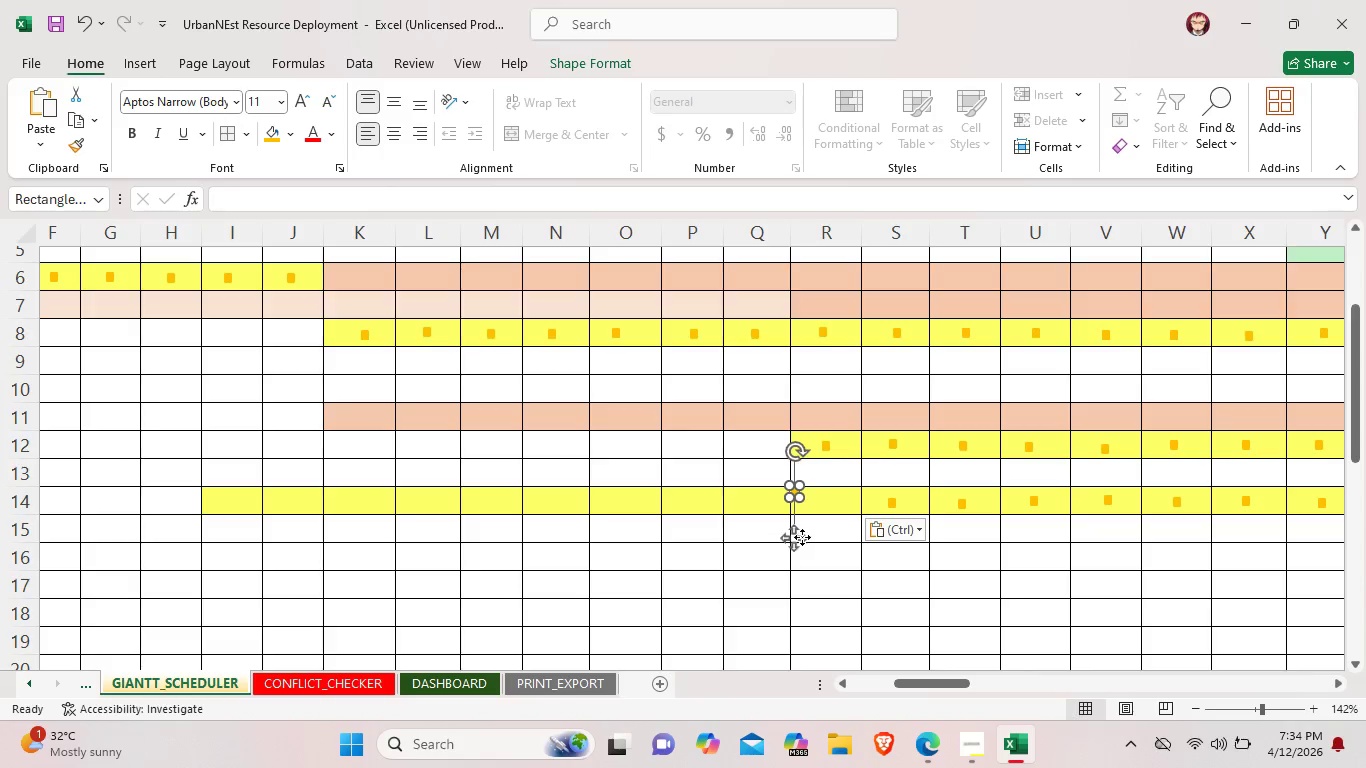 
left_click_drag(start_coordinate=[802, 537], to_coordinate=[829, 547])
 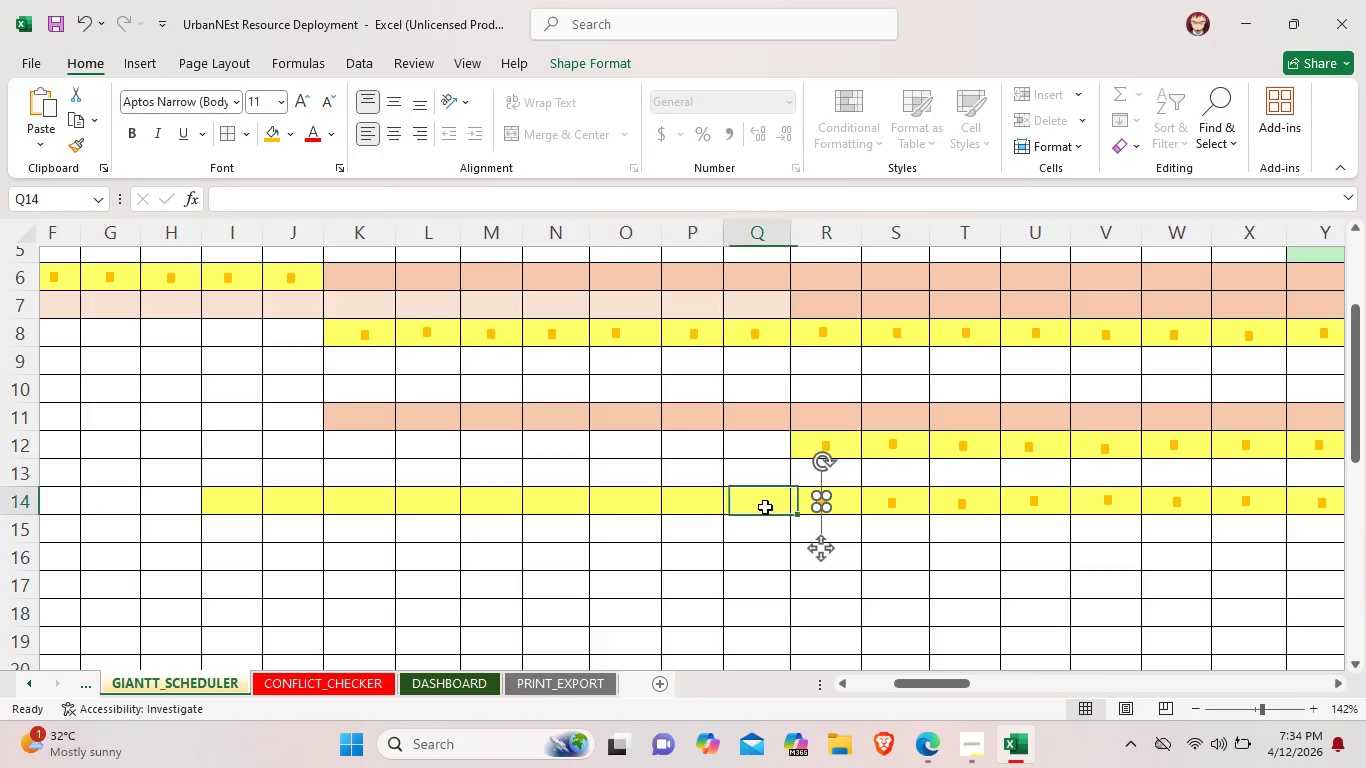 
left_click([765, 507])
 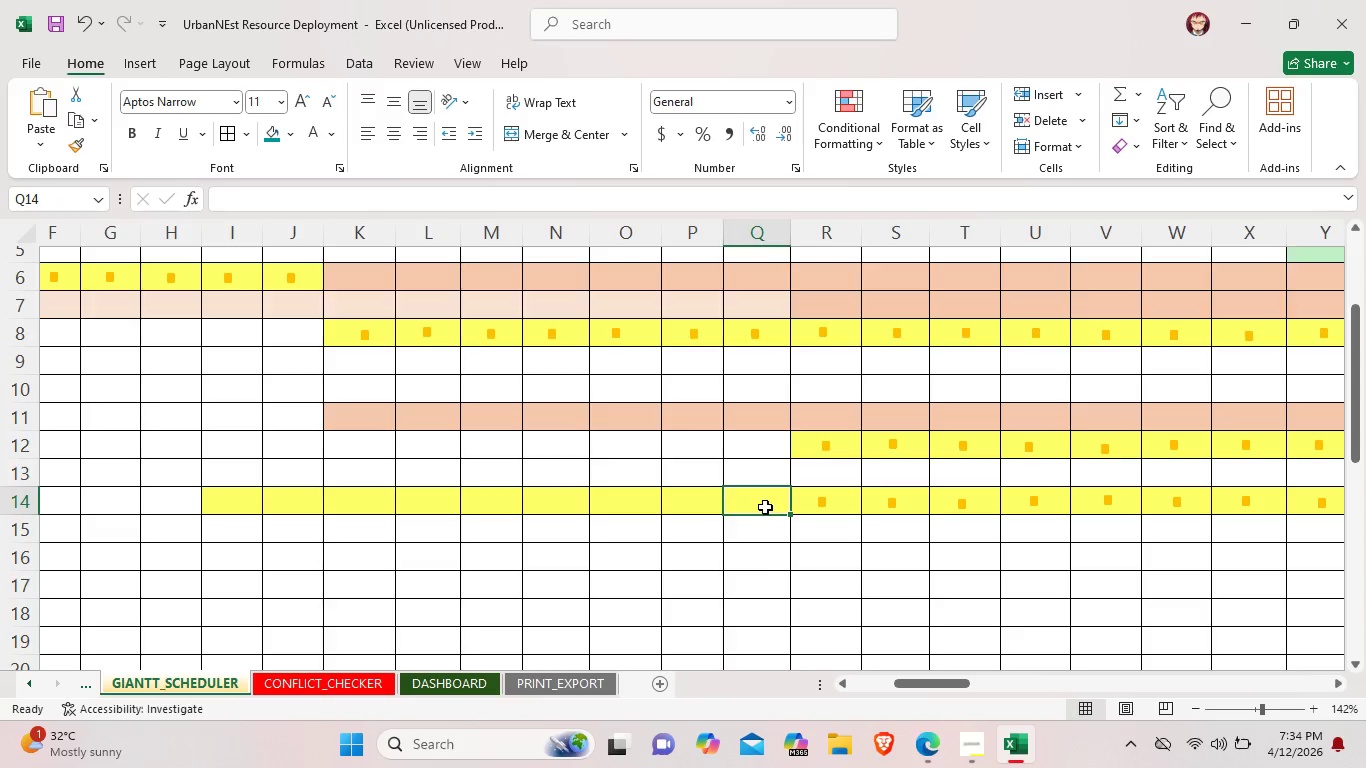 
key(Control+ControlLeft)
 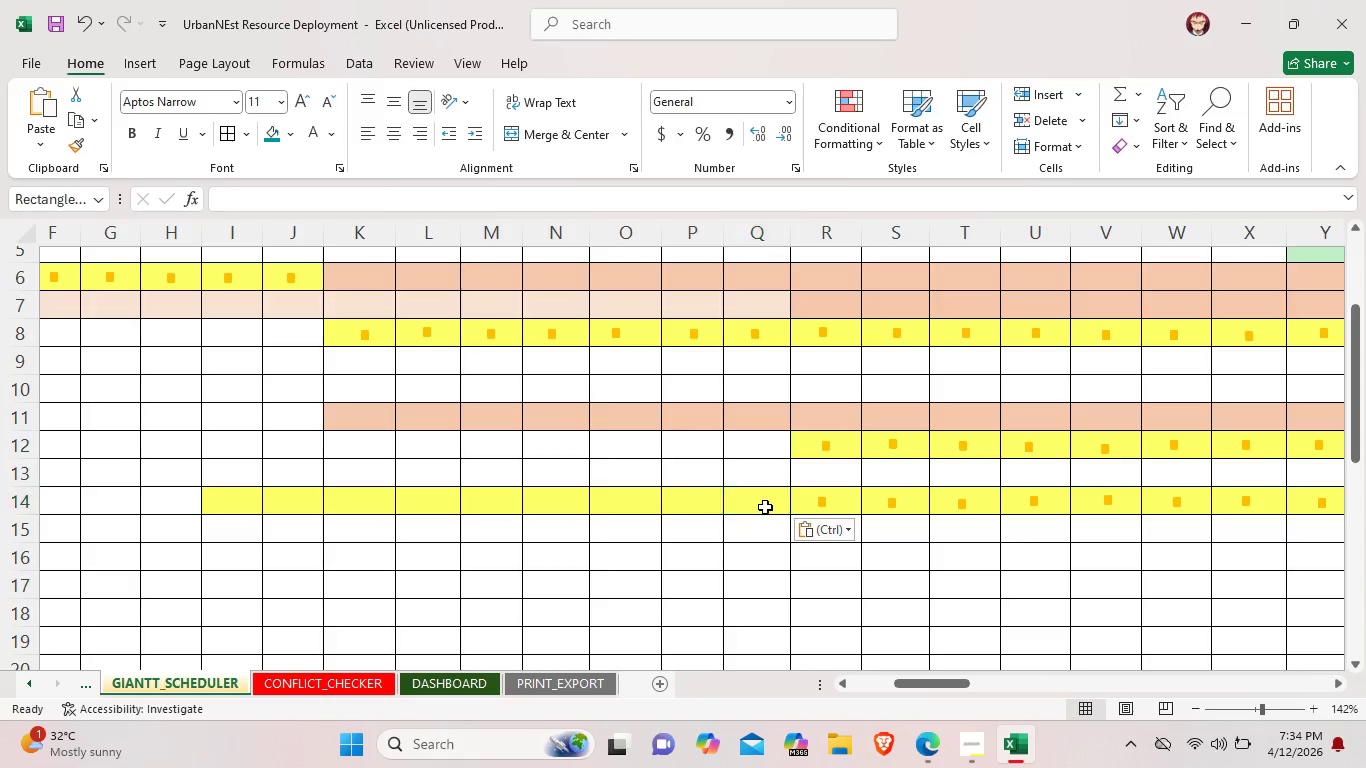 
key(Control+V)
 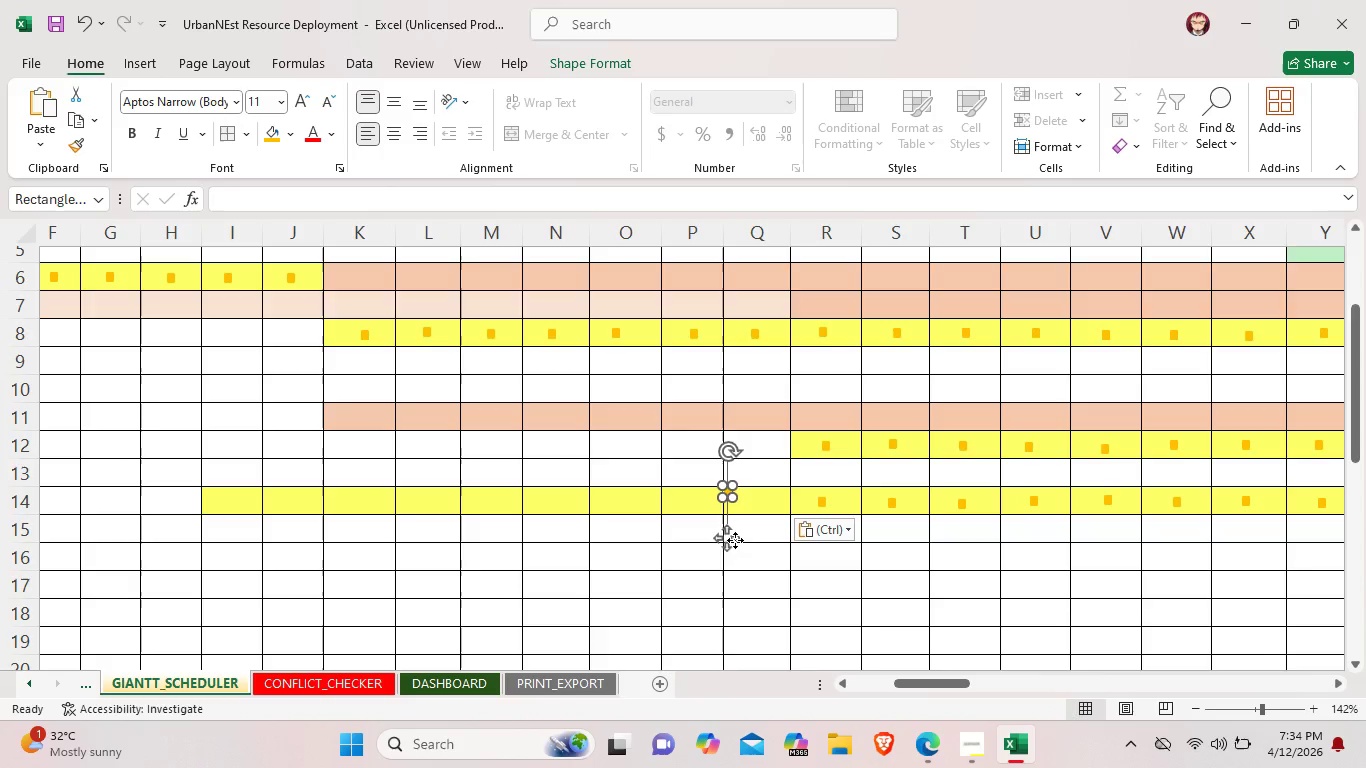 
left_click_drag(start_coordinate=[734, 540], to_coordinate=[760, 548])
 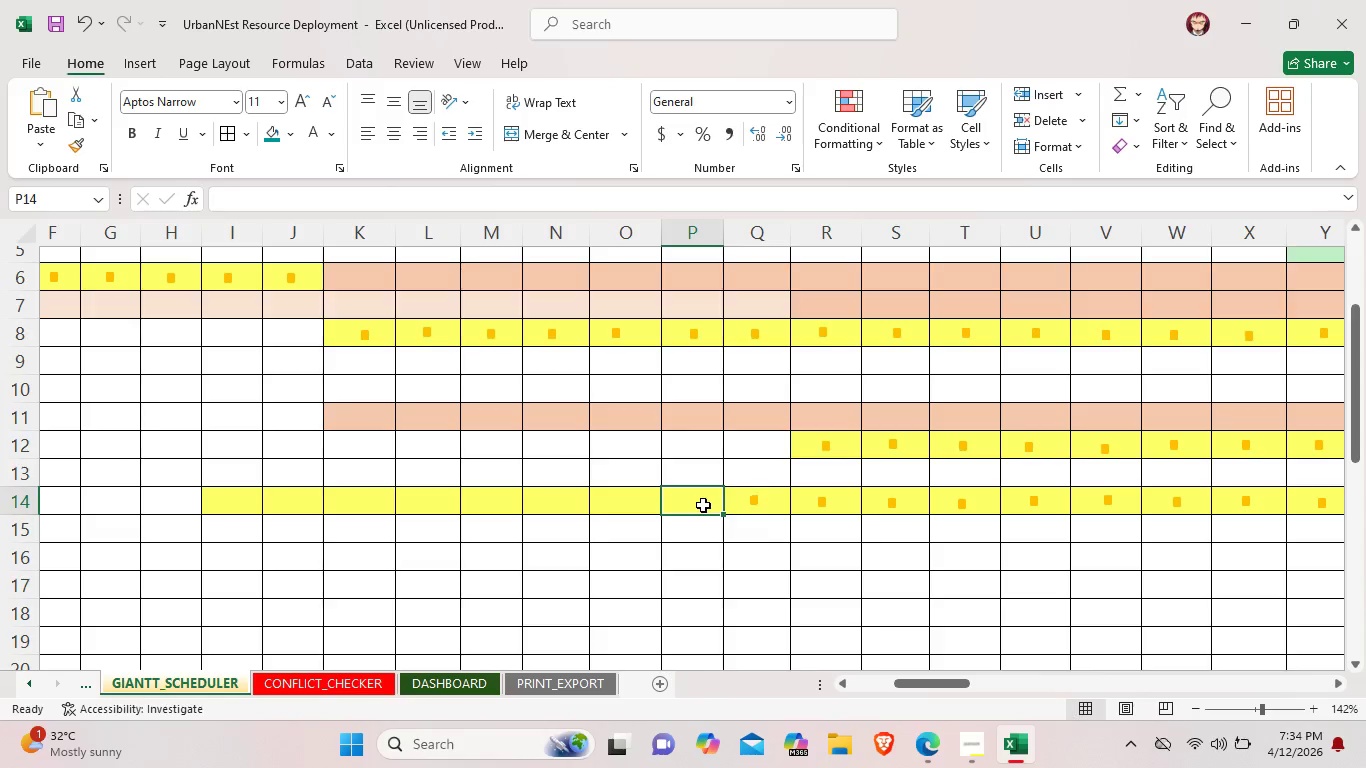 
key(Control+V)
 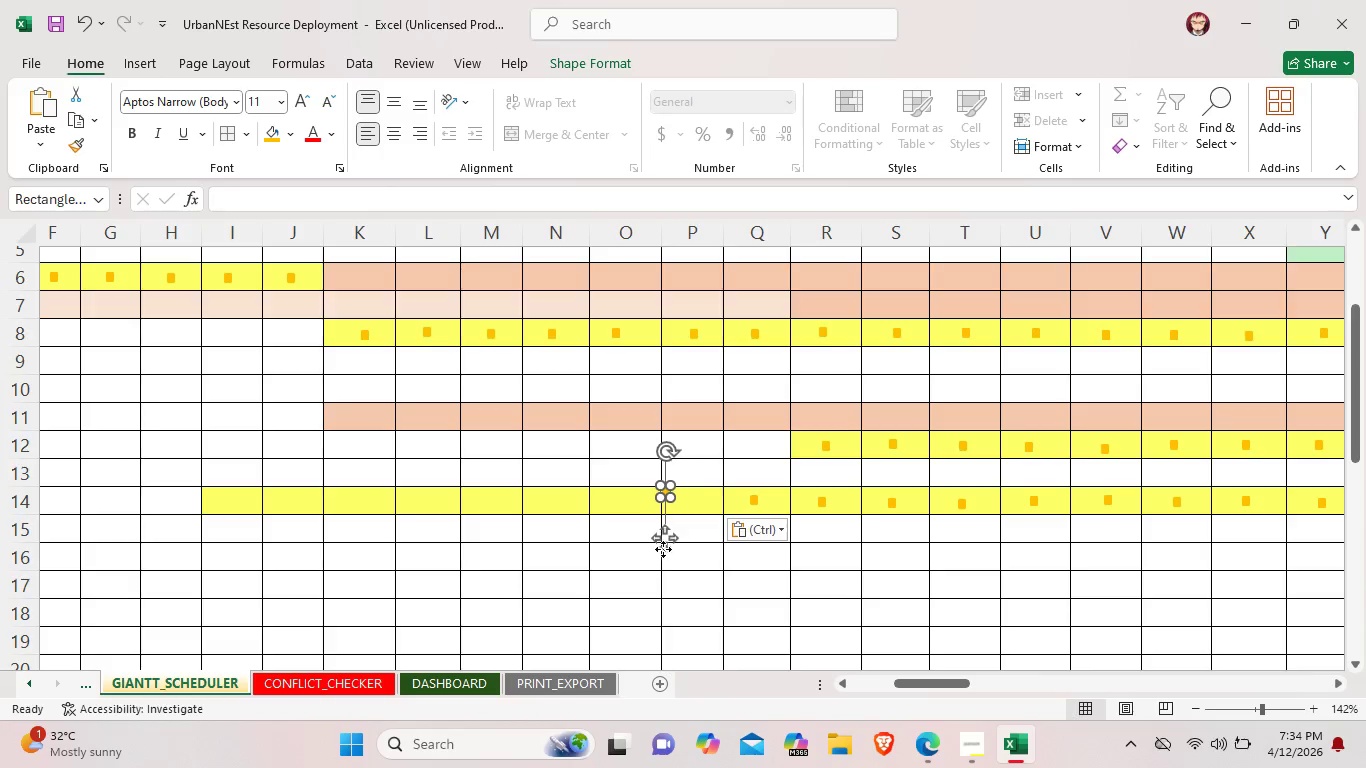 
left_click_drag(start_coordinate=[660, 548], to_coordinate=[686, 558])
 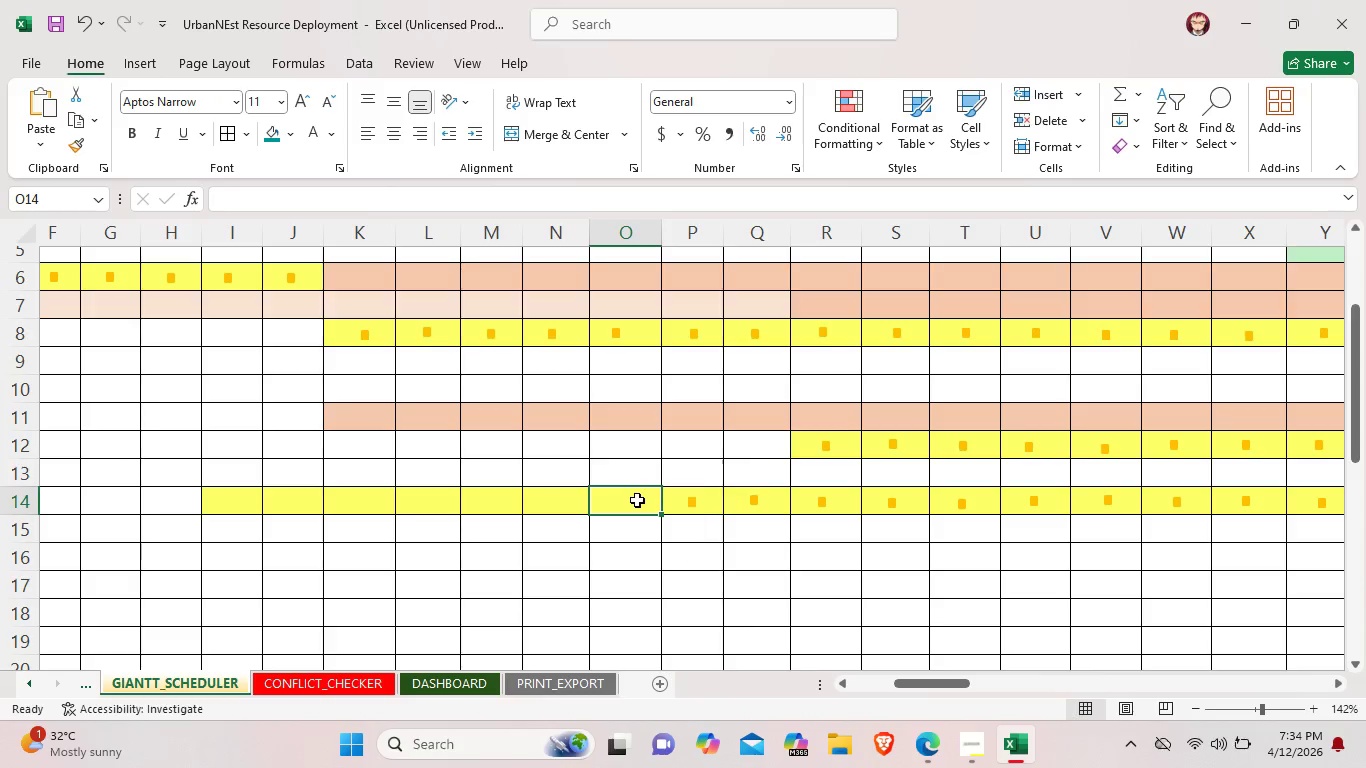 
key(Control+V)
 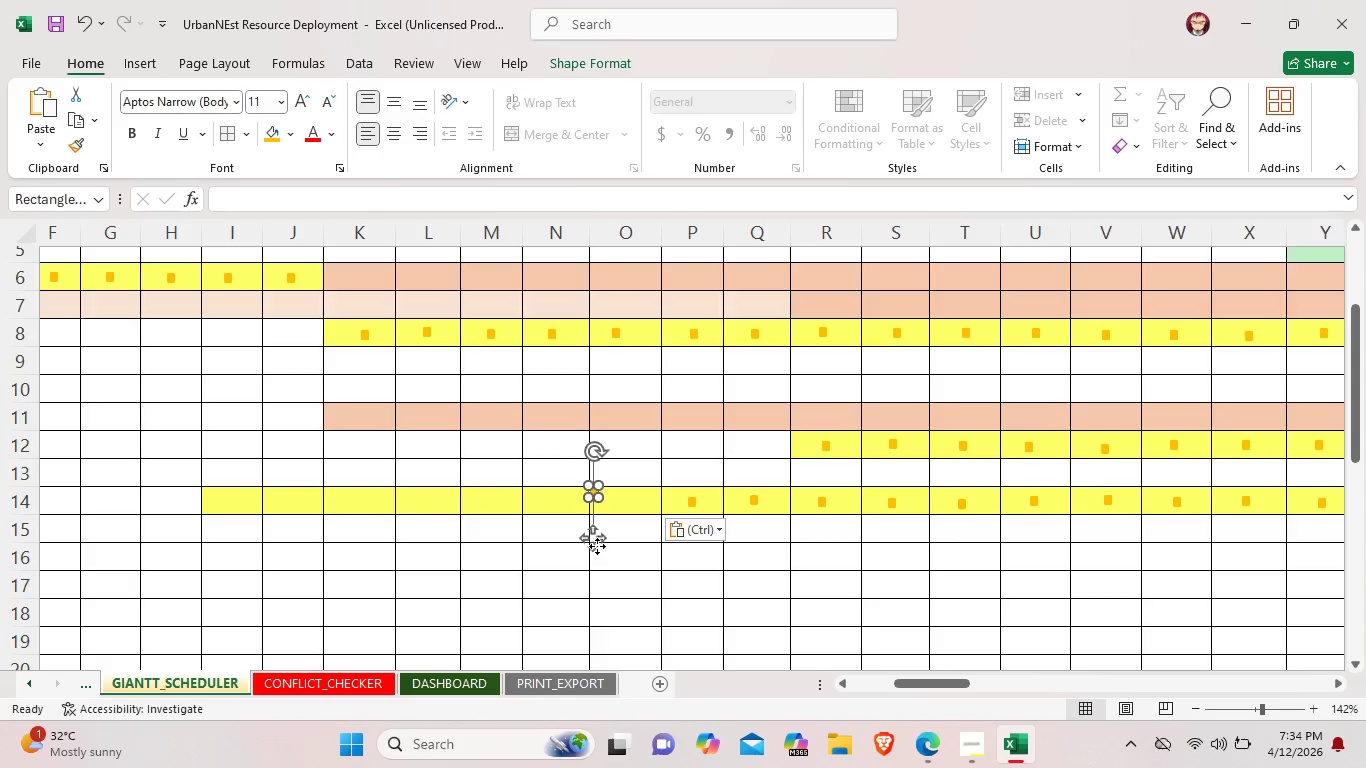 
left_click_drag(start_coordinate=[597, 546], to_coordinate=[629, 559])
 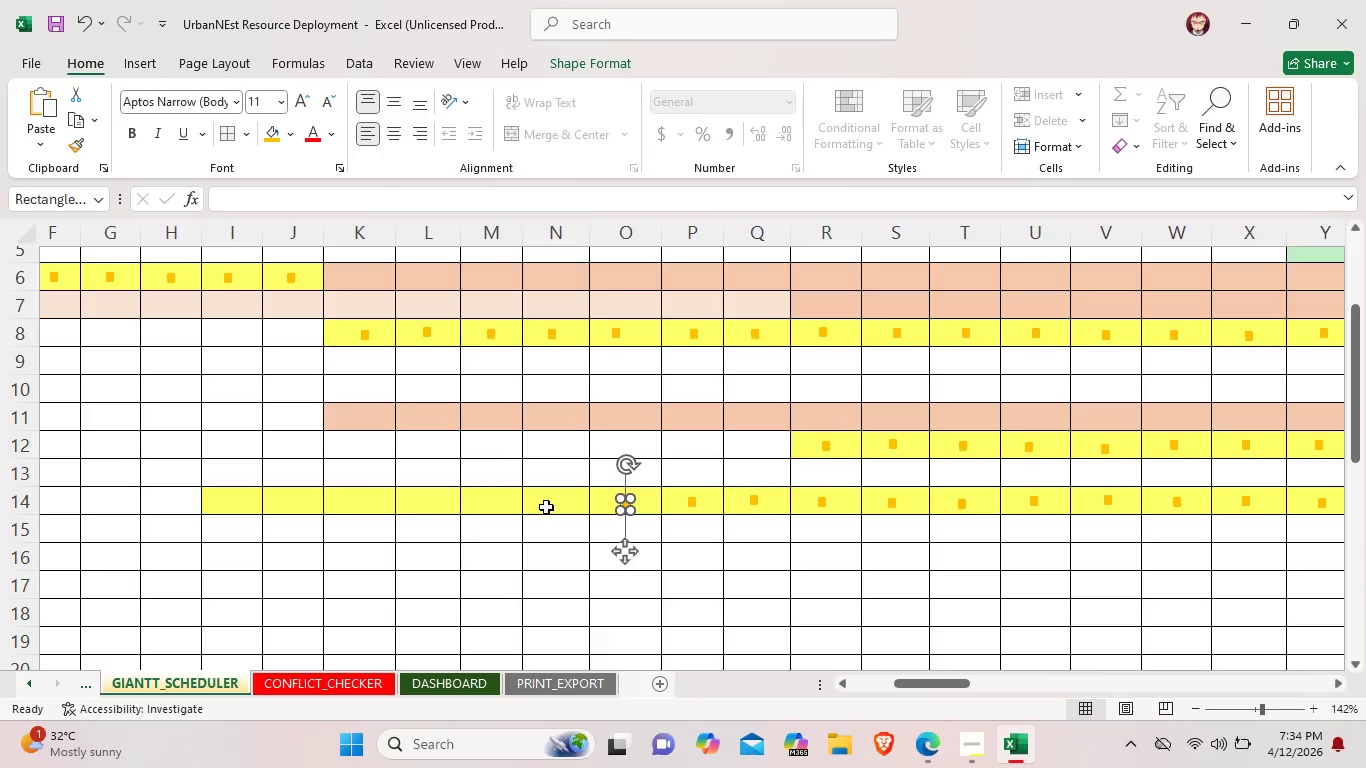 
left_click([546, 507])
 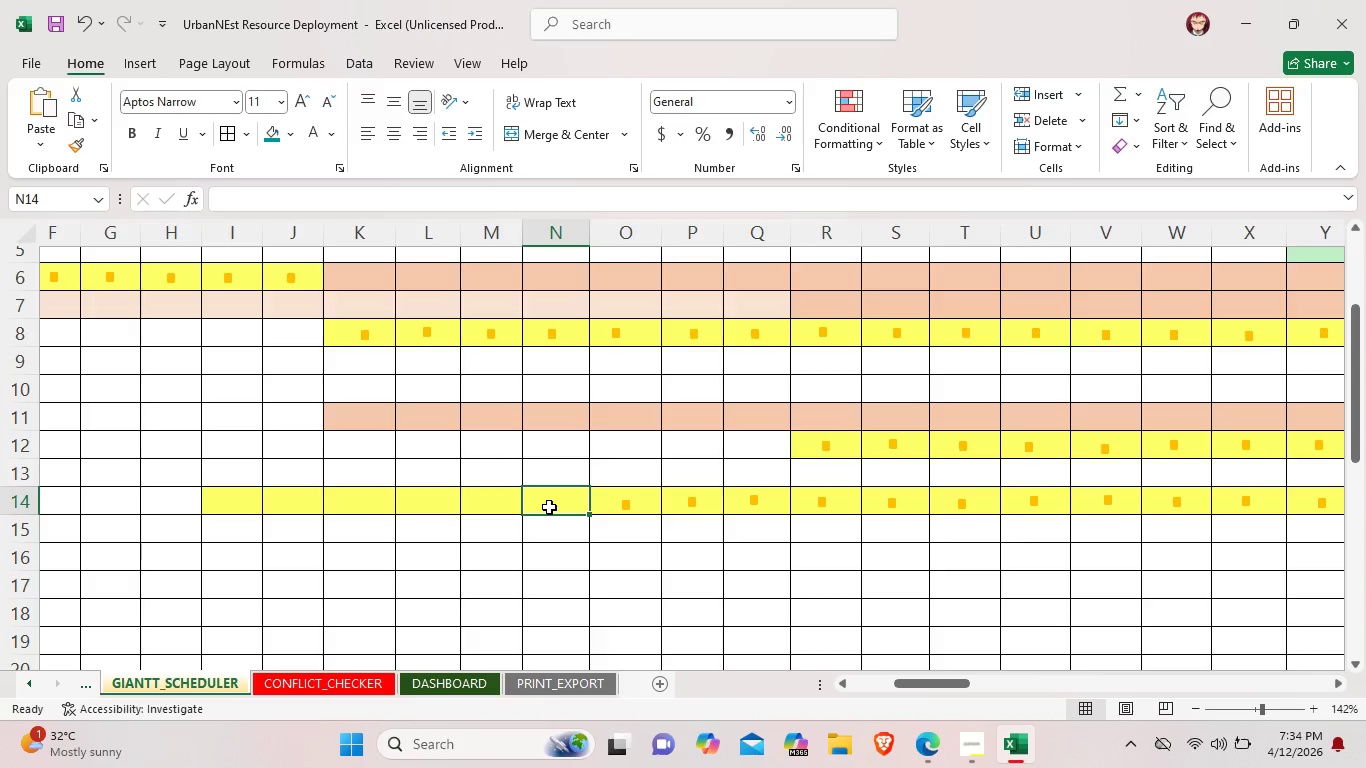 
key(Control+V)
 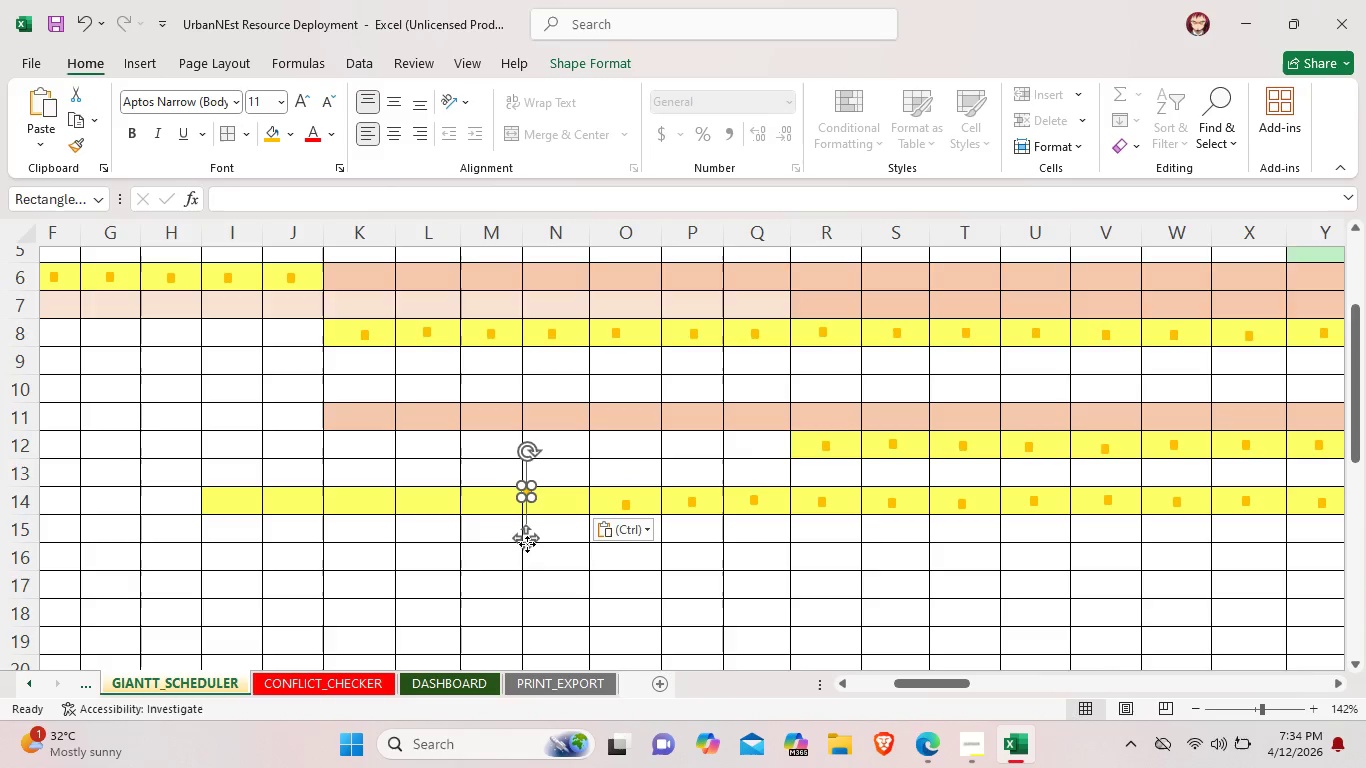 
left_click_drag(start_coordinate=[527, 544], to_coordinate=[556, 552])
 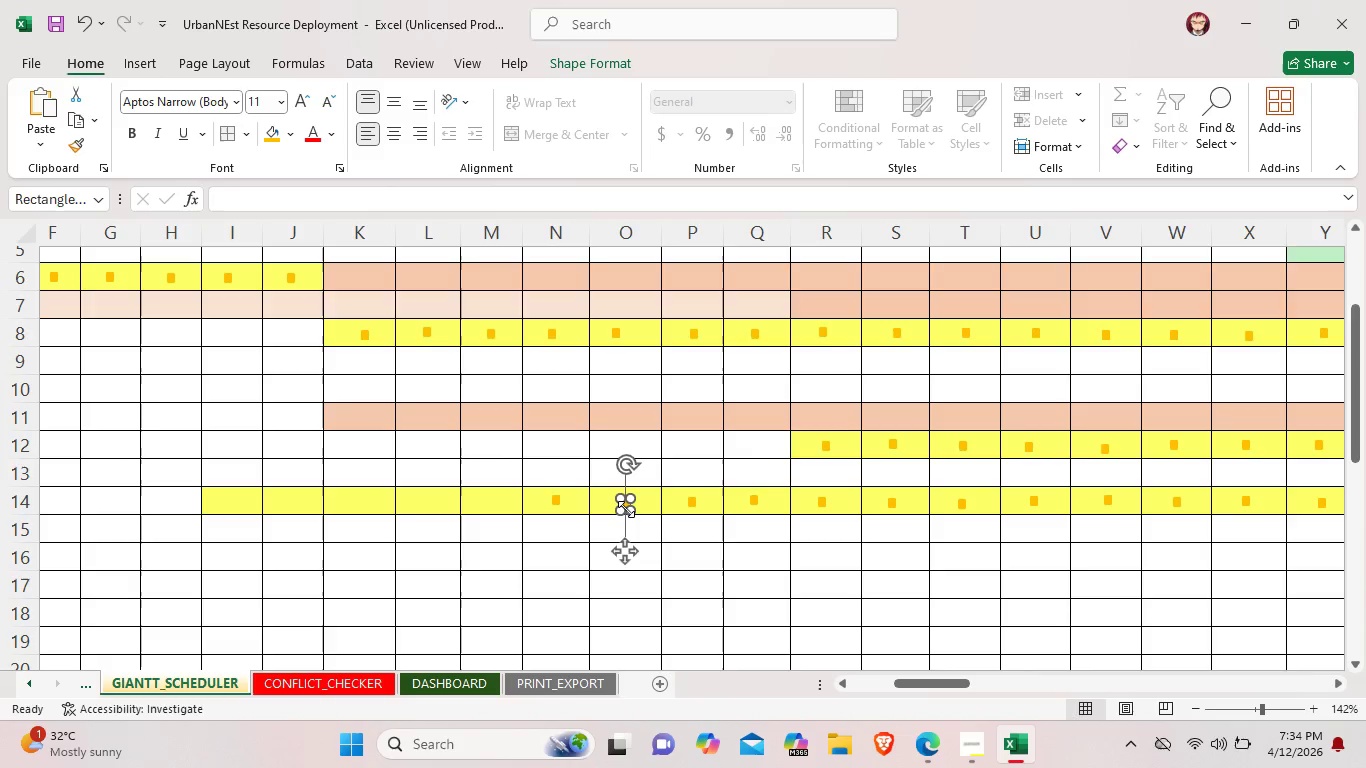 
left_click([626, 509])
 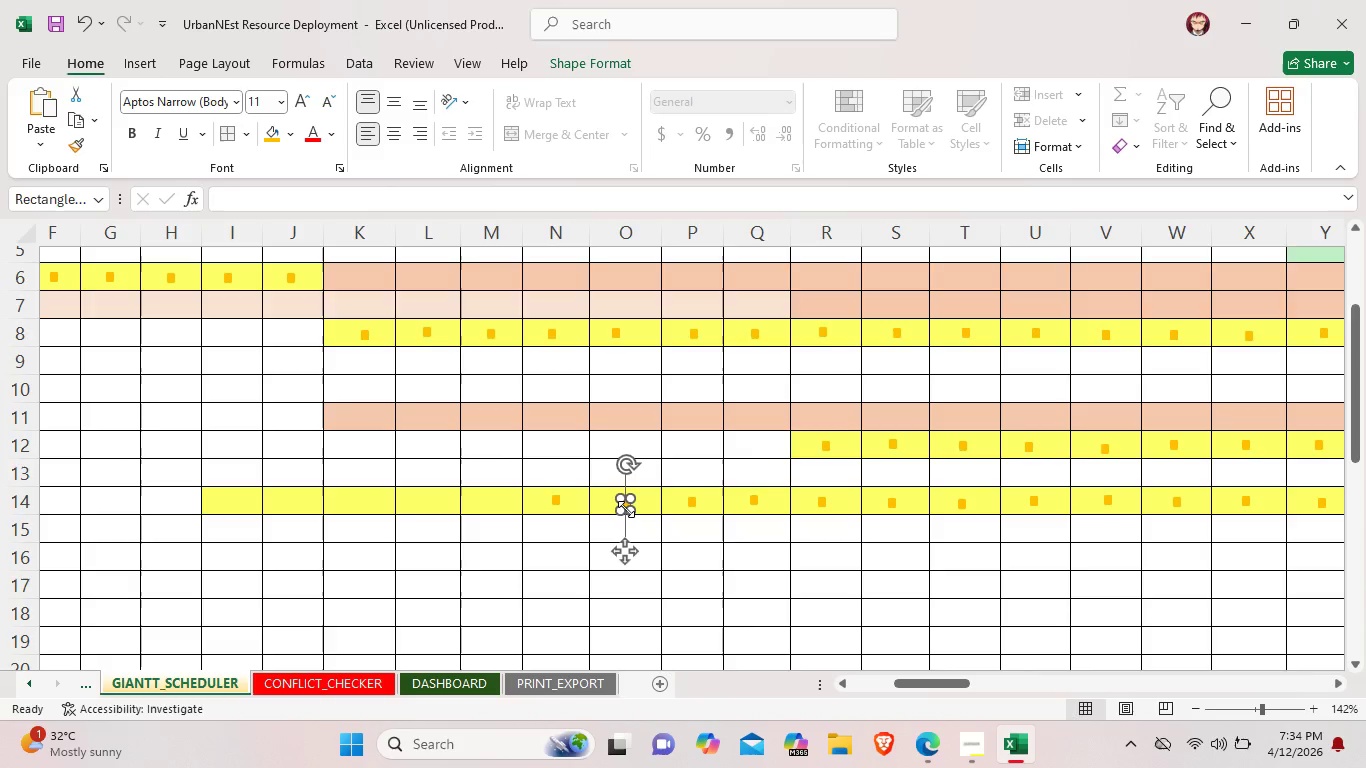 
key(ArrowUp)
 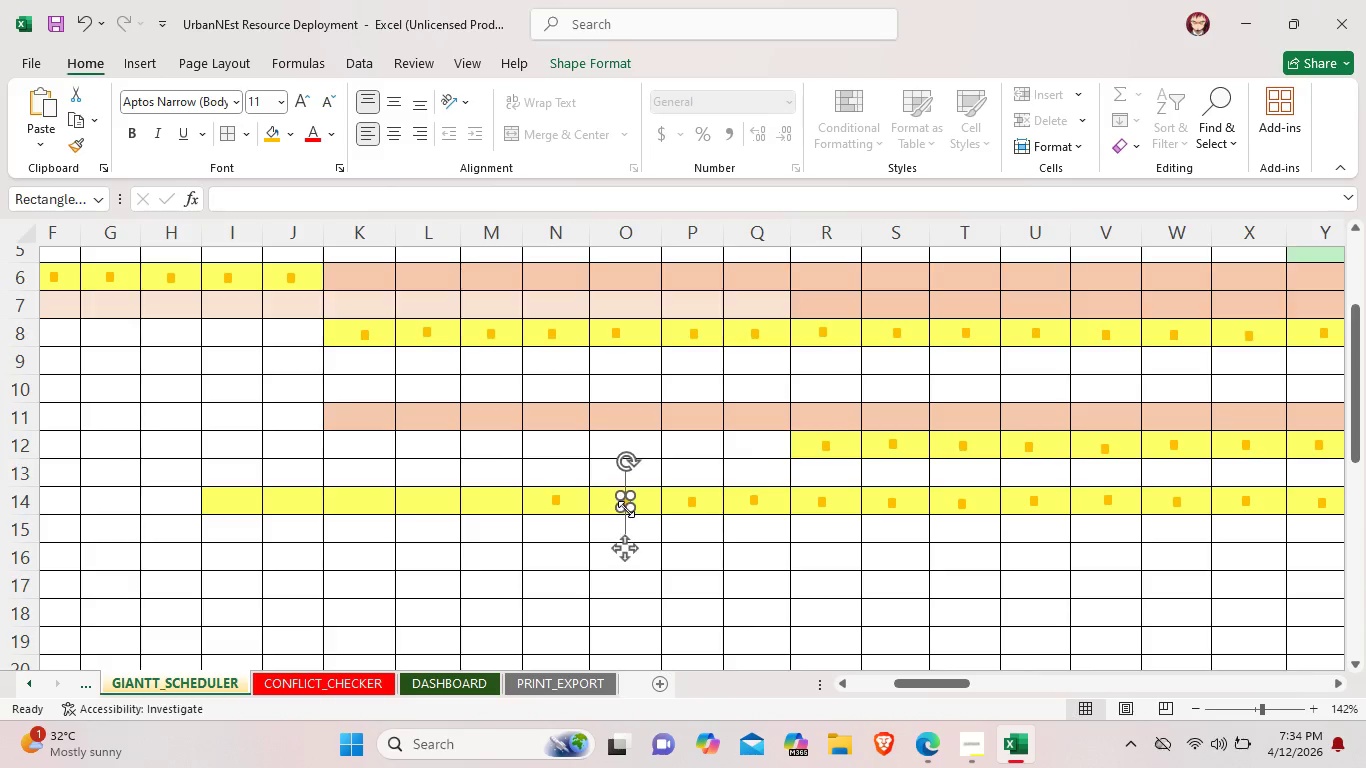 
key(ArrowUp)
 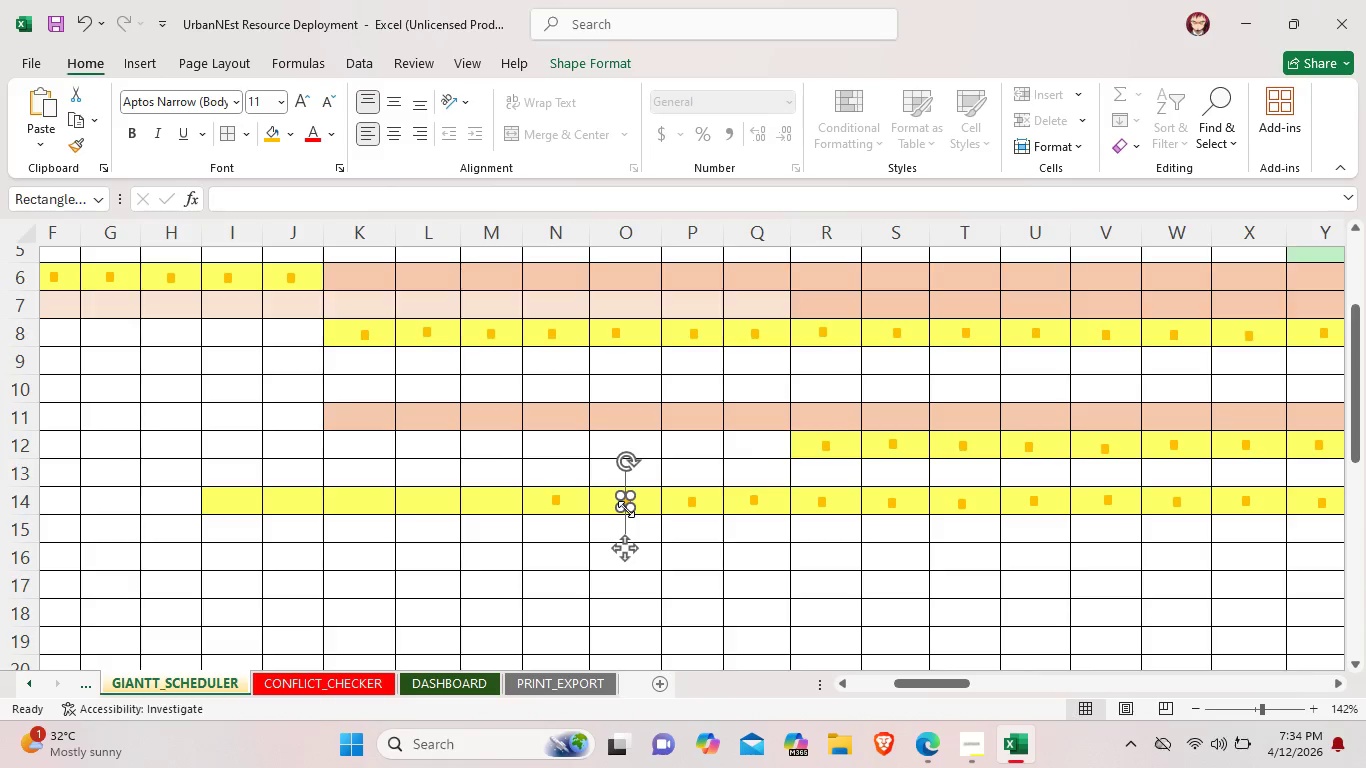 
key(ArrowUp)
 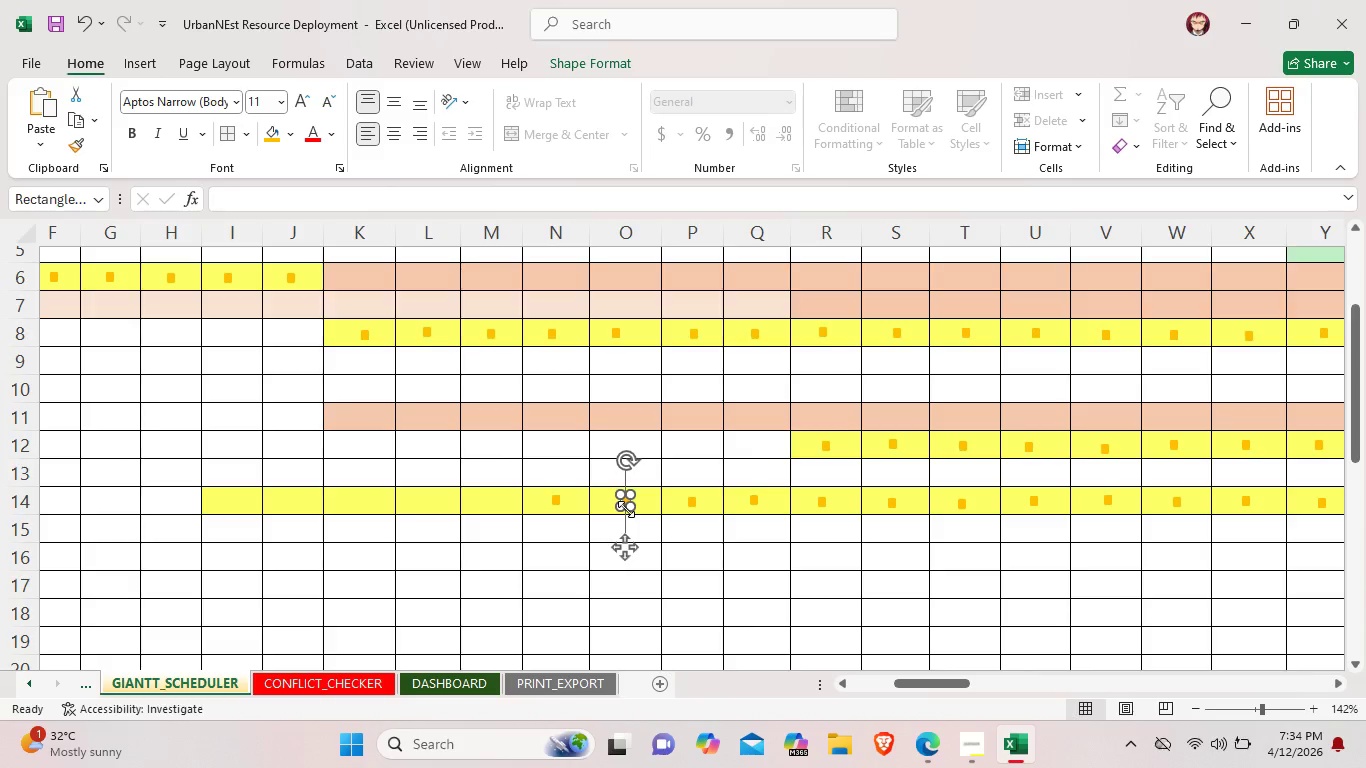 
key(ArrowUp)
 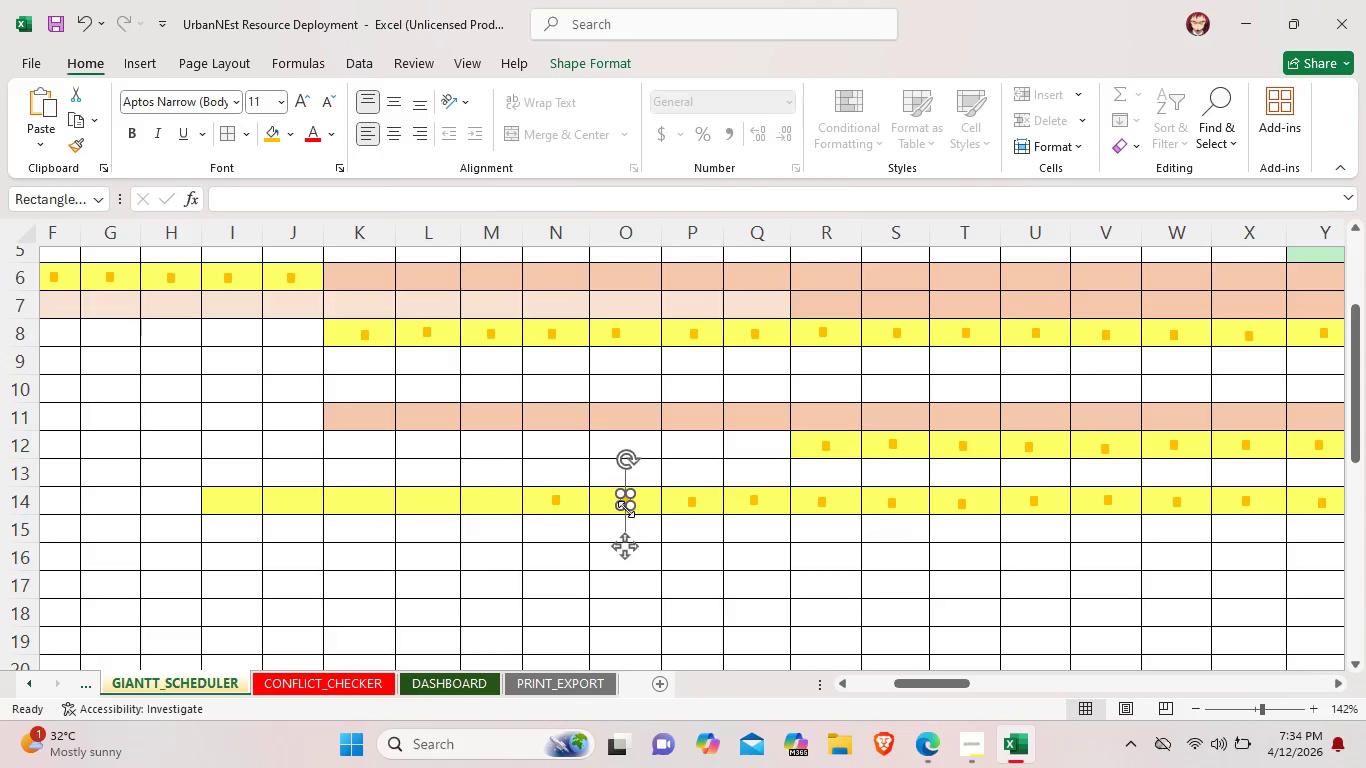 
key(ArrowUp)
 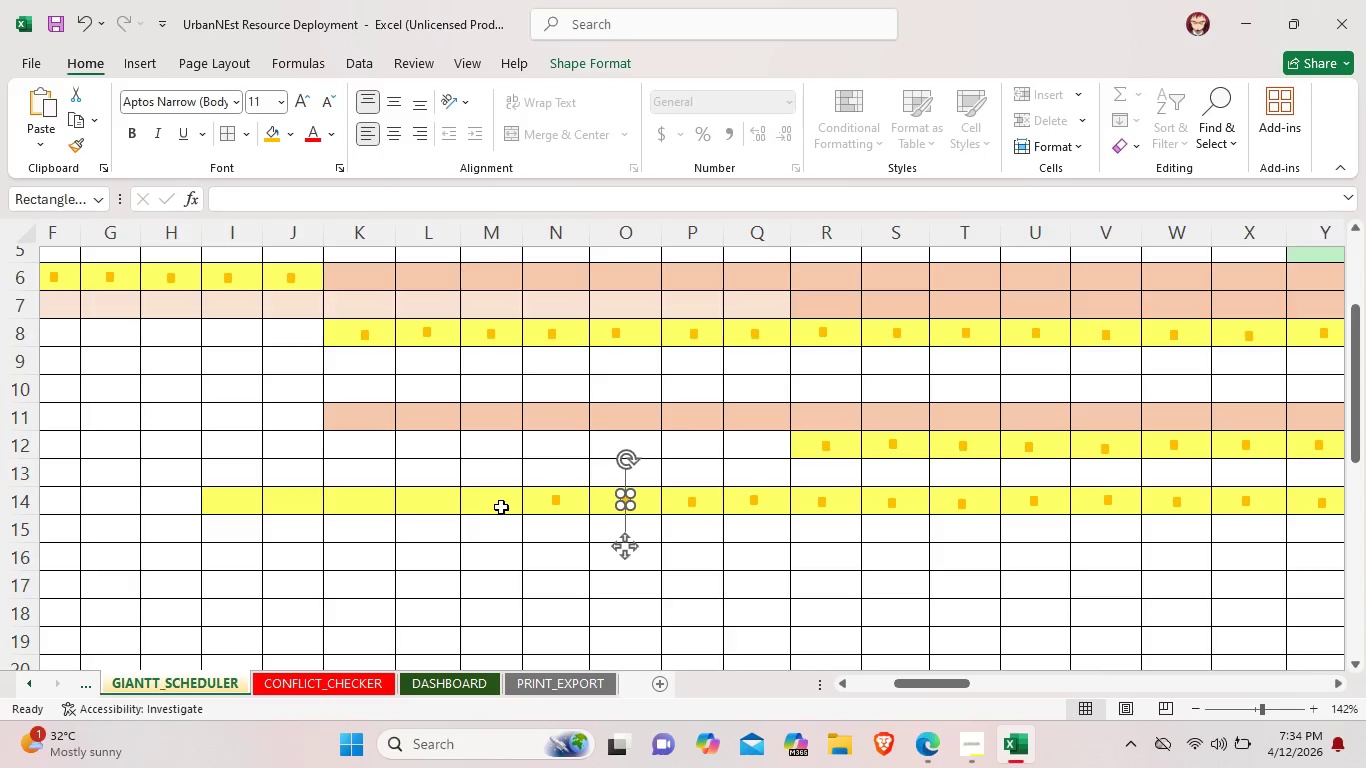 
left_click([504, 506])
 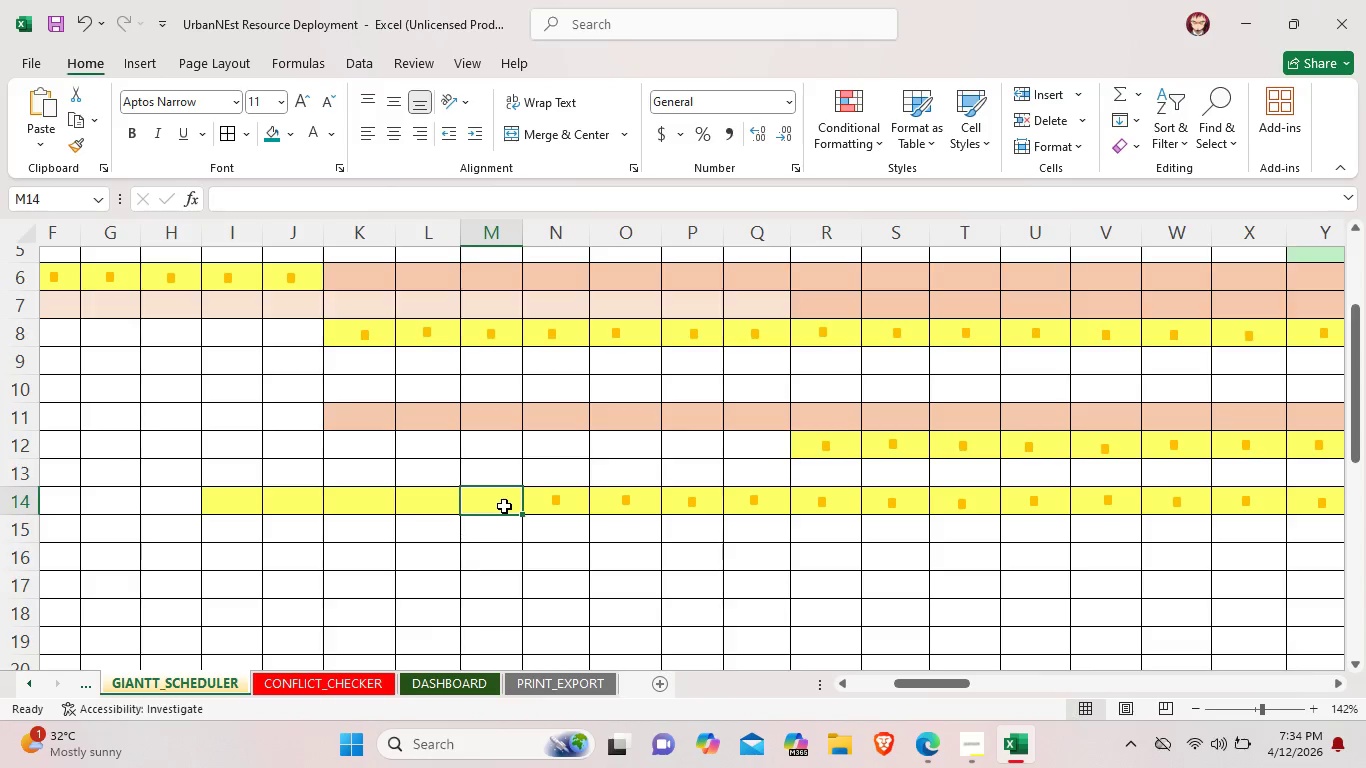 
key(Control+V)
 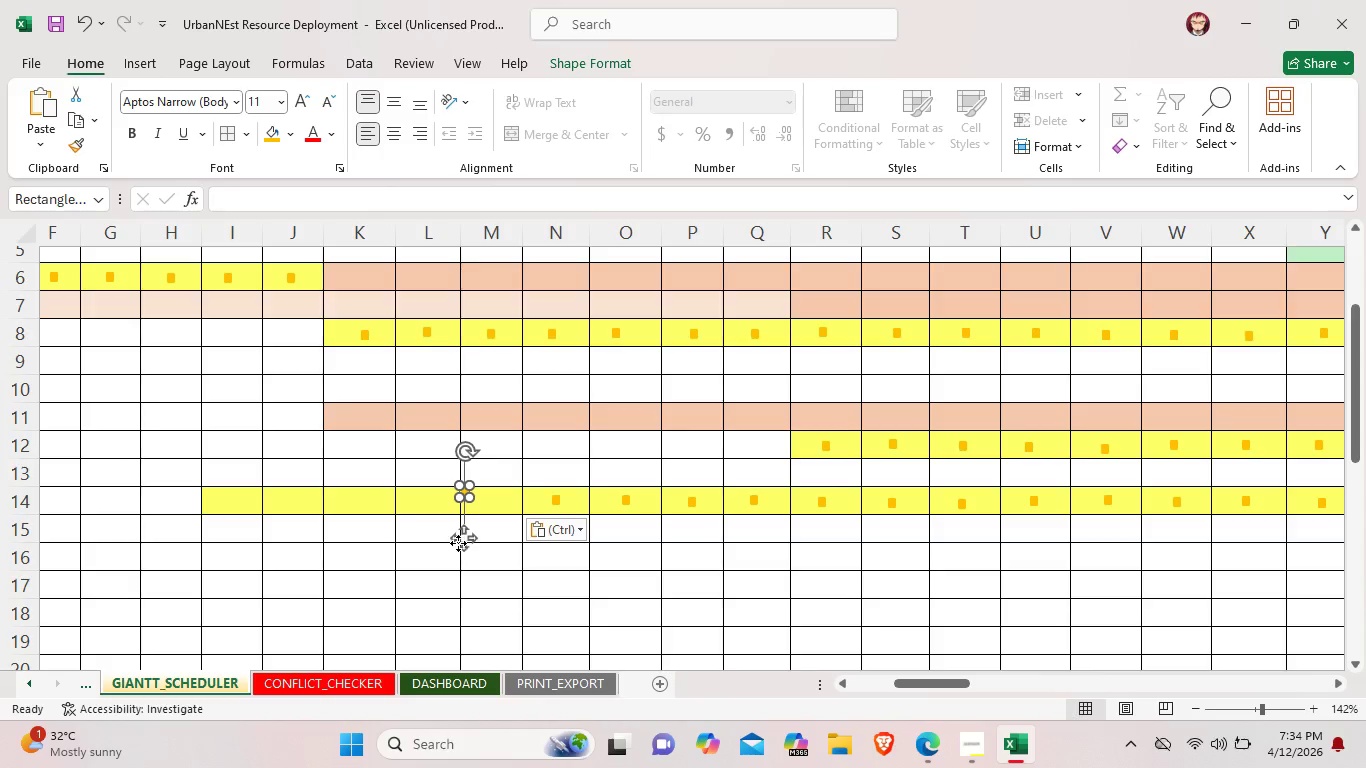 
left_click_drag(start_coordinate=[458, 543], to_coordinate=[480, 552])
 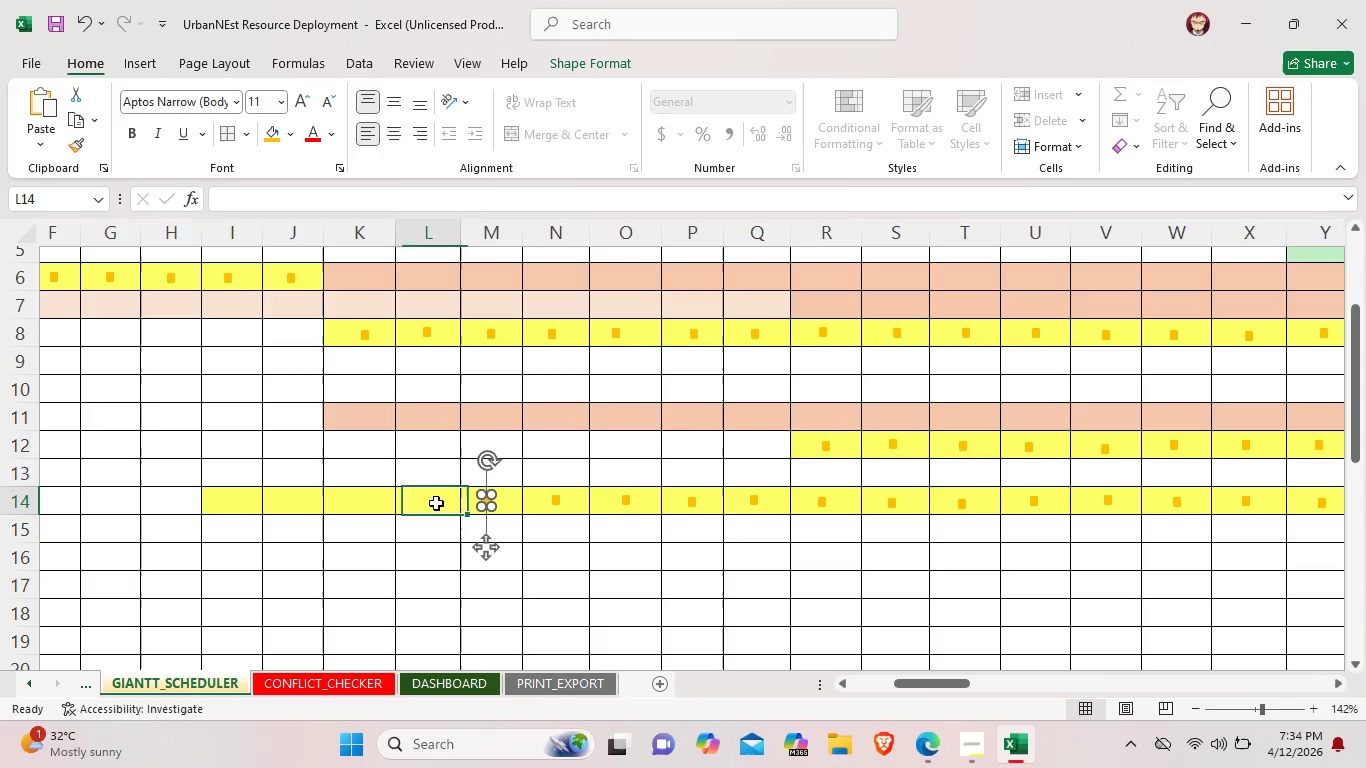 
left_click([436, 503])
 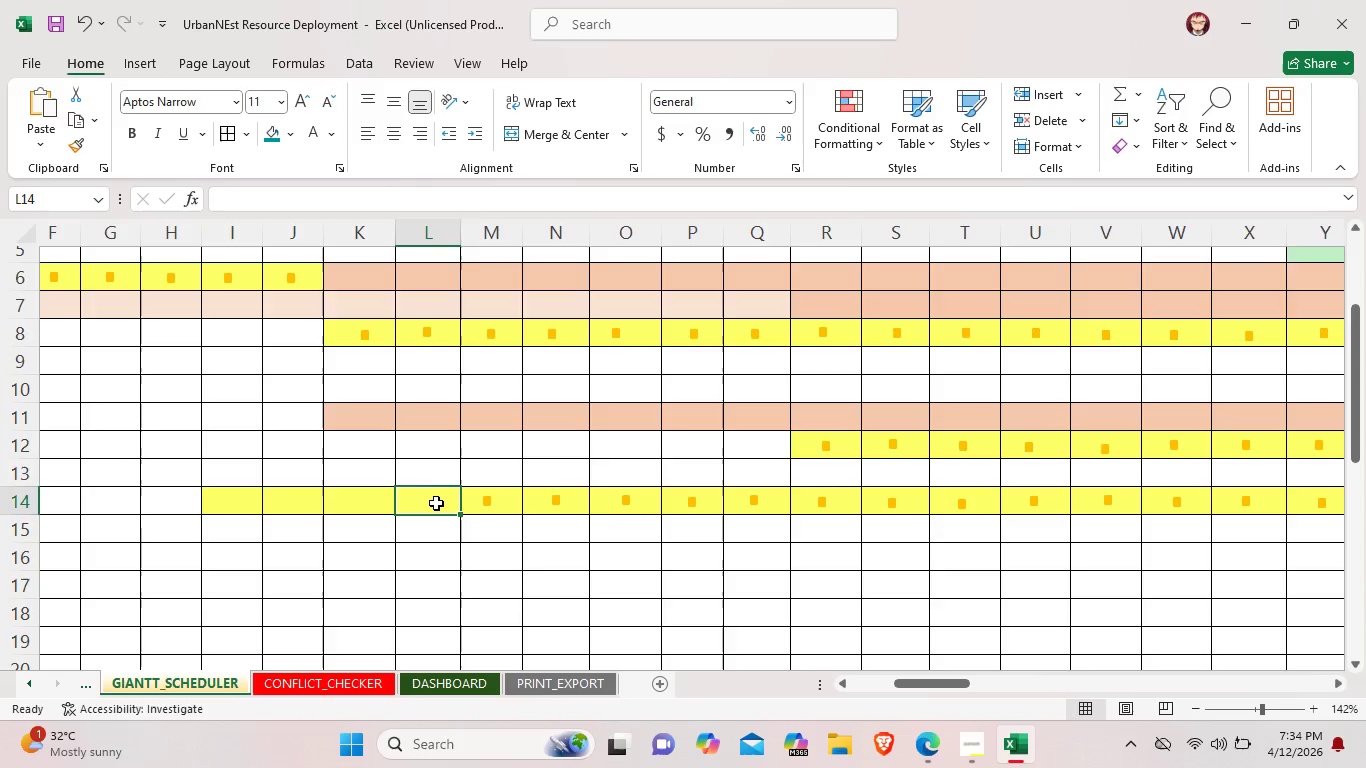 
key(Control+V)
 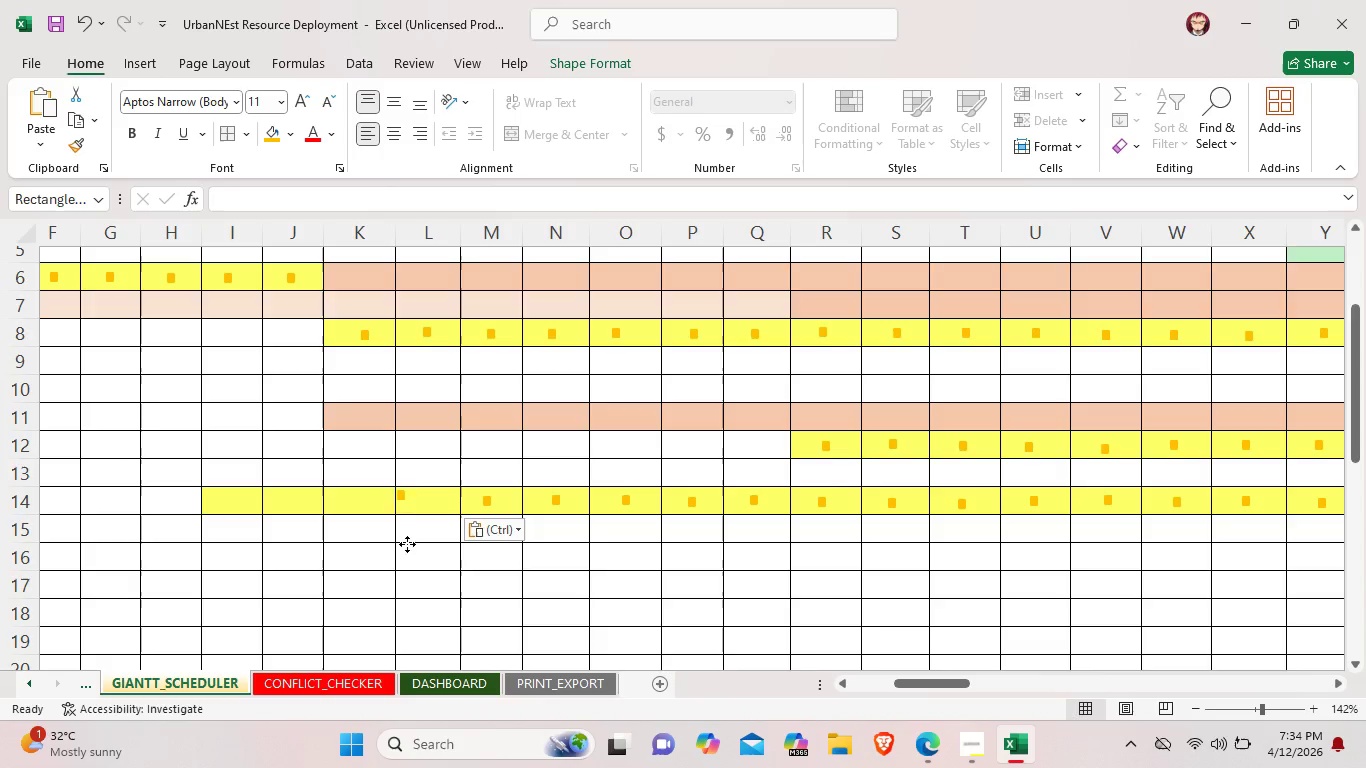 
left_click_drag(start_coordinate=[404, 539], to_coordinate=[430, 549])
 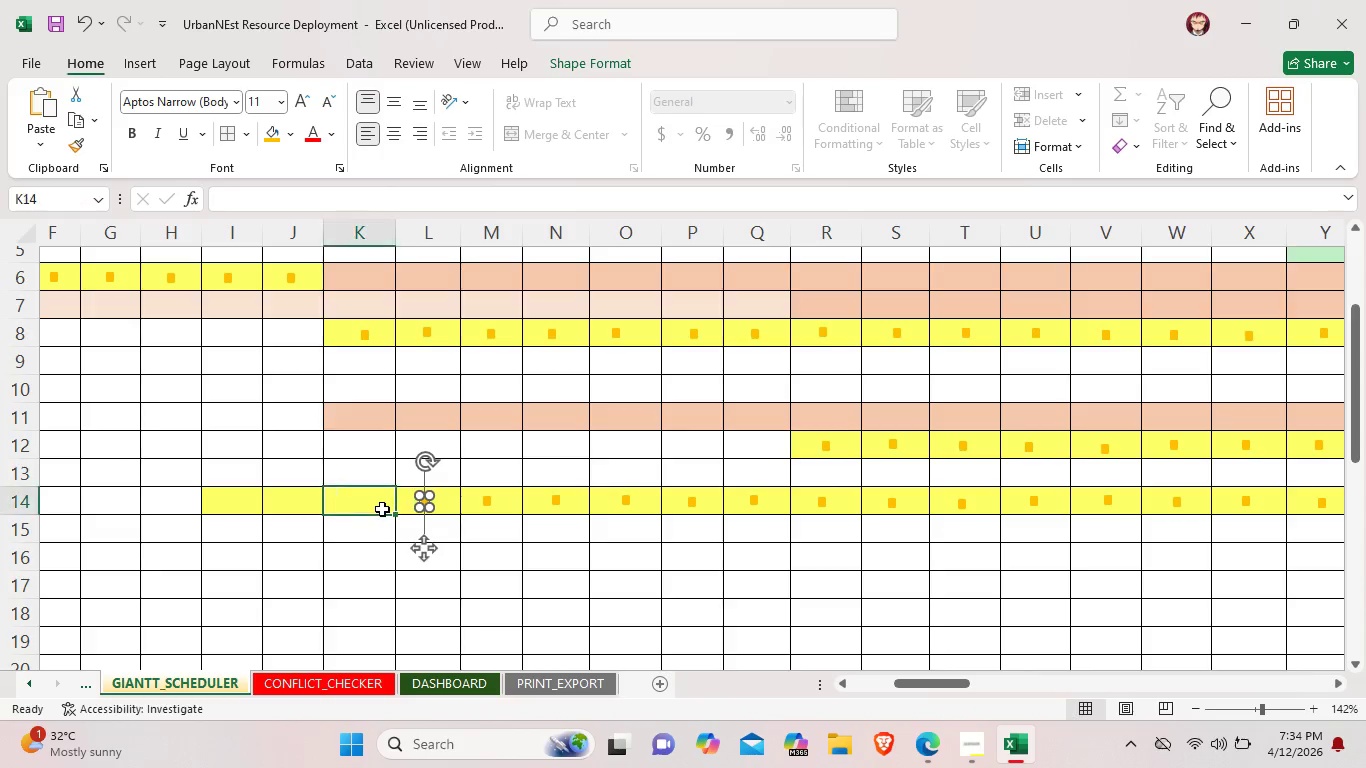 
left_click([382, 509])
 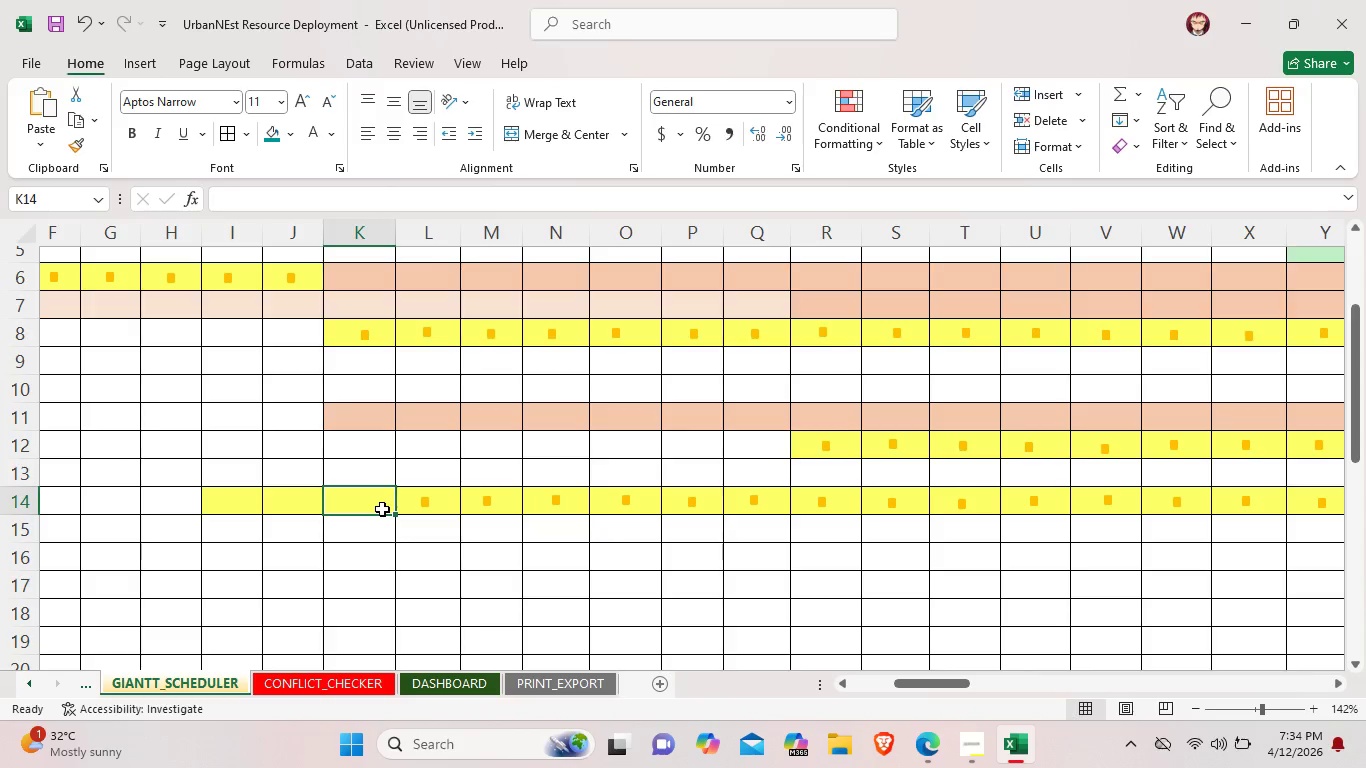 
key(Control+V)
 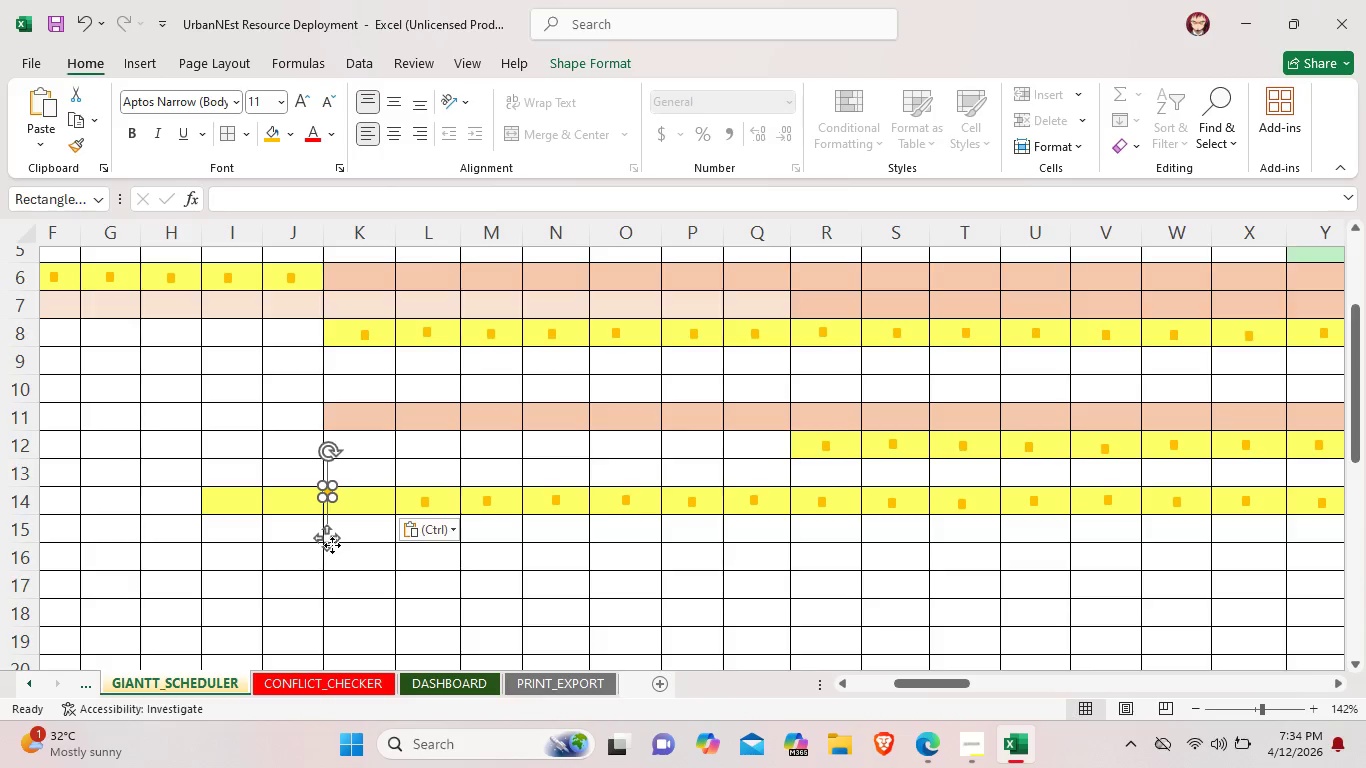 
left_click_drag(start_coordinate=[332, 545], to_coordinate=[358, 556])
 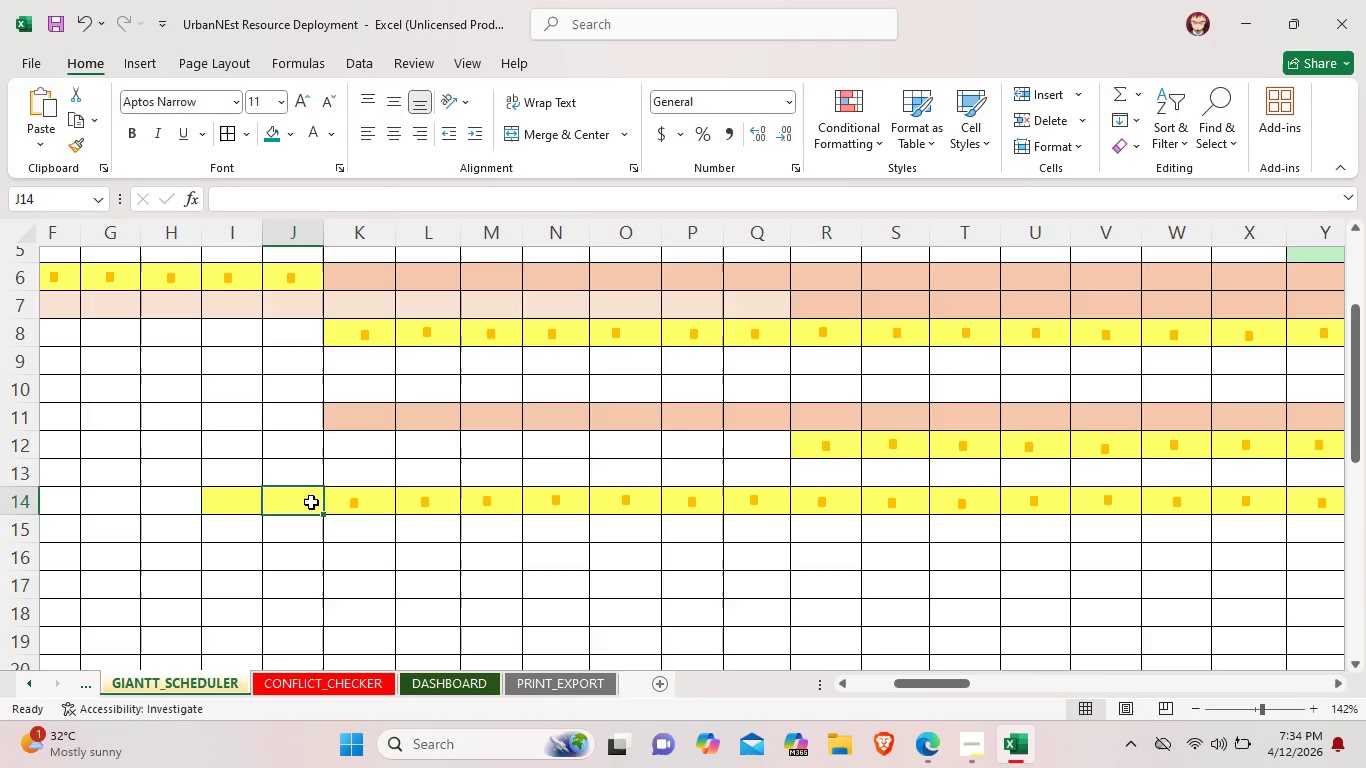 
key(Control+V)
 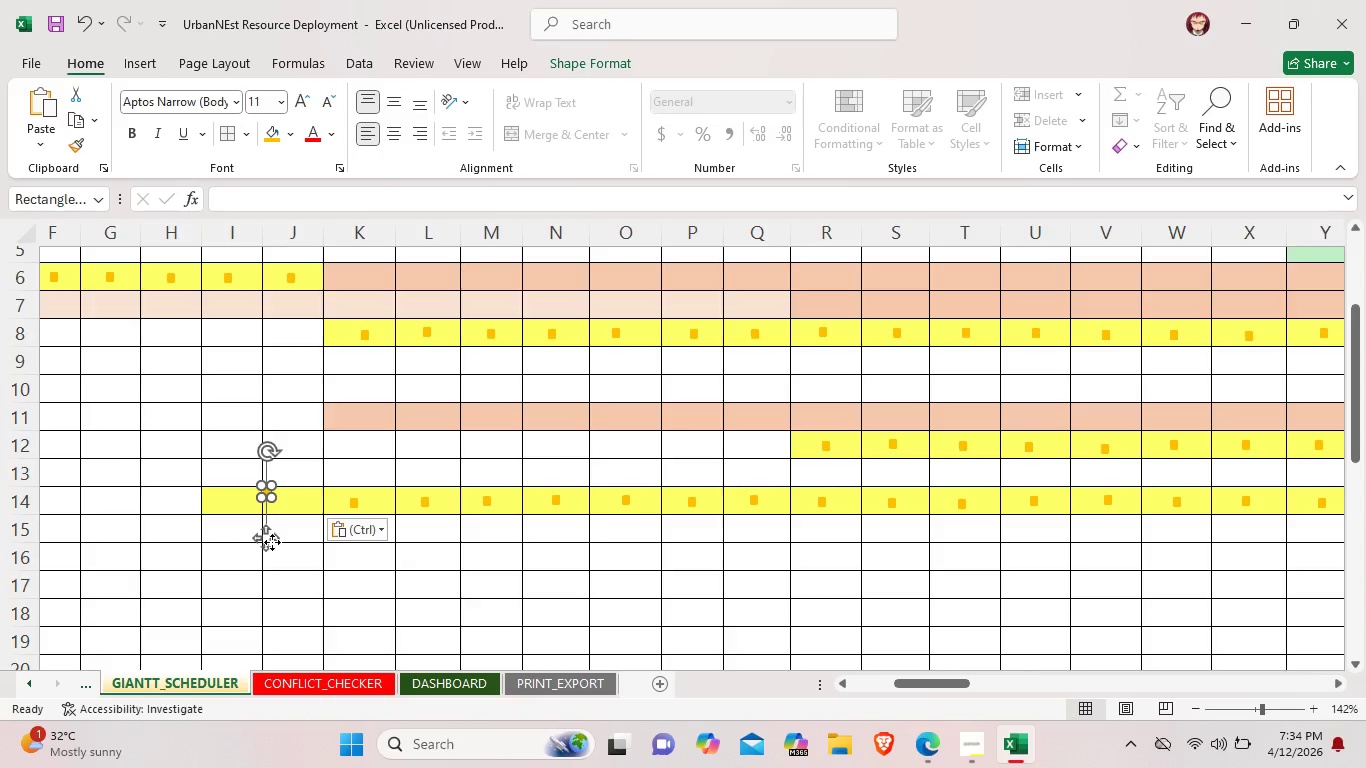 
left_click_drag(start_coordinate=[272, 542], to_coordinate=[295, 552])
 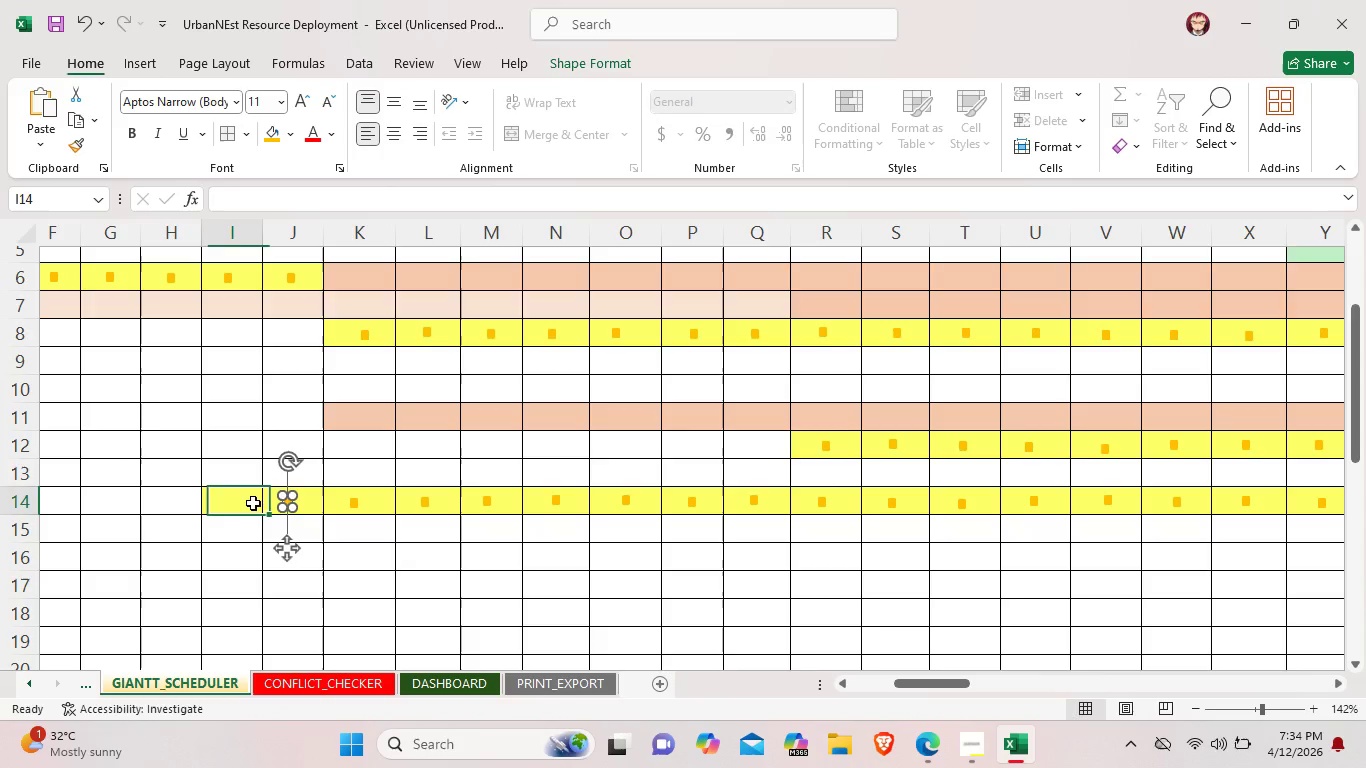 
left_click([253, 503])
 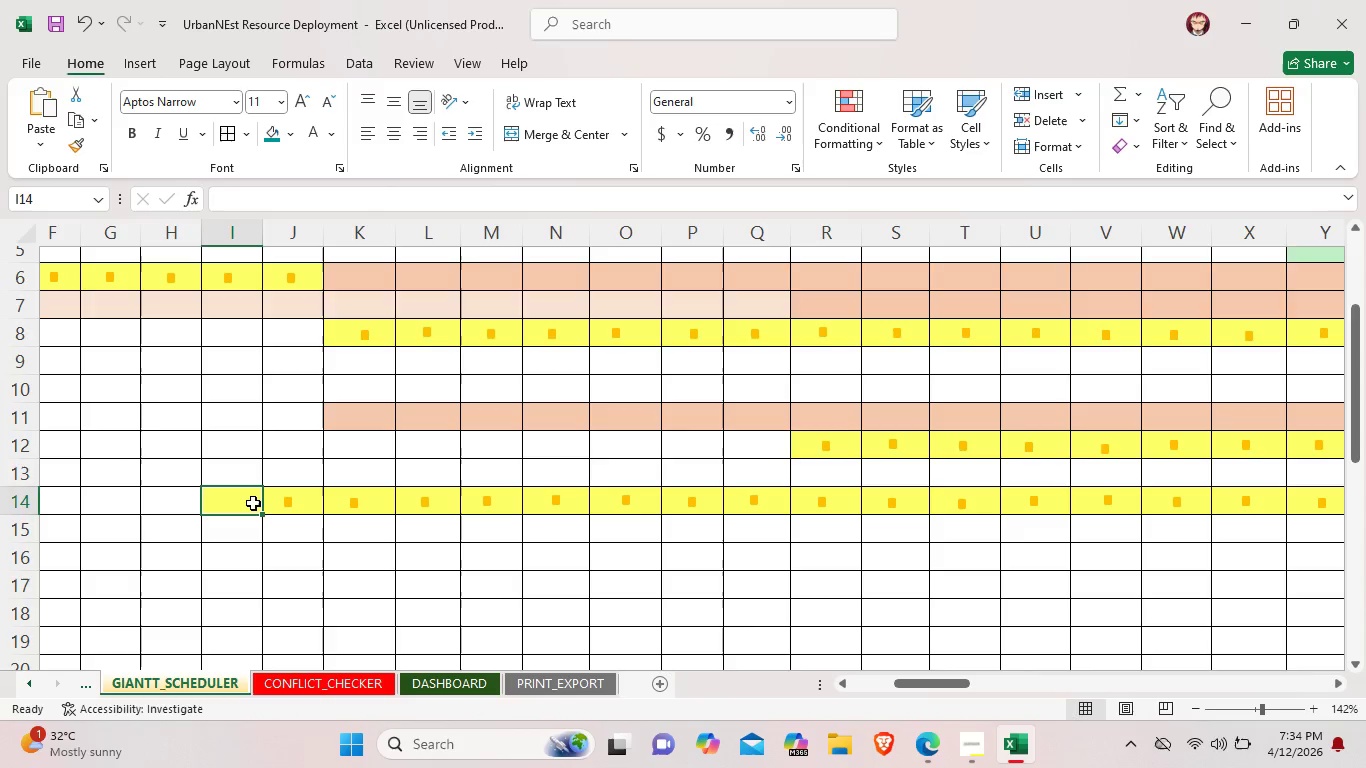 
key(Control+V)
 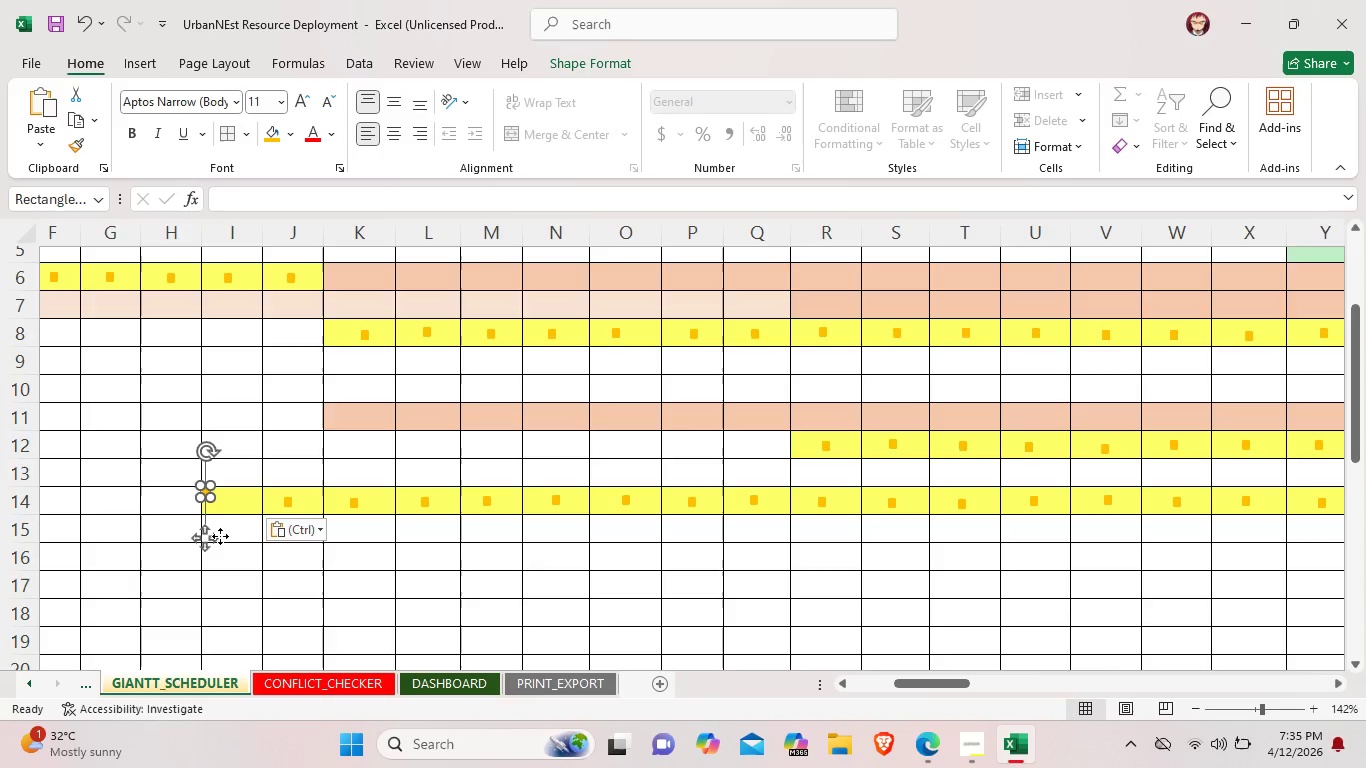 
left_click_drag(start_coordinate=[216, 536], to_coordinate=[238, 548])
 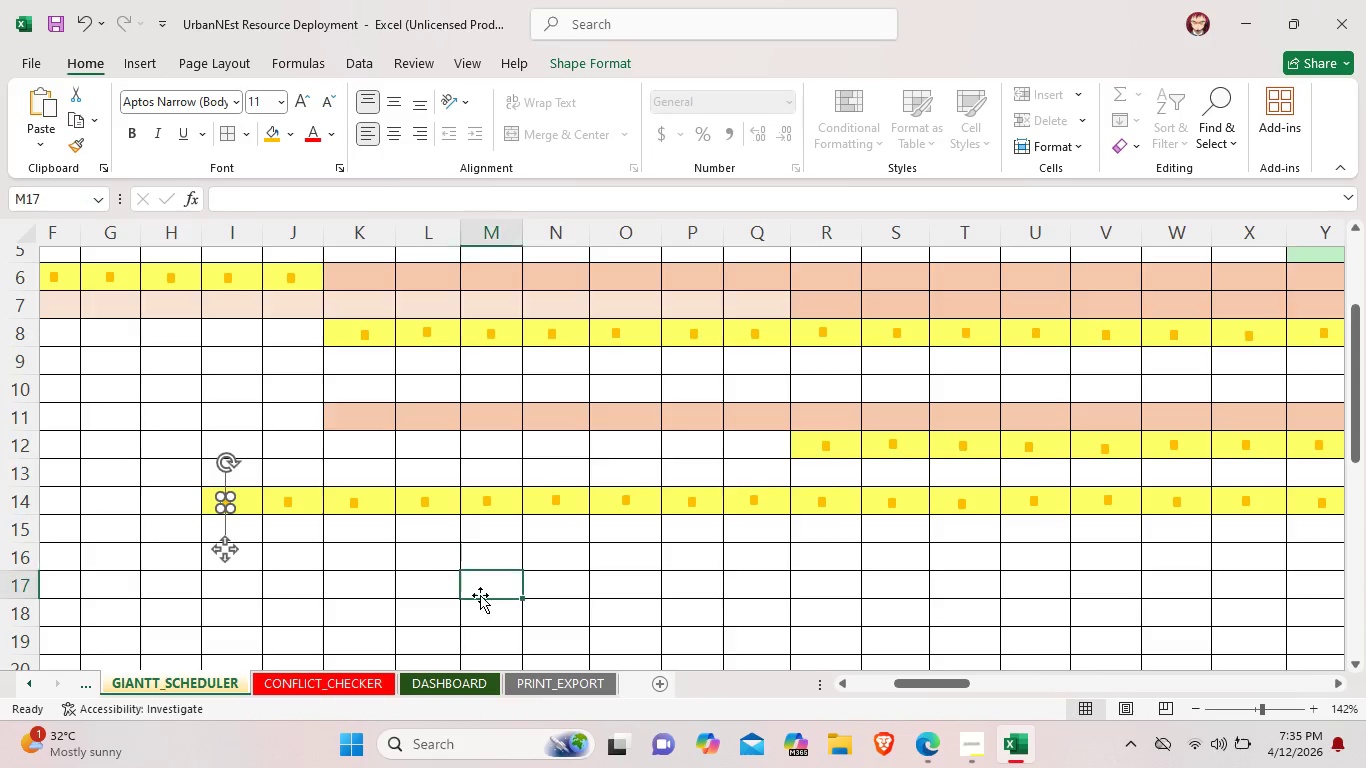 
left_click([479, 595])
 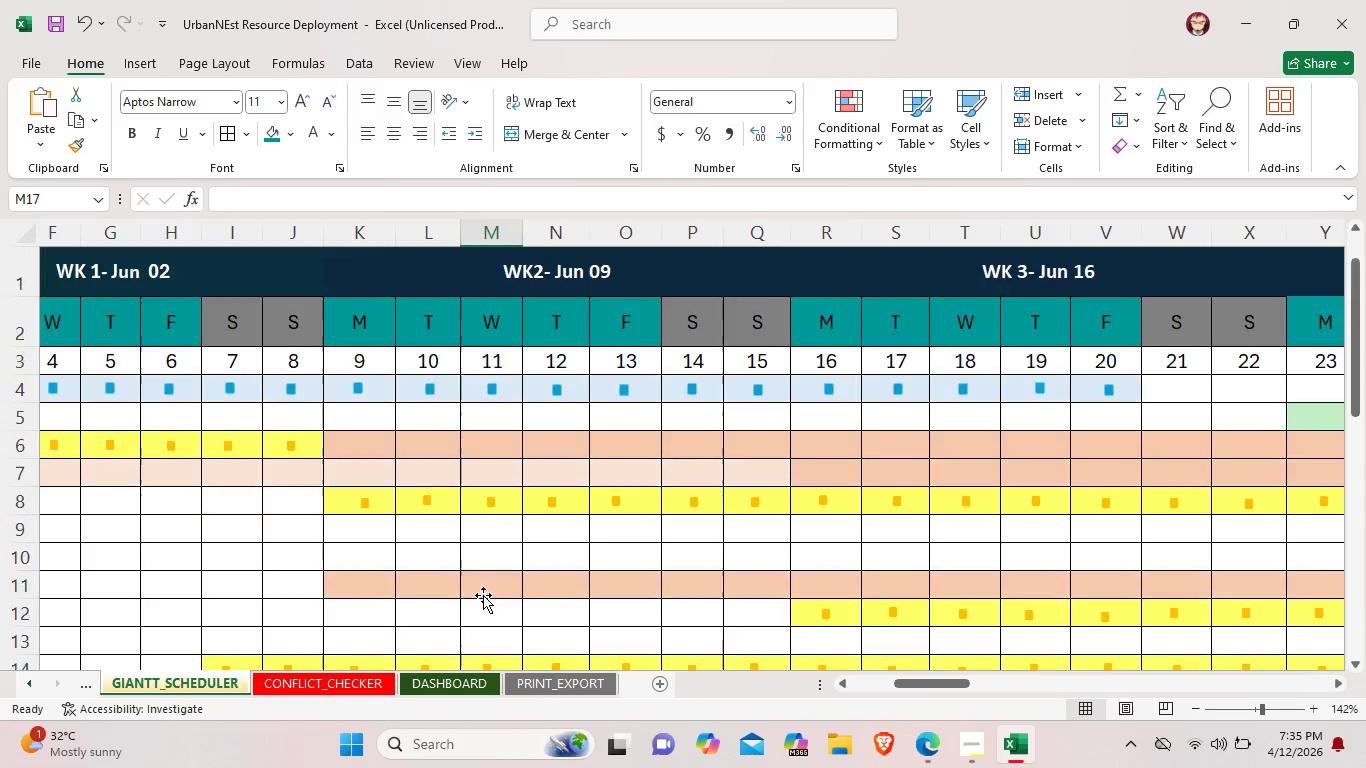 
scroll: coordinate [483, 595], scroll_direction: up, amount: 1.0
 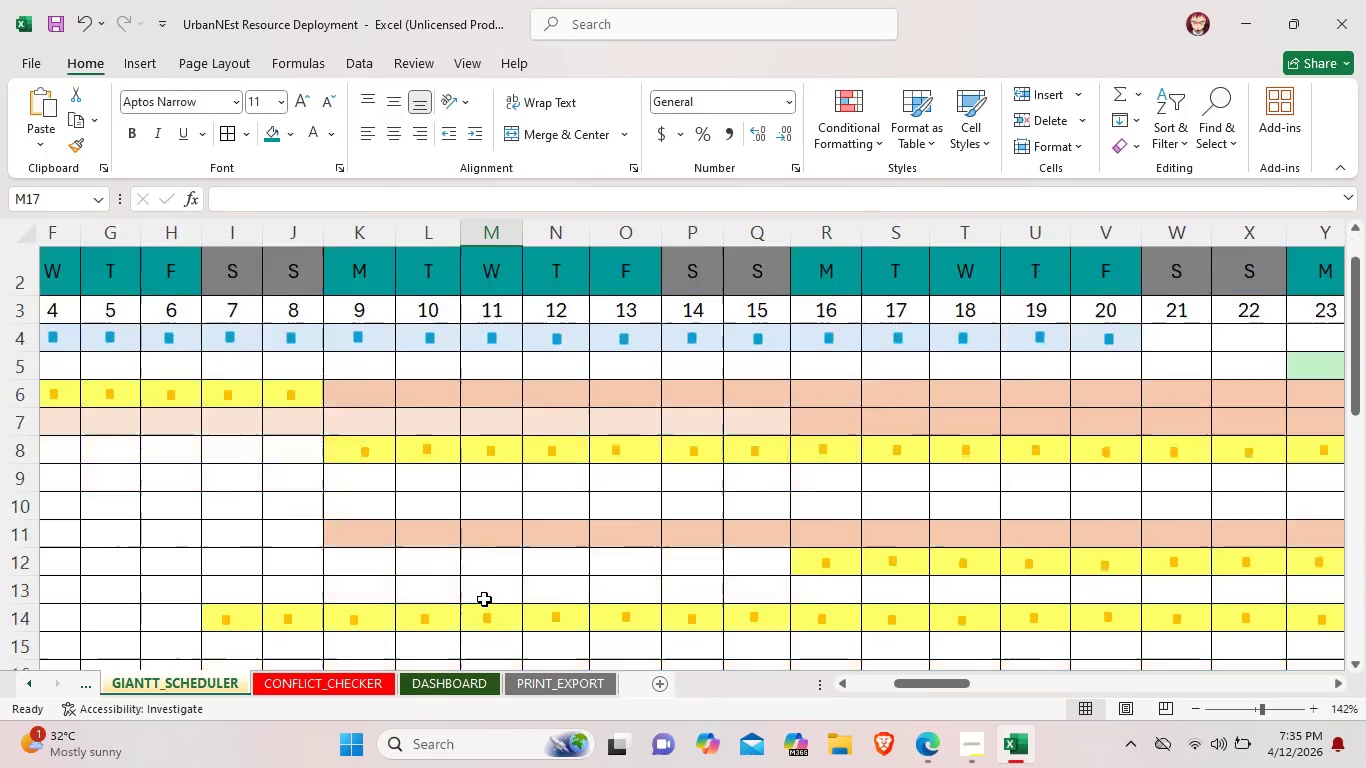 
scroll: coordinate [484, 599], scroll_direction: none, amount: 0.0
 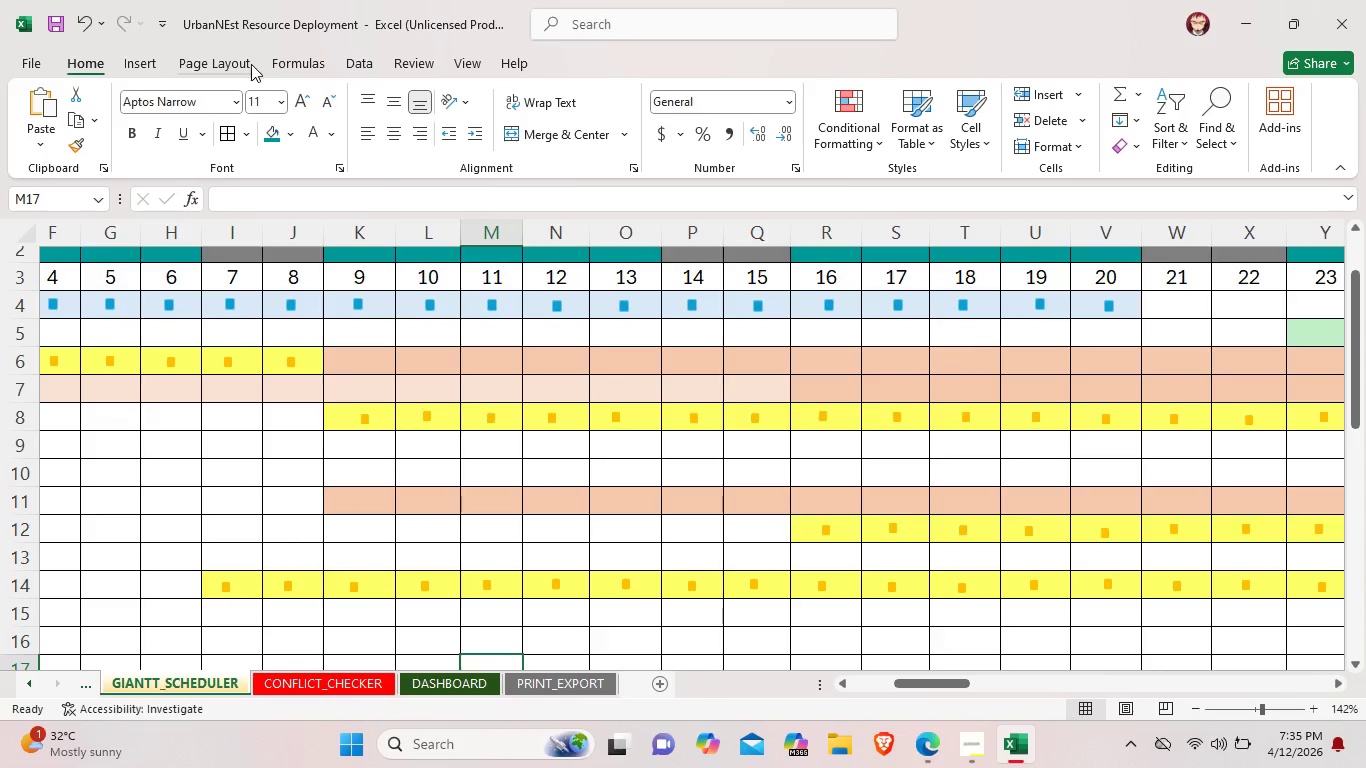 
left_click([157, 64])
 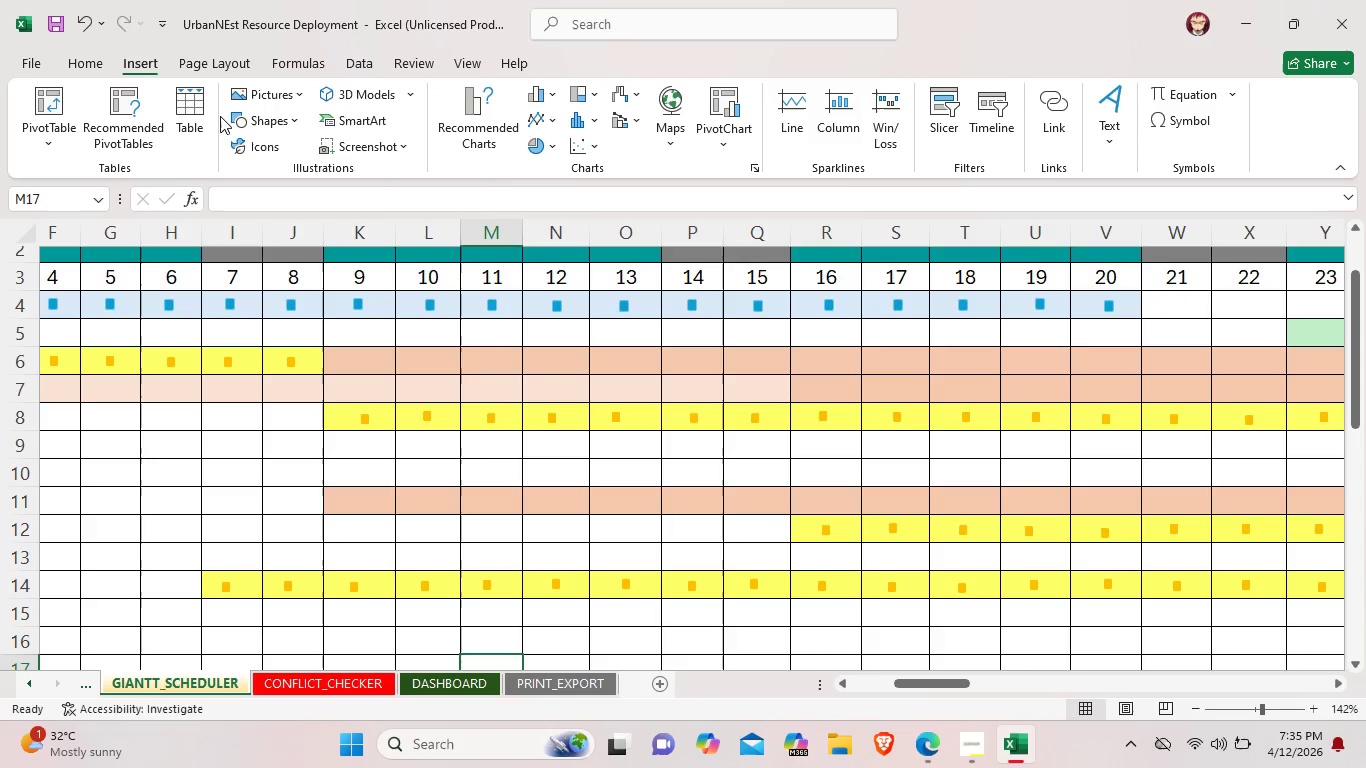 
left_click([259, 154])
 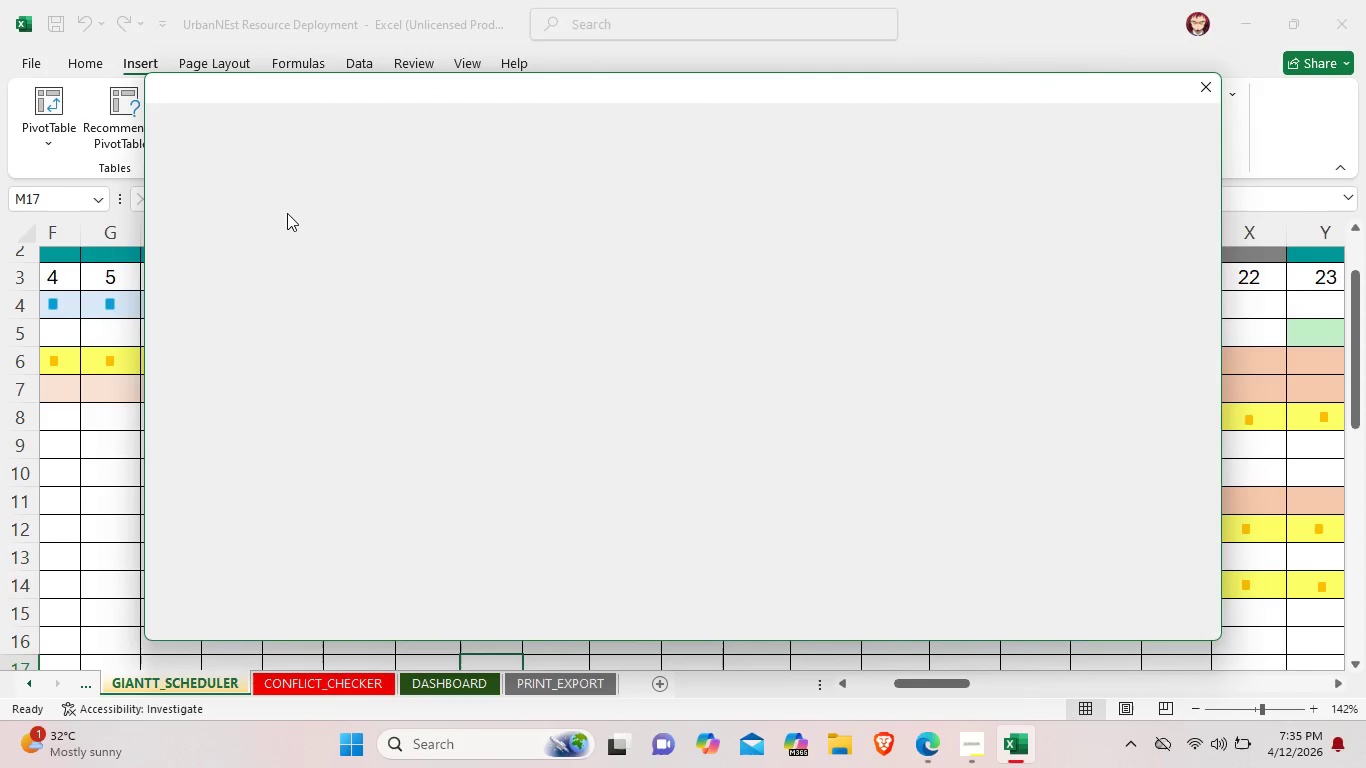 
mouse_move([310, 252])
 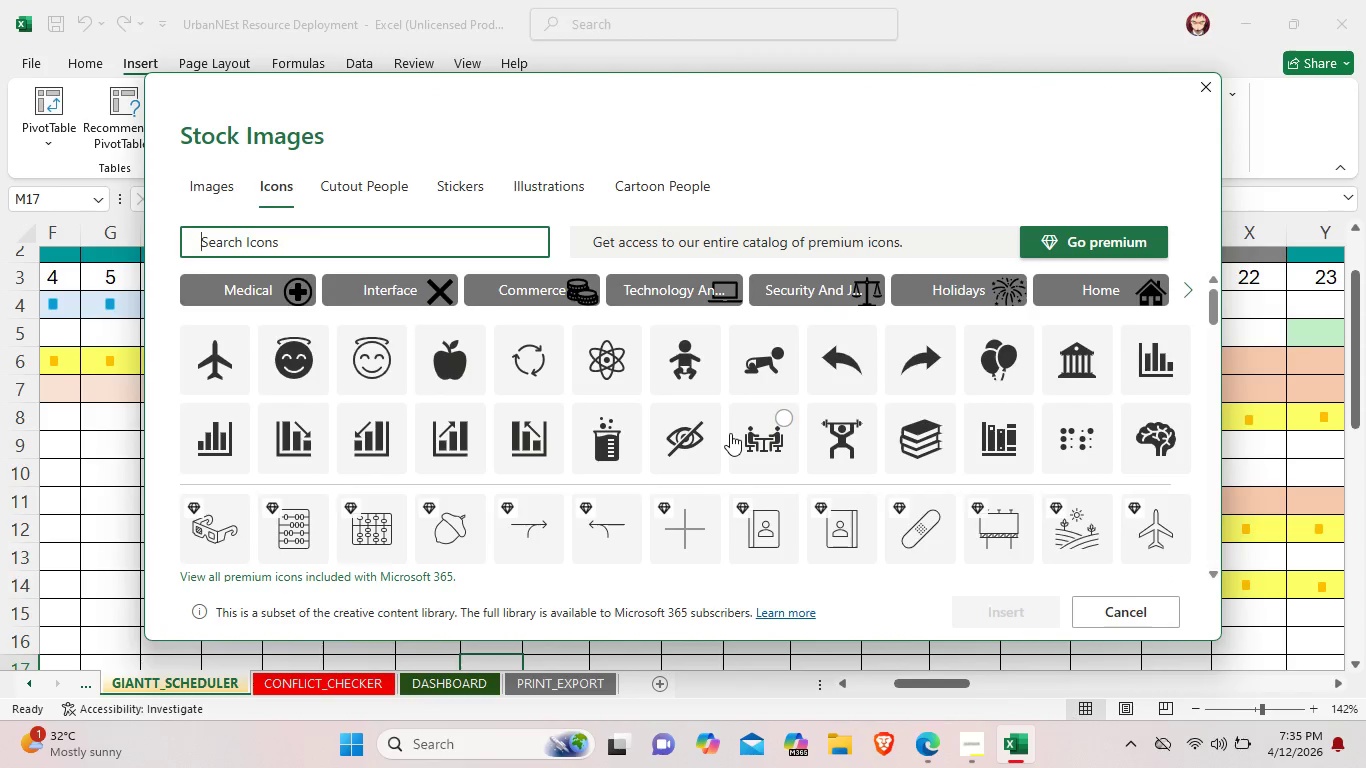 
wait(5.27)
 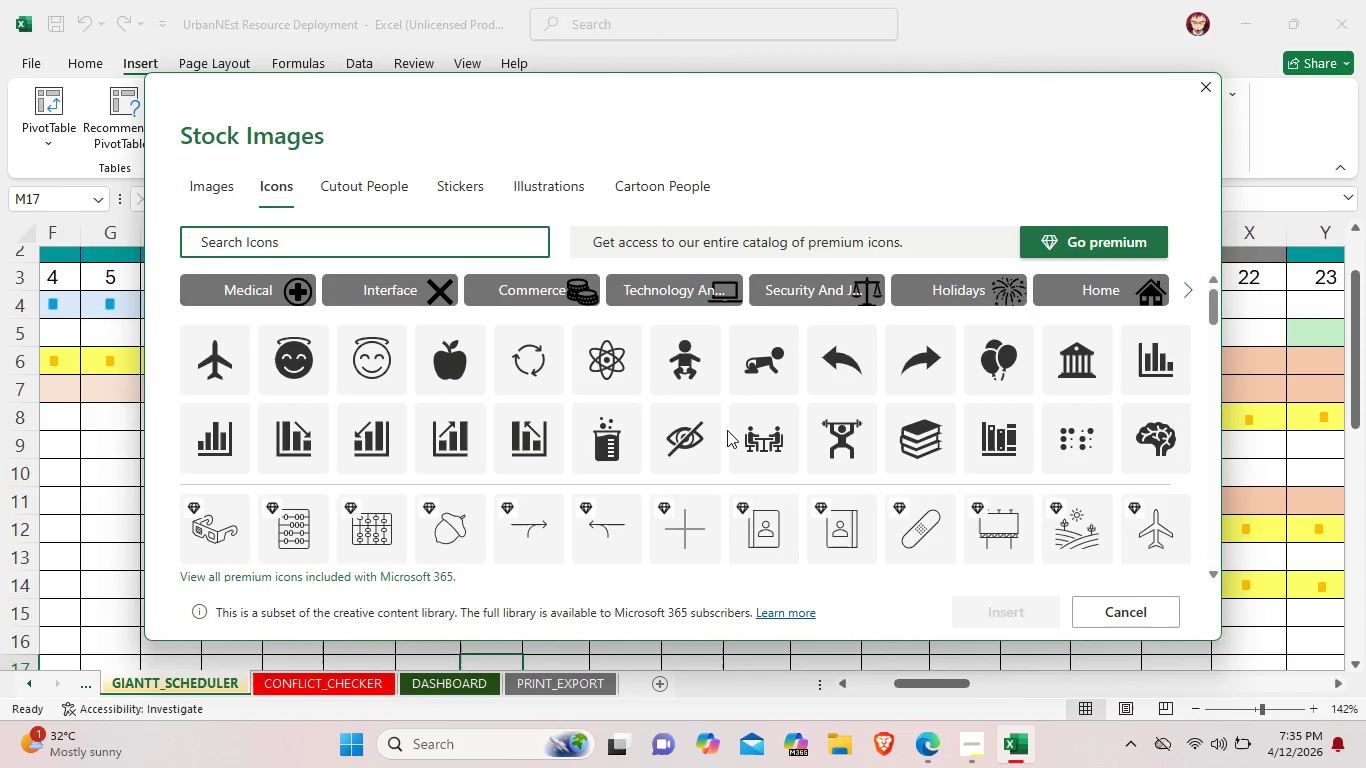 
scroll: coordinate [730, 435], scroll_direction: down, amount: 6.0
 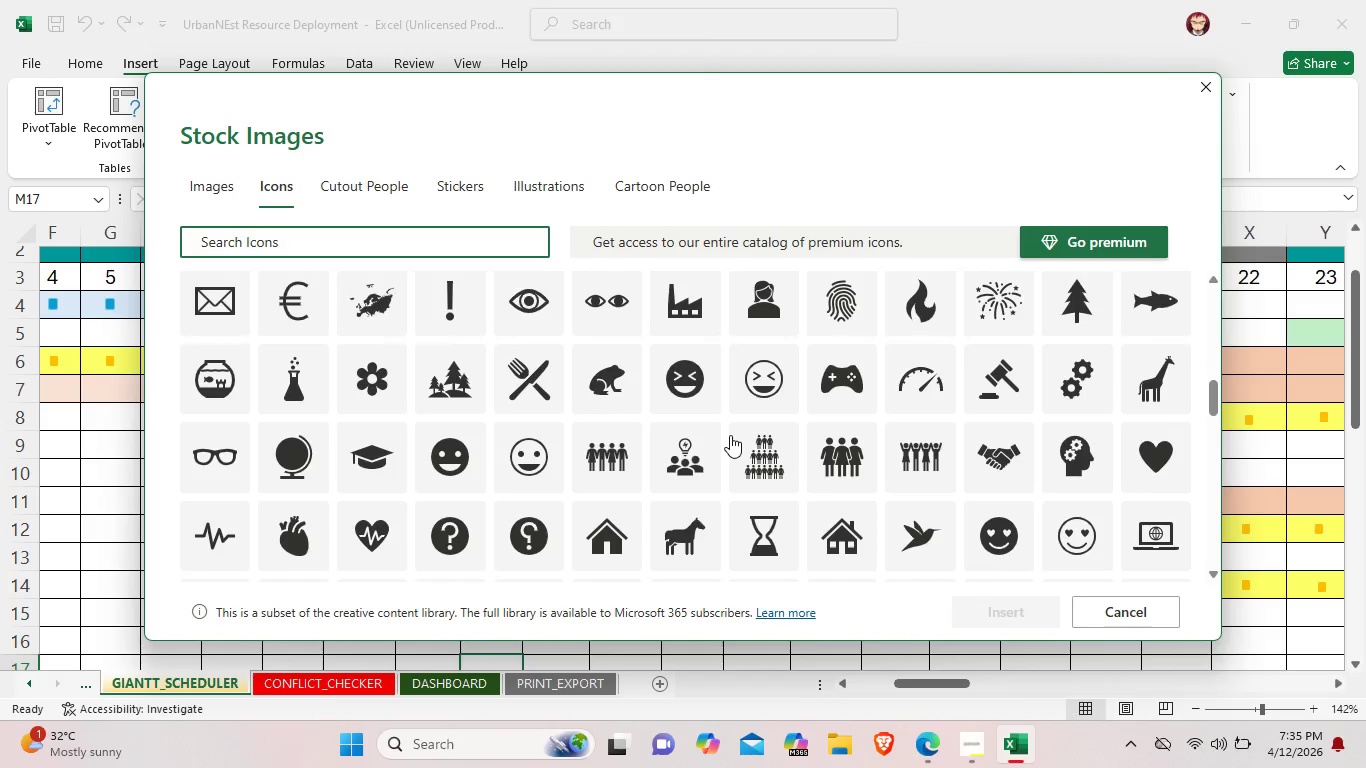 
scroll: coordinate [730, 435], scroll_direction: none, amount: 0.0
 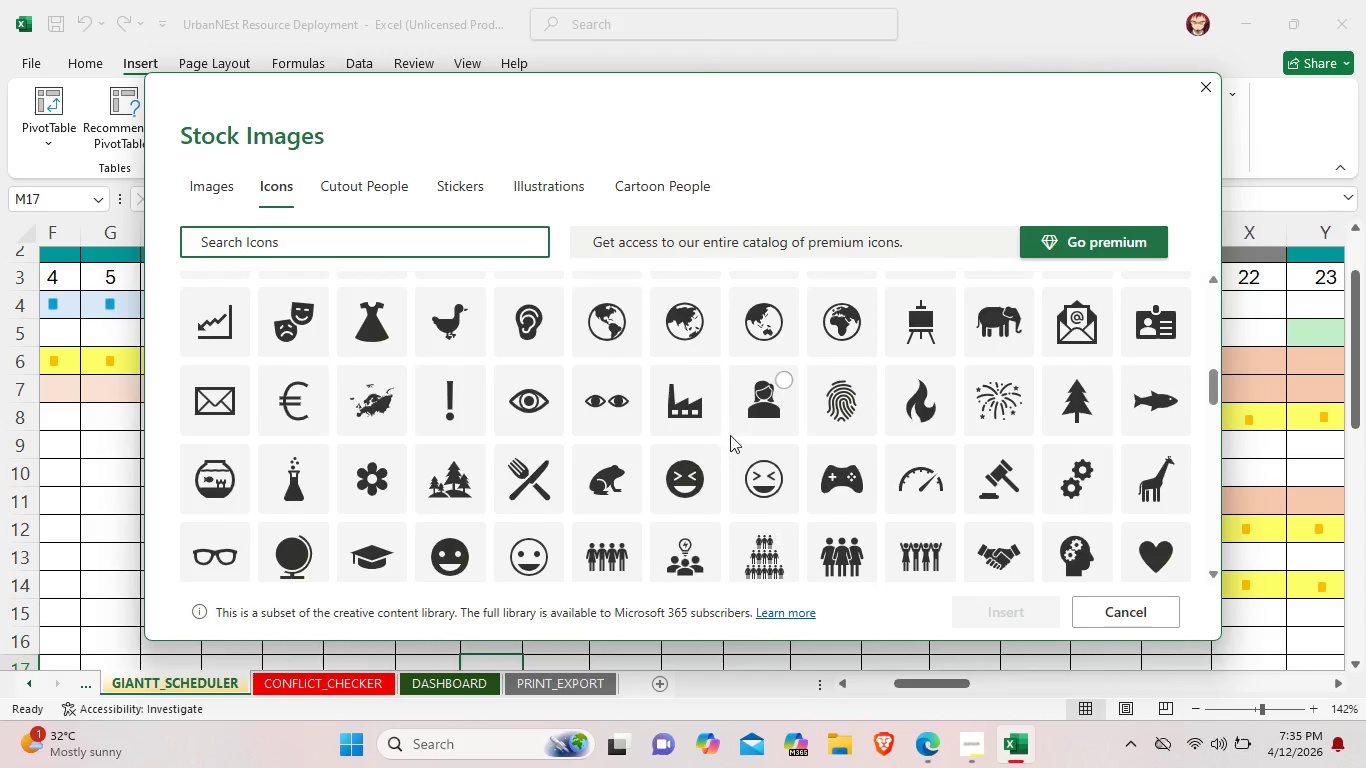 
scroll: coordinate [730, 438], scroll_direction: down, amount: 7.0
 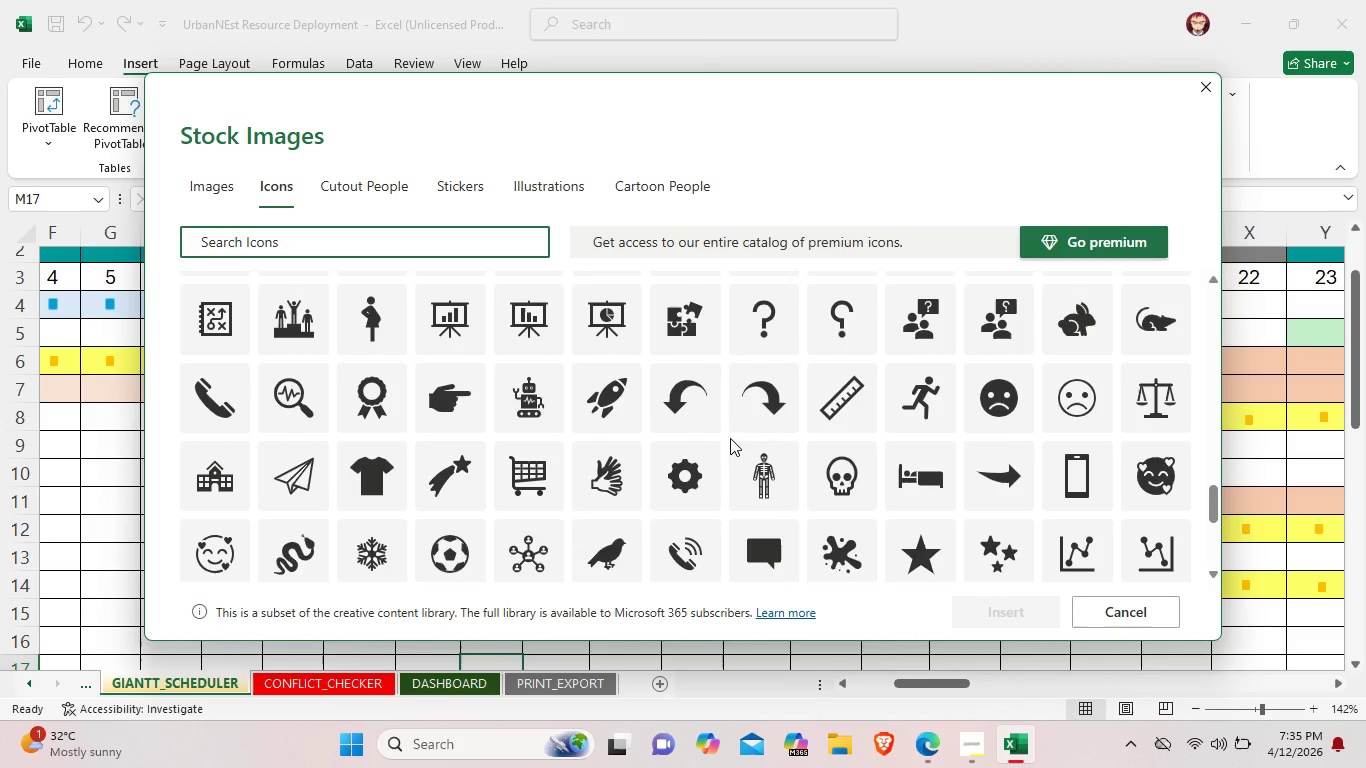 
scroll: coordinate [730, 441], scroll_direction: down, amount: 4.0
 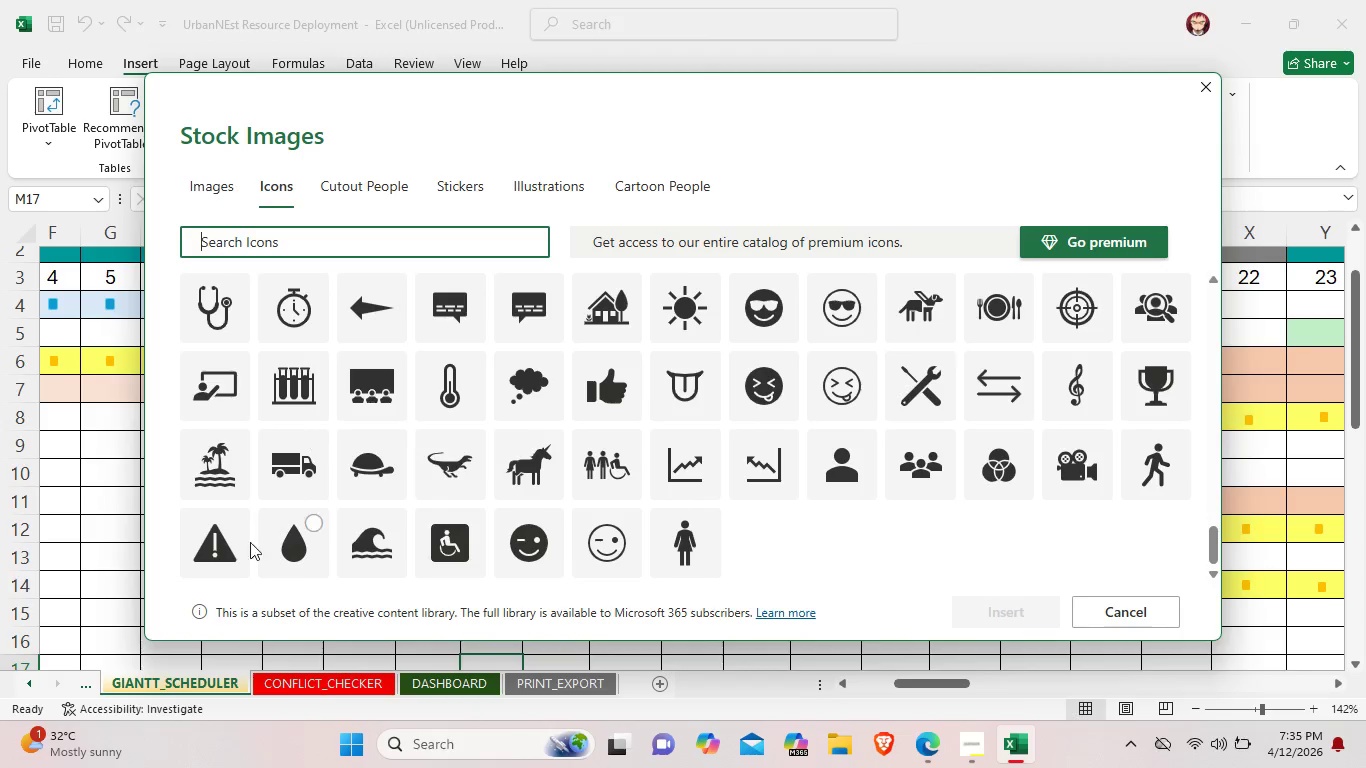 
left_click([211, 556])
 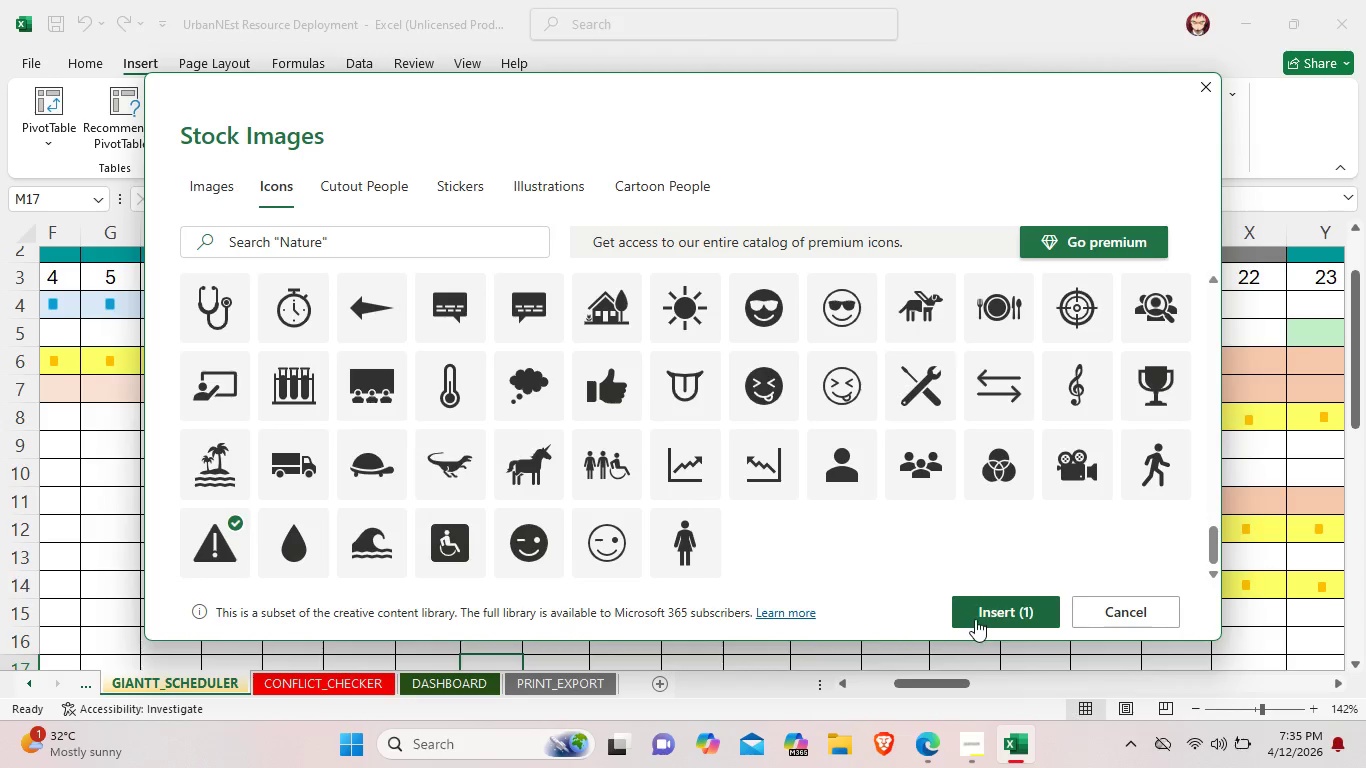 
left_click([977, 614])
 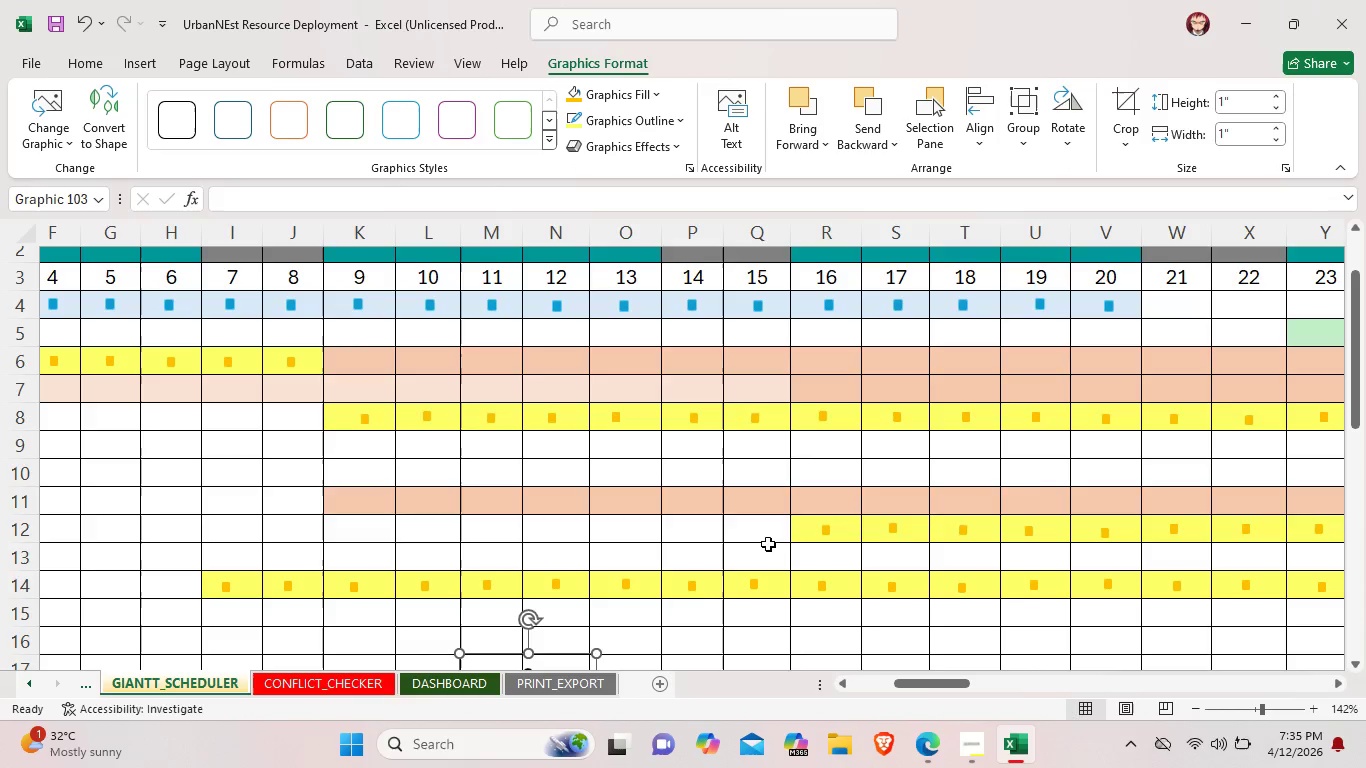 
left_click_drag(start_coordinate=[575, 663], to_coordinate=[599, 439])
 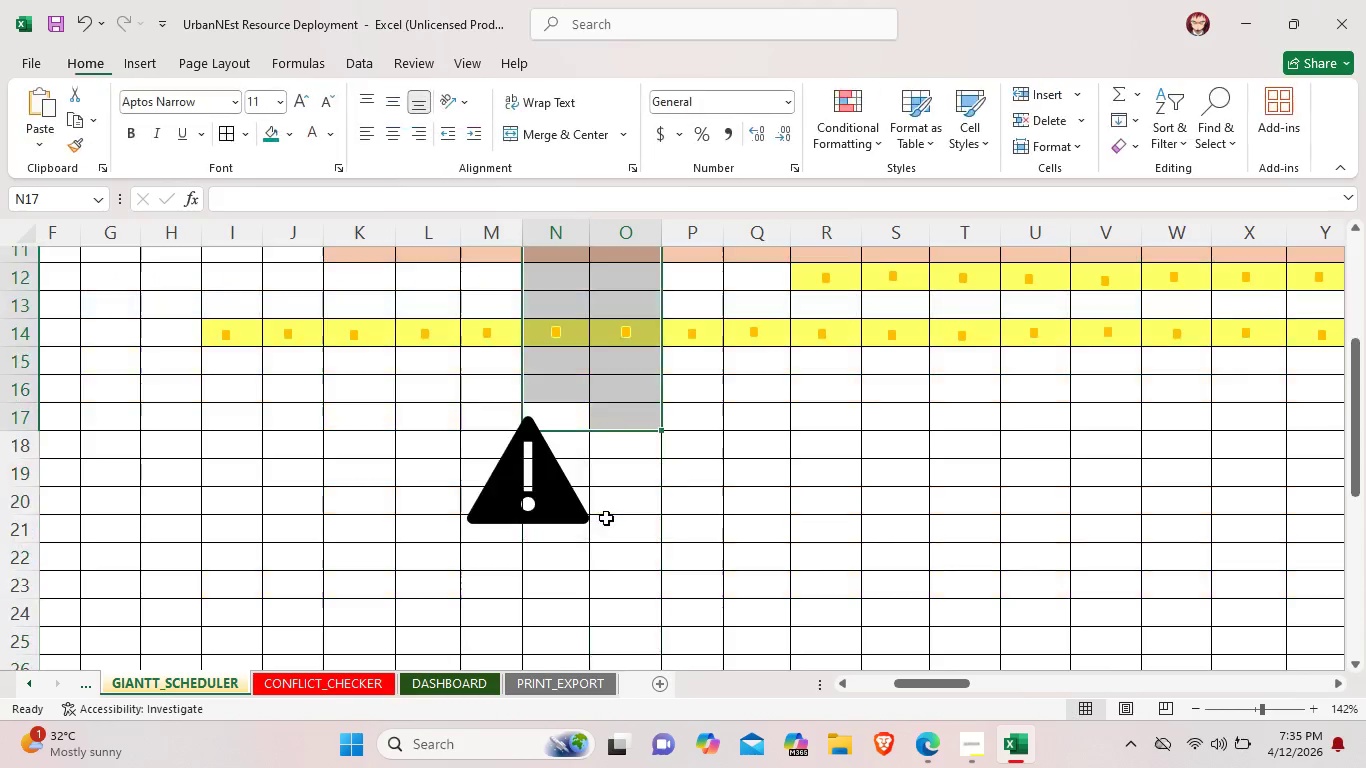 
scroll: coordinate [606, 518], scroll_direction: down, amount: 3.0
 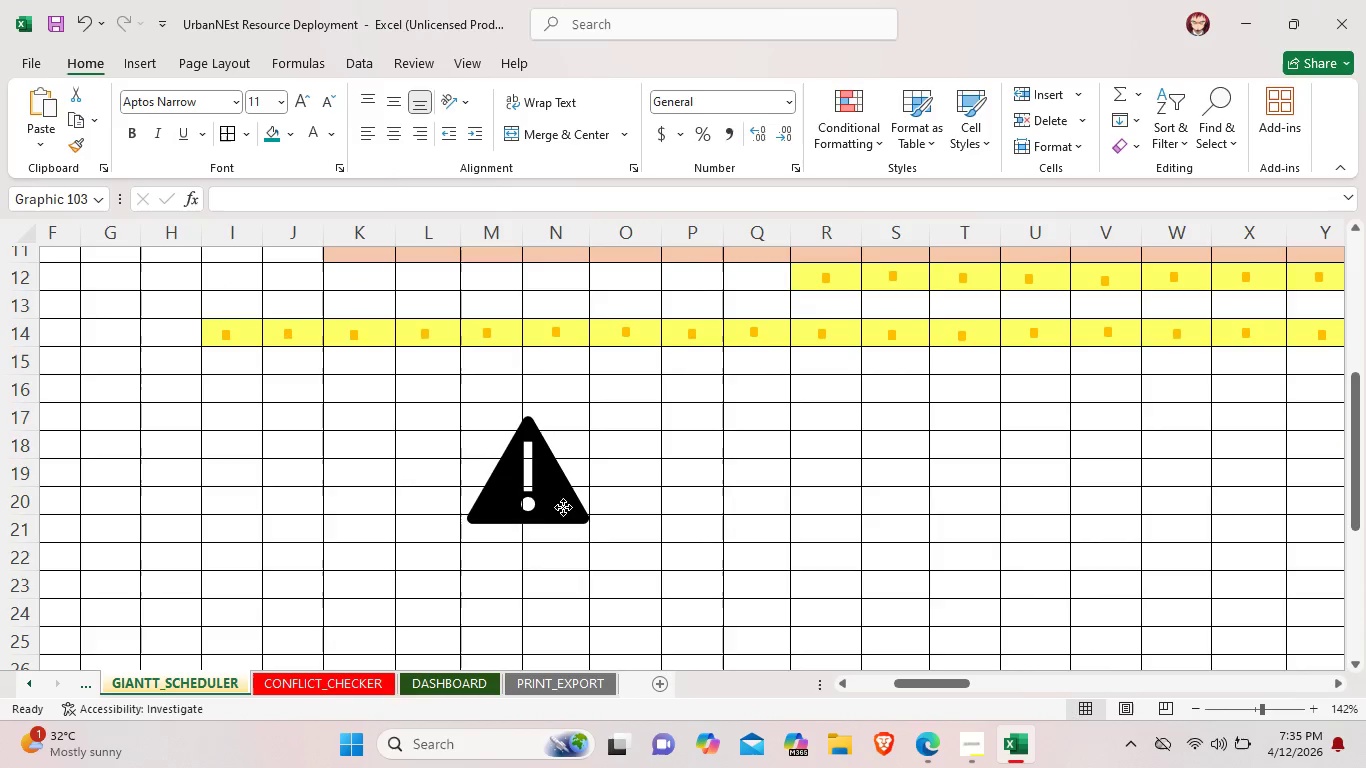 
left_click([563, 507])
 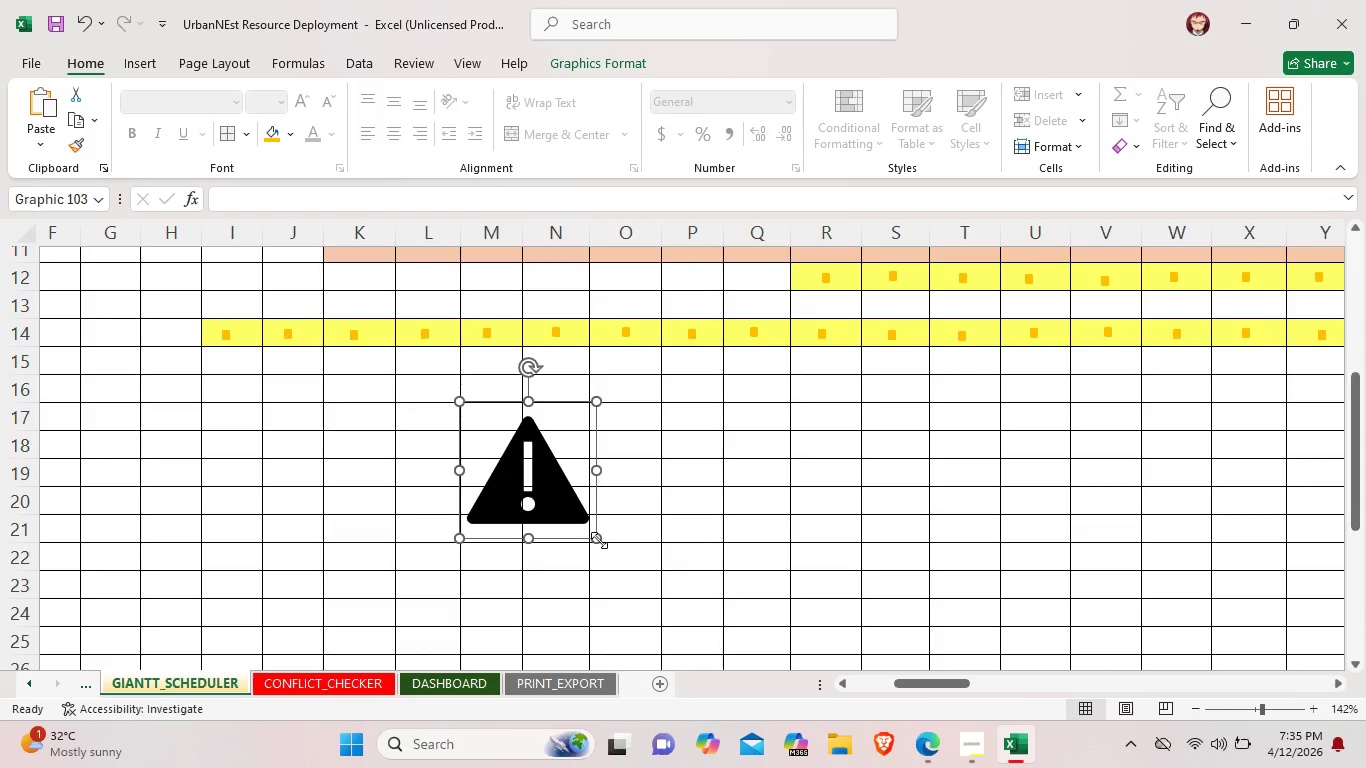 
left_click_drag(start_coordinate=[599, 540], to_coordinate=[520, 466])
 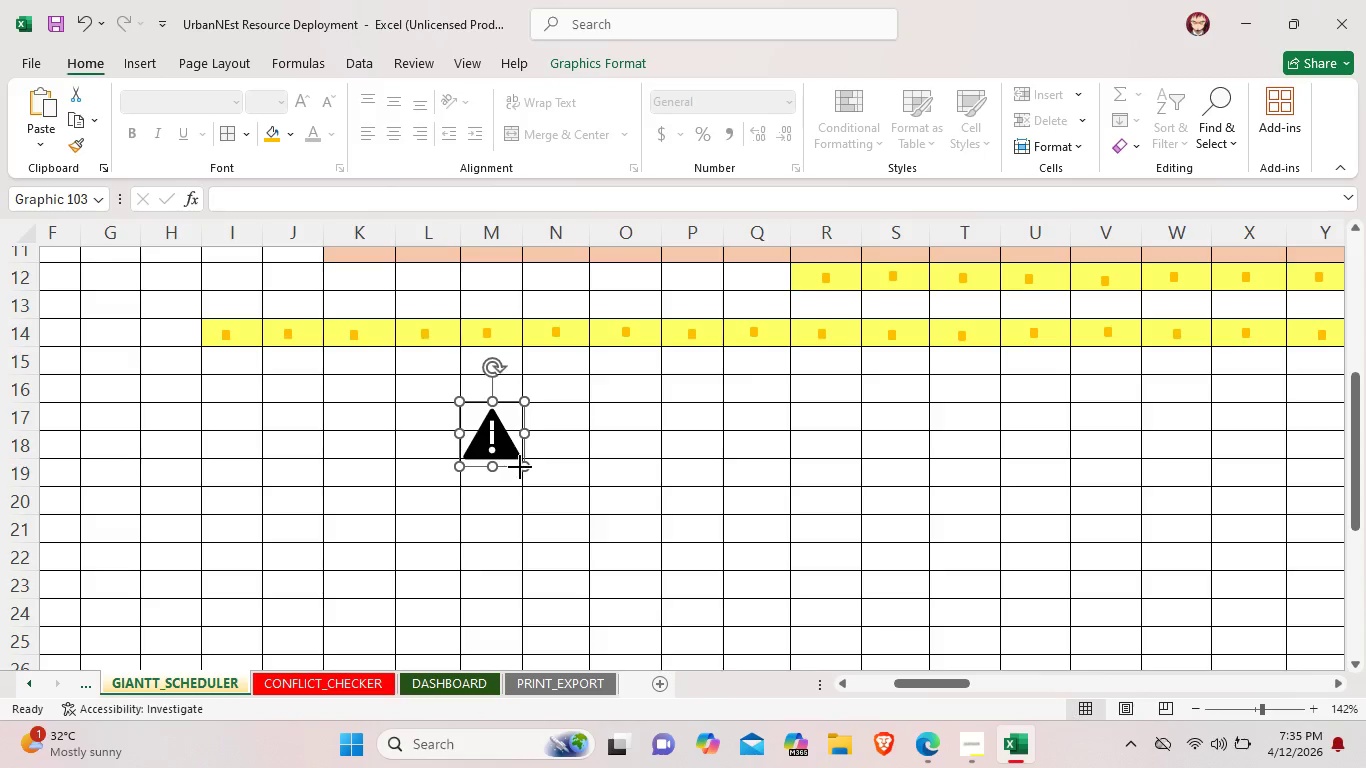 
left_click_drag(start_coordinate=[520, 467], to_coordinate=[506, 447])
 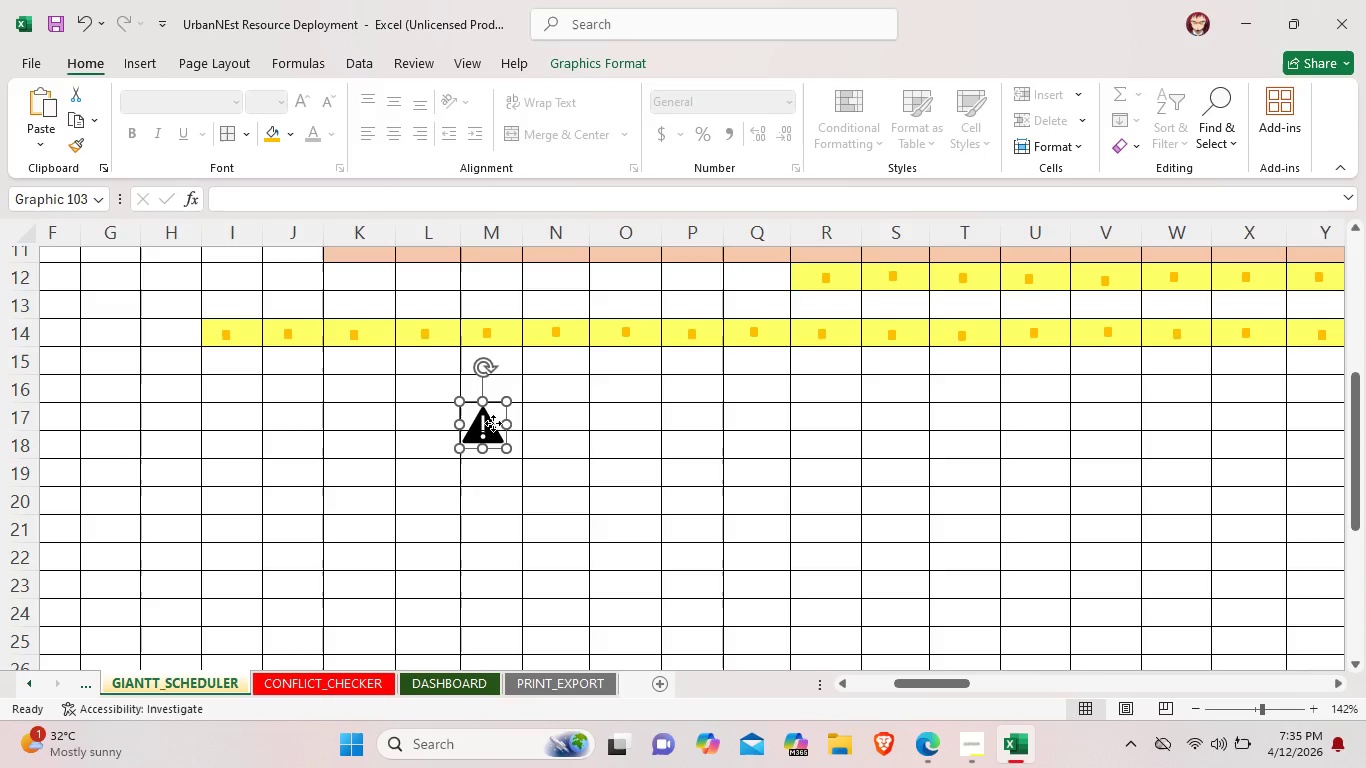 
right_click([493, 423])
 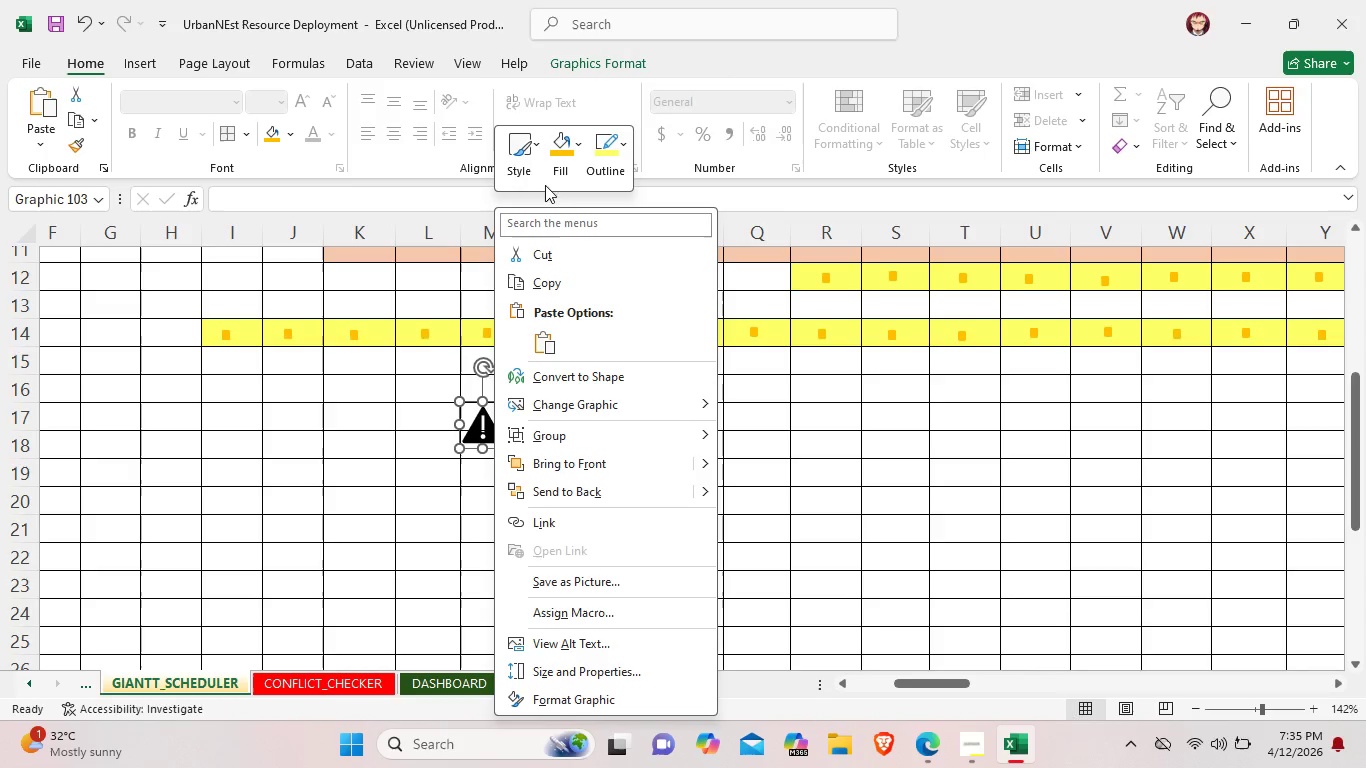 
left_click([576, 160])
 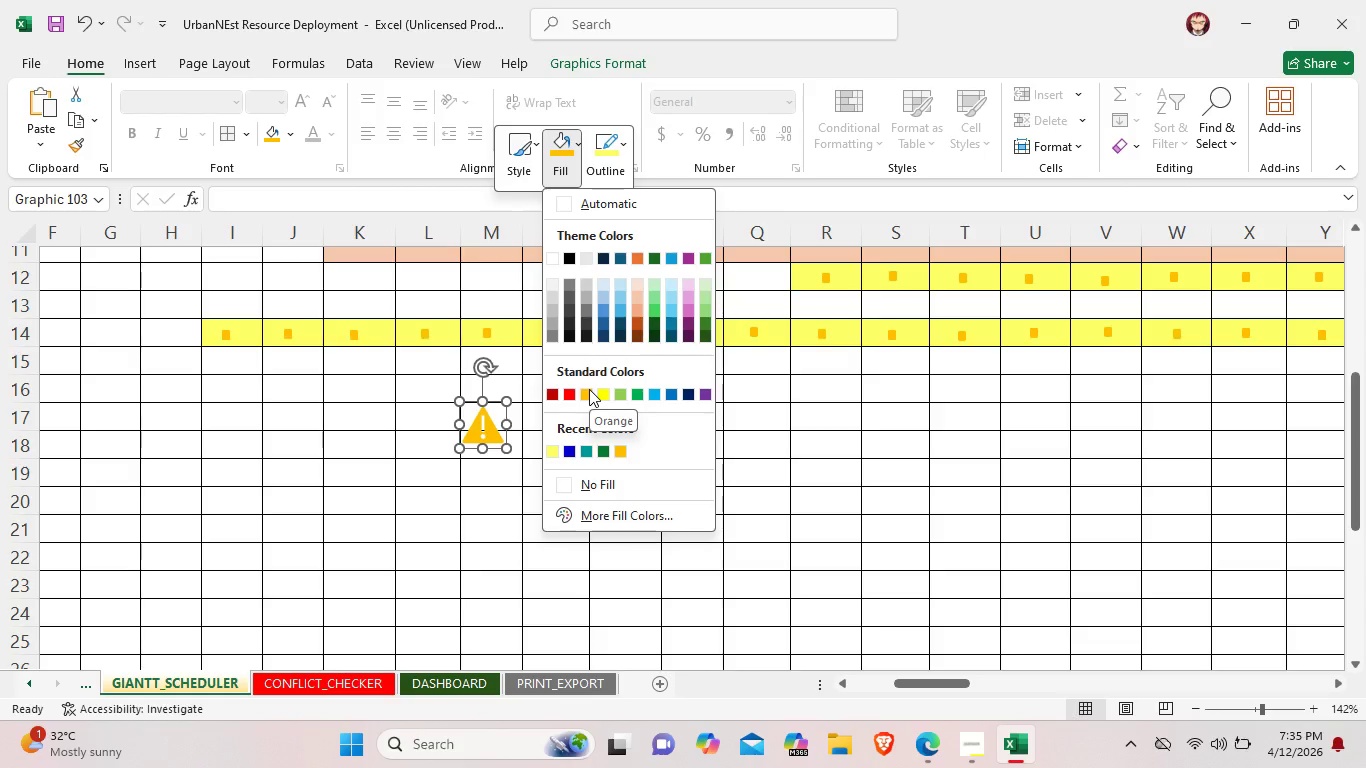 
wait(6.2)
 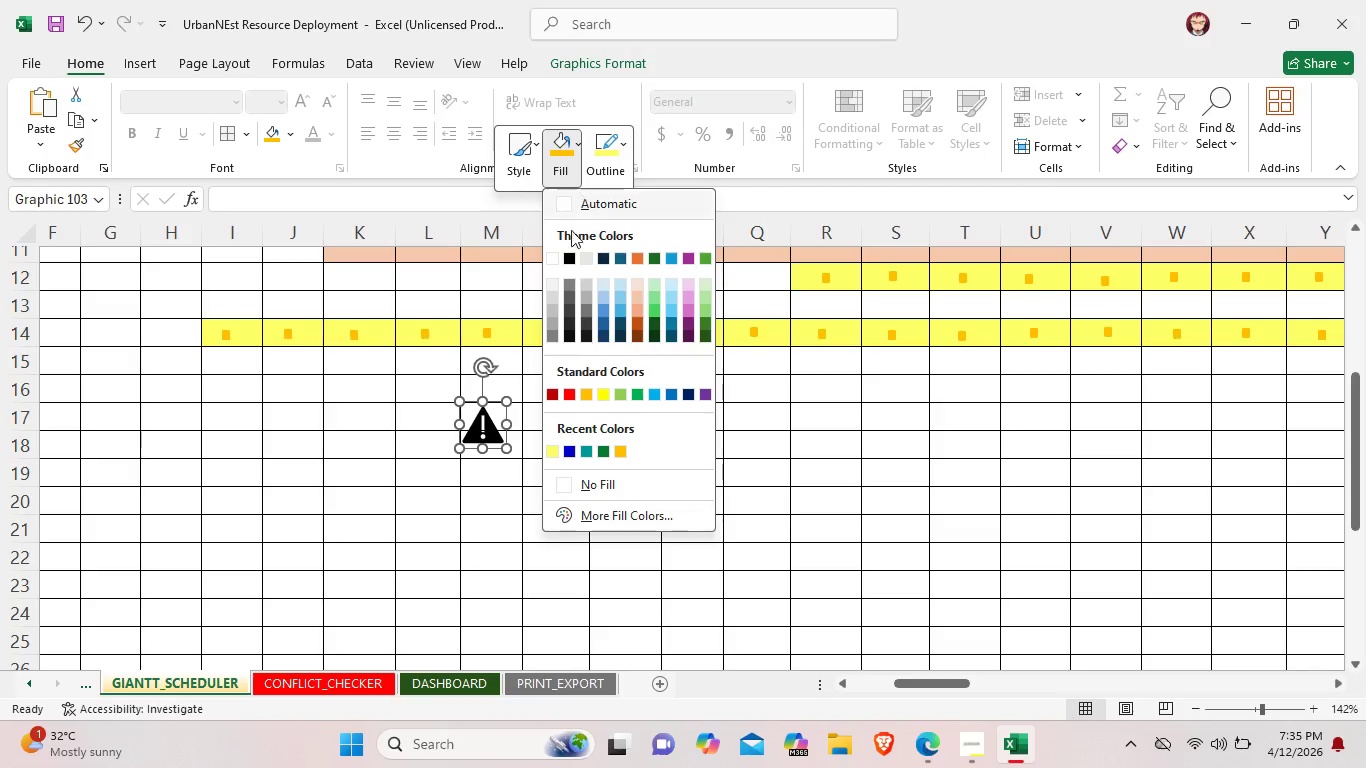 
left_click([589, 389])
 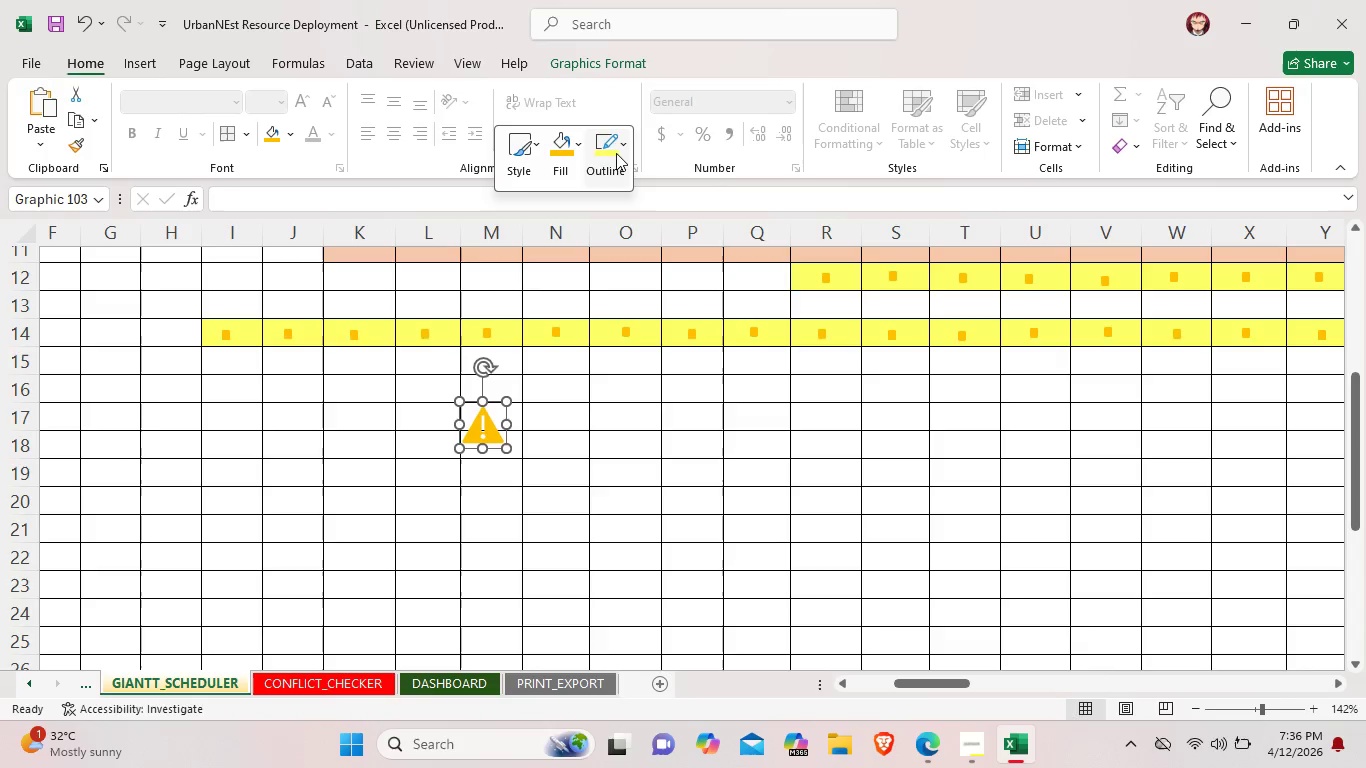 
left_click([616, 150])
 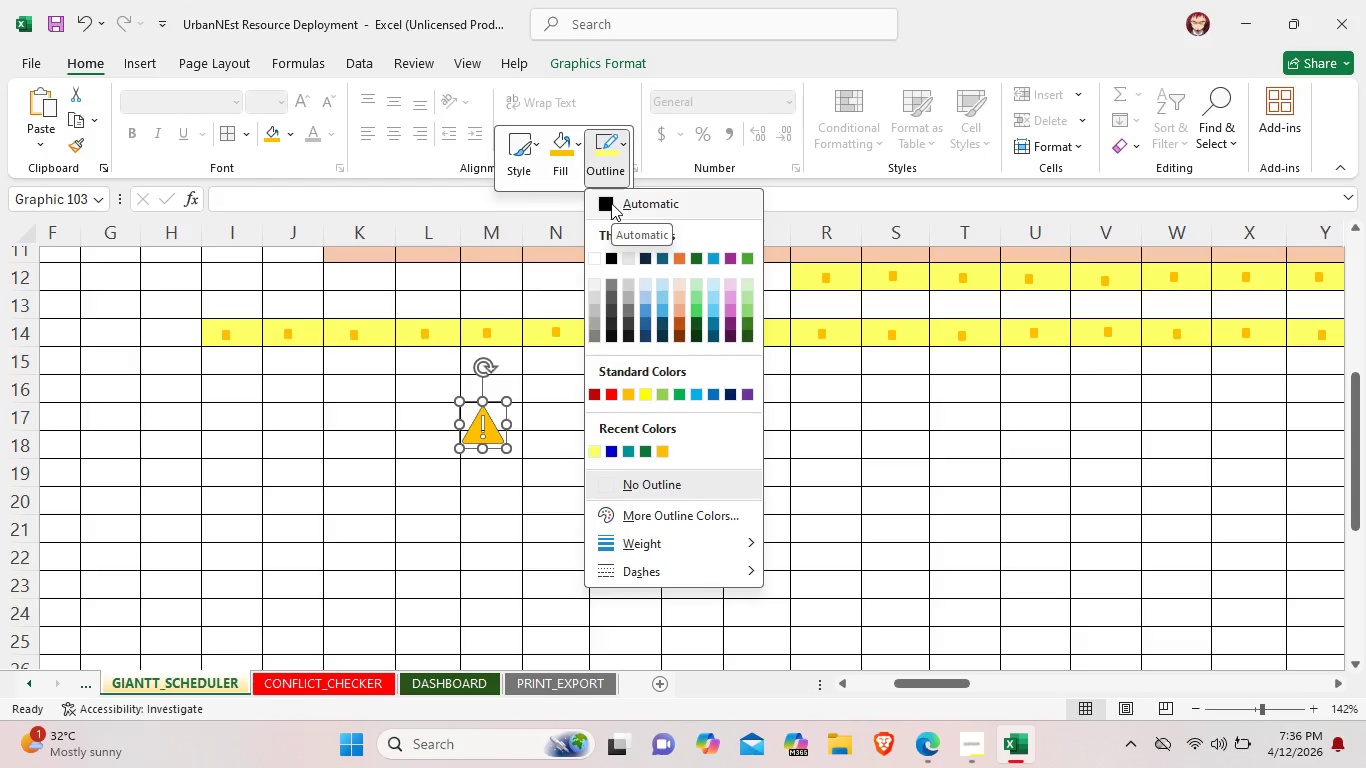 
wait(5.05)
 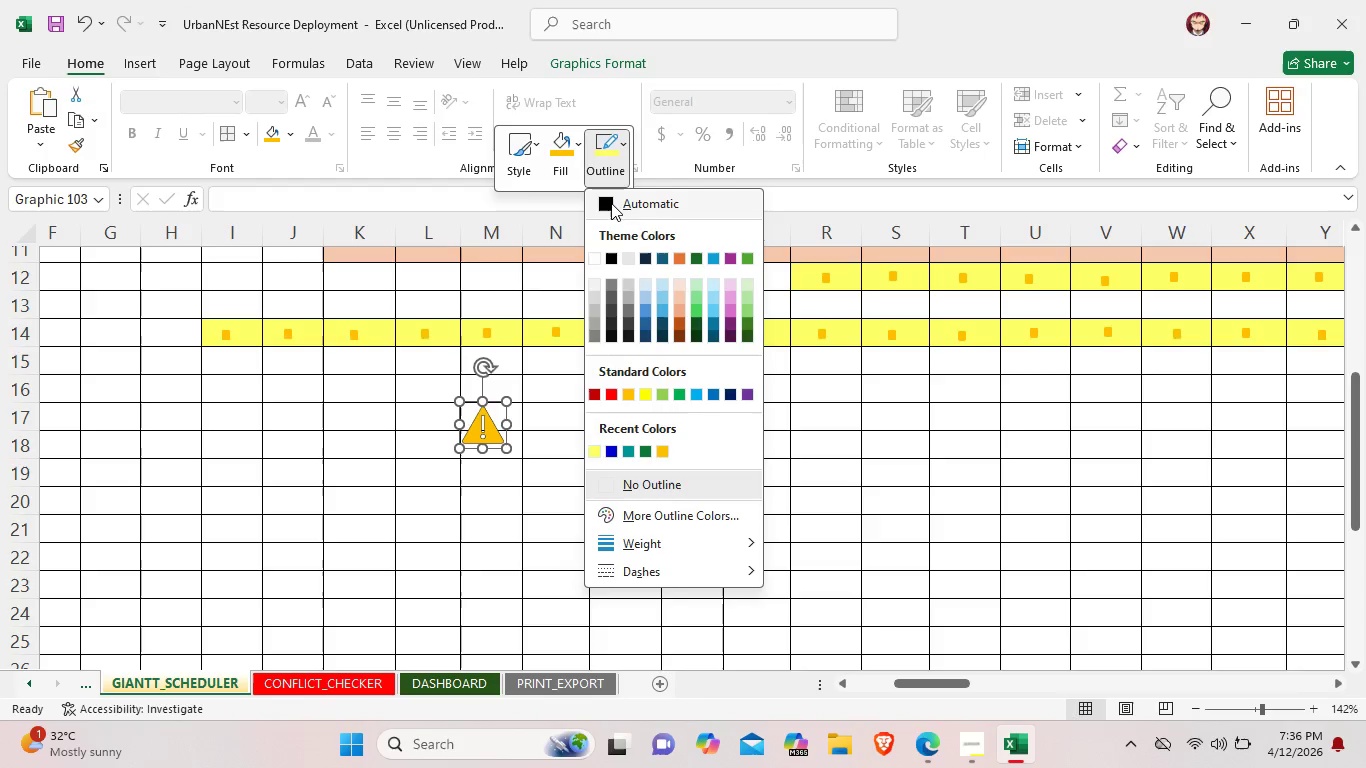 
left_click([484, 422])
 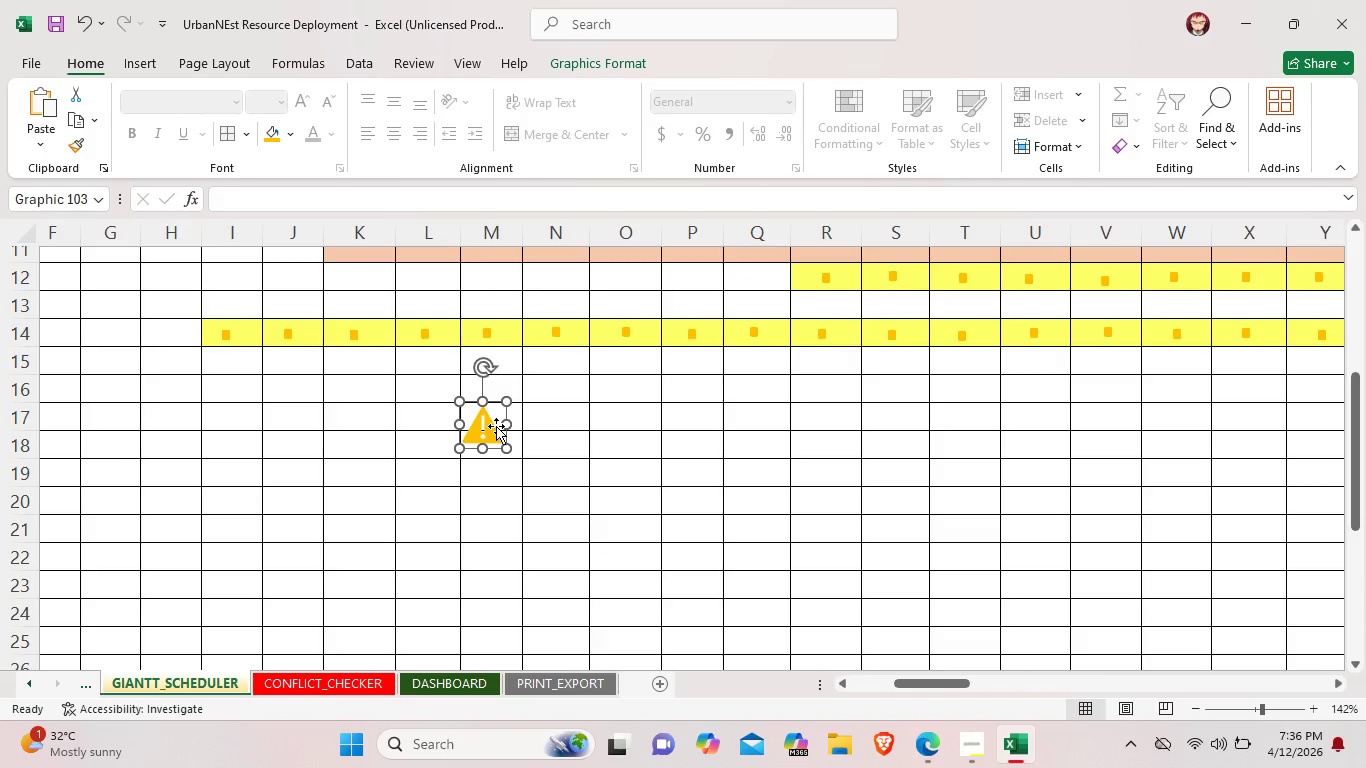 
right_click([496, 426])
 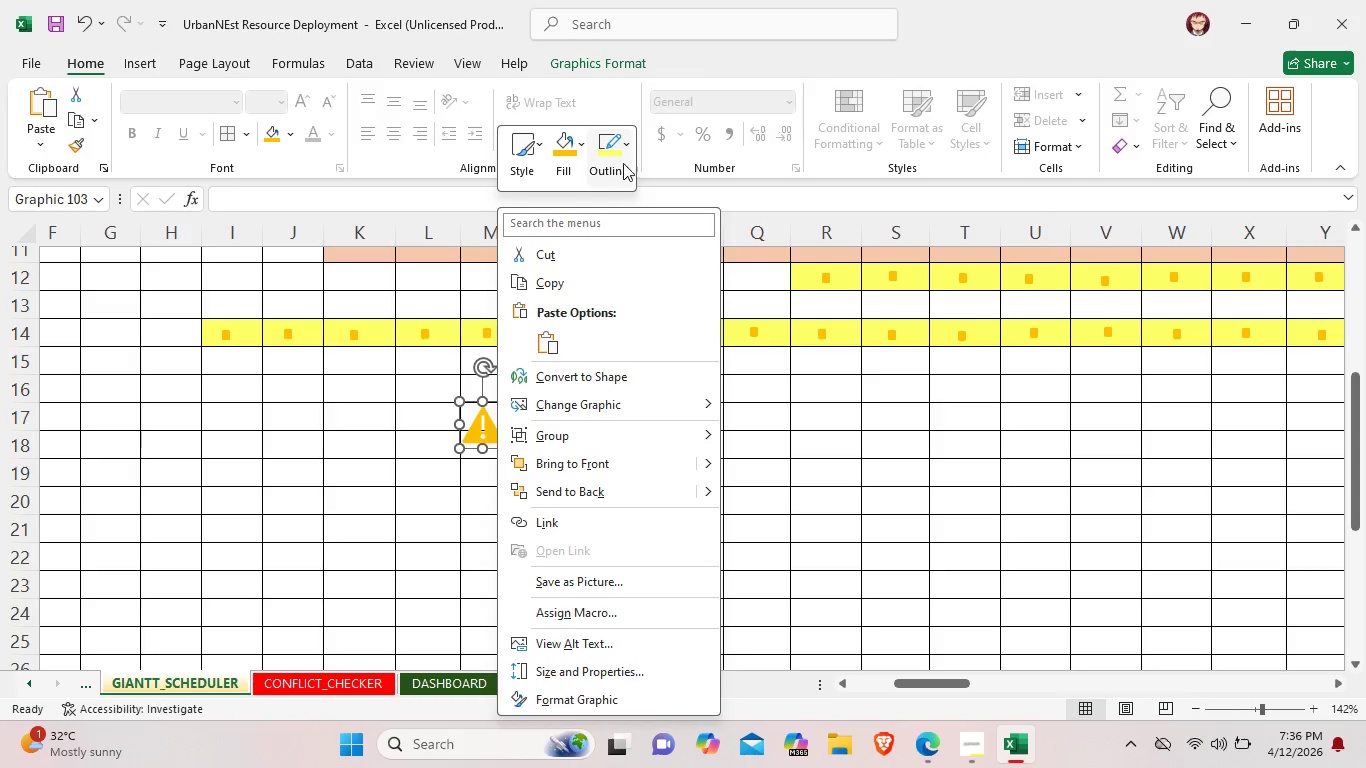 
left_click([626, 151])
 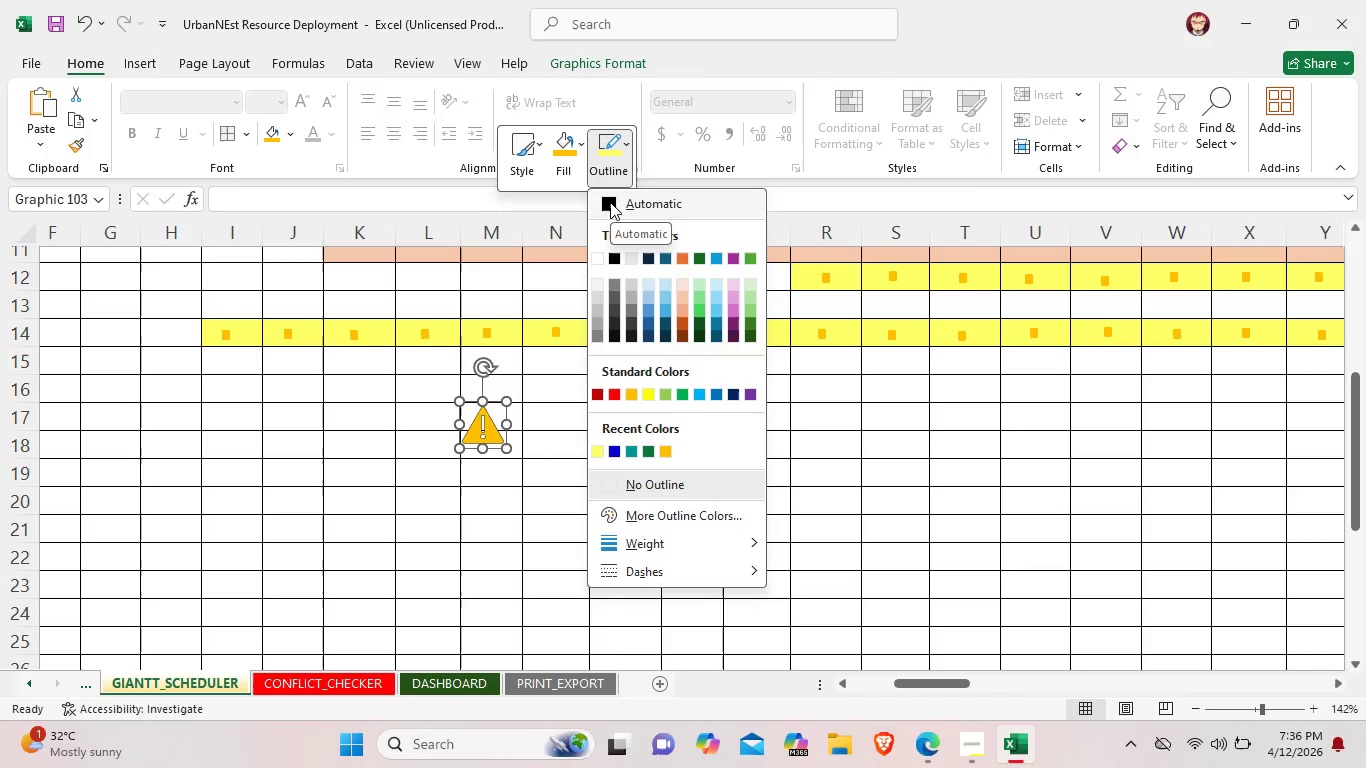 
left_click([610, 202])
 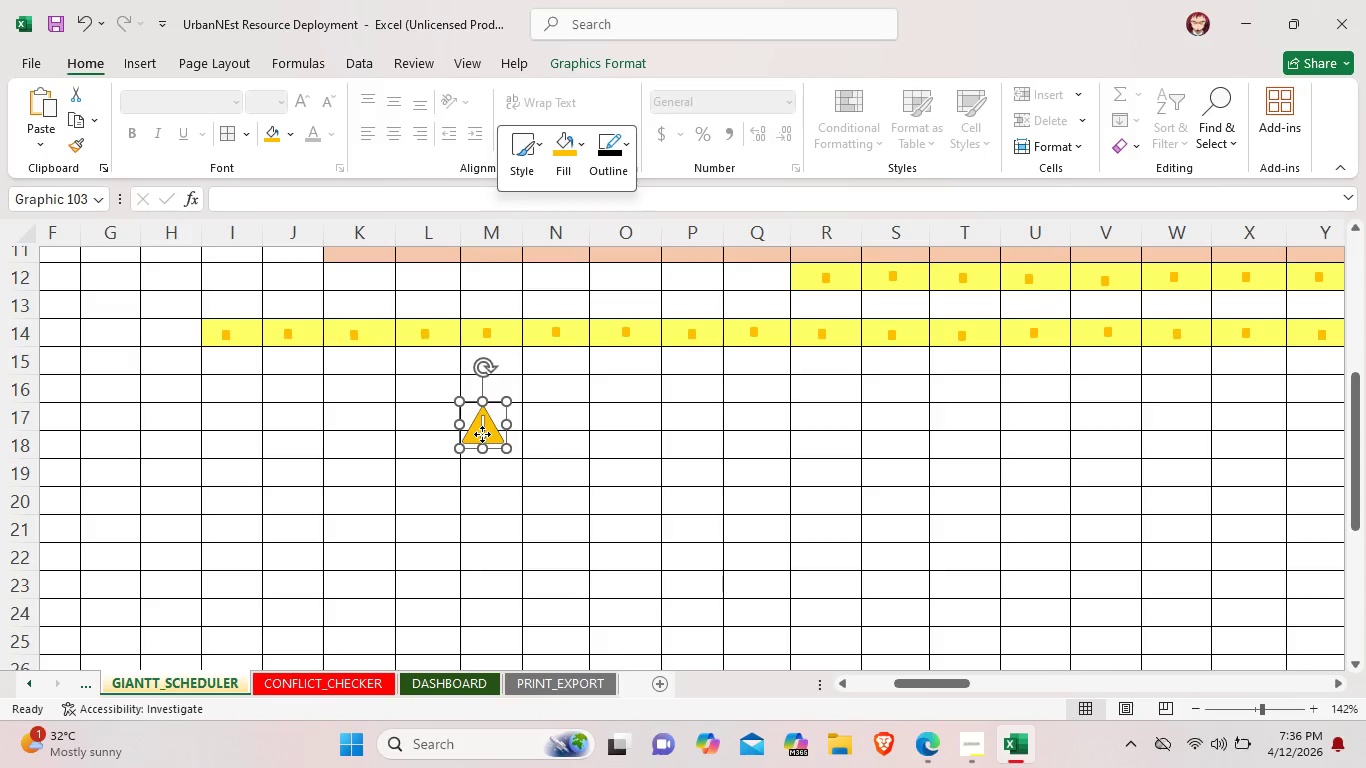 
left_click_drag(start_coordinate=[482, 434], to_coordinate=[504, 429])
 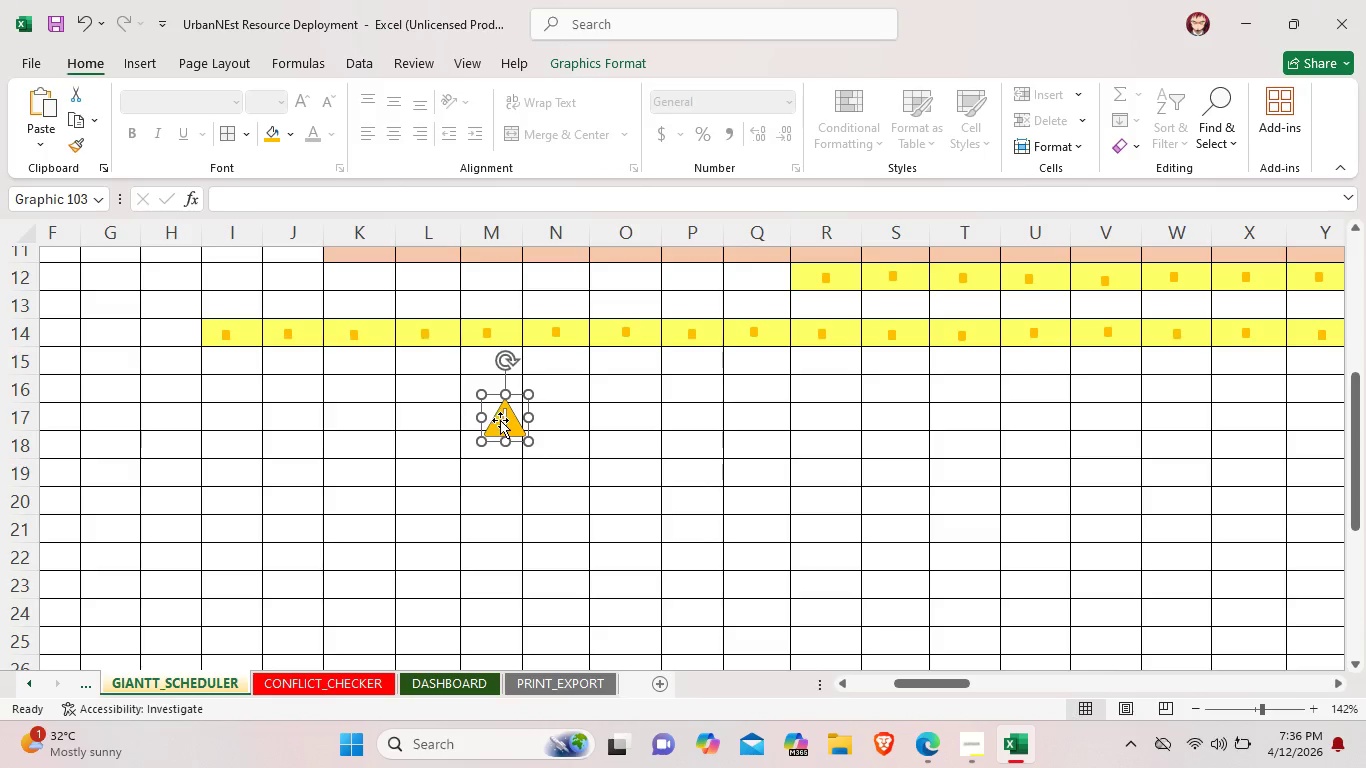 
right_click([500, 420])
 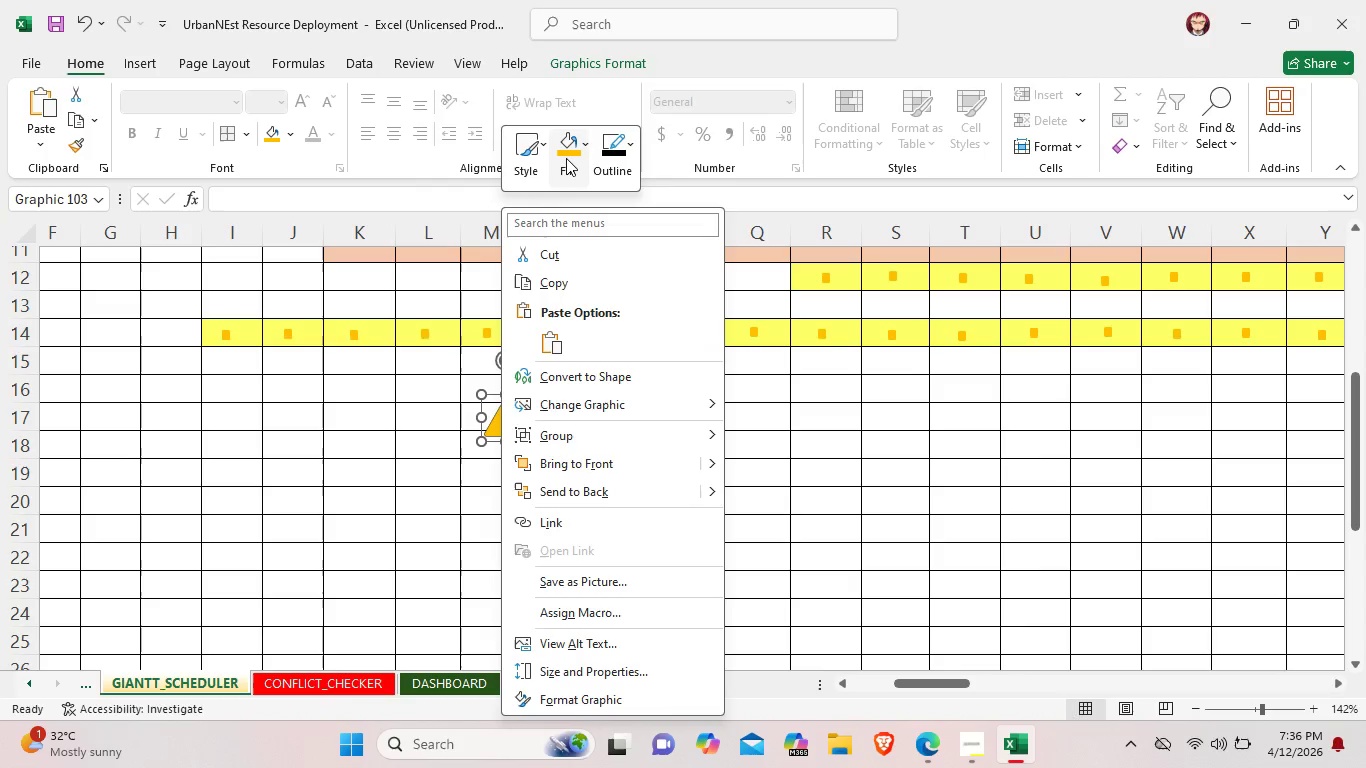 
left_click([566, 158])
 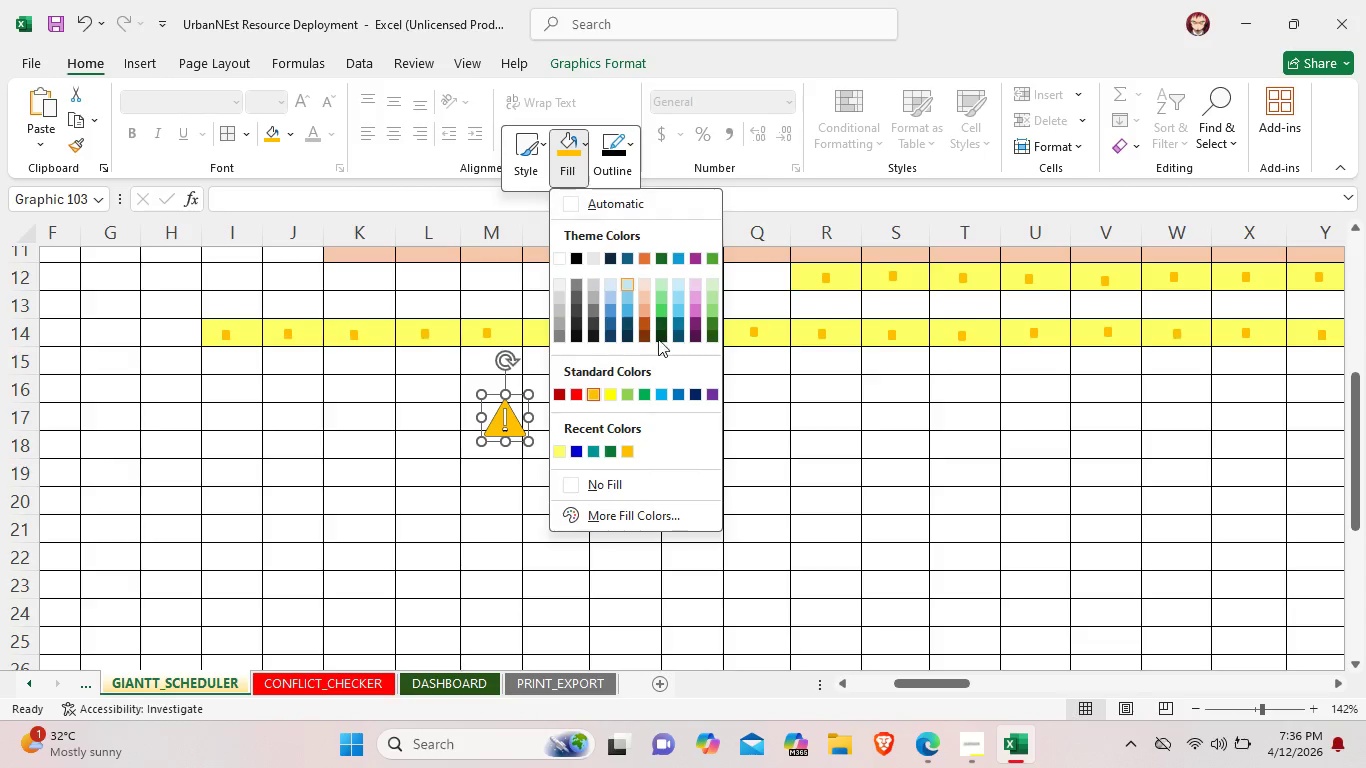 
left_click([818, 453])
 